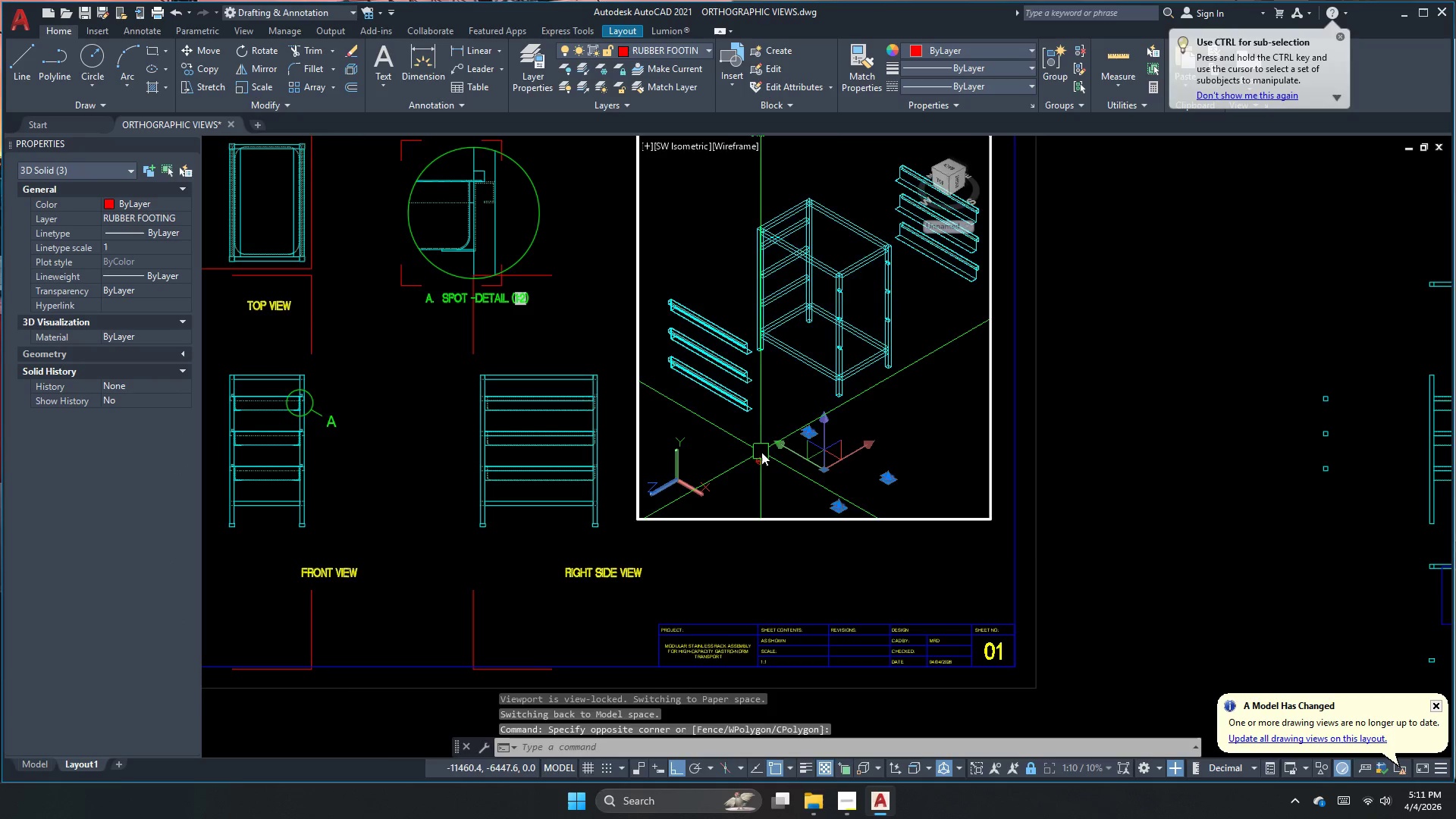 
scroll: coordinate [761, 453], scroll_direction: up, amount: 1.0
 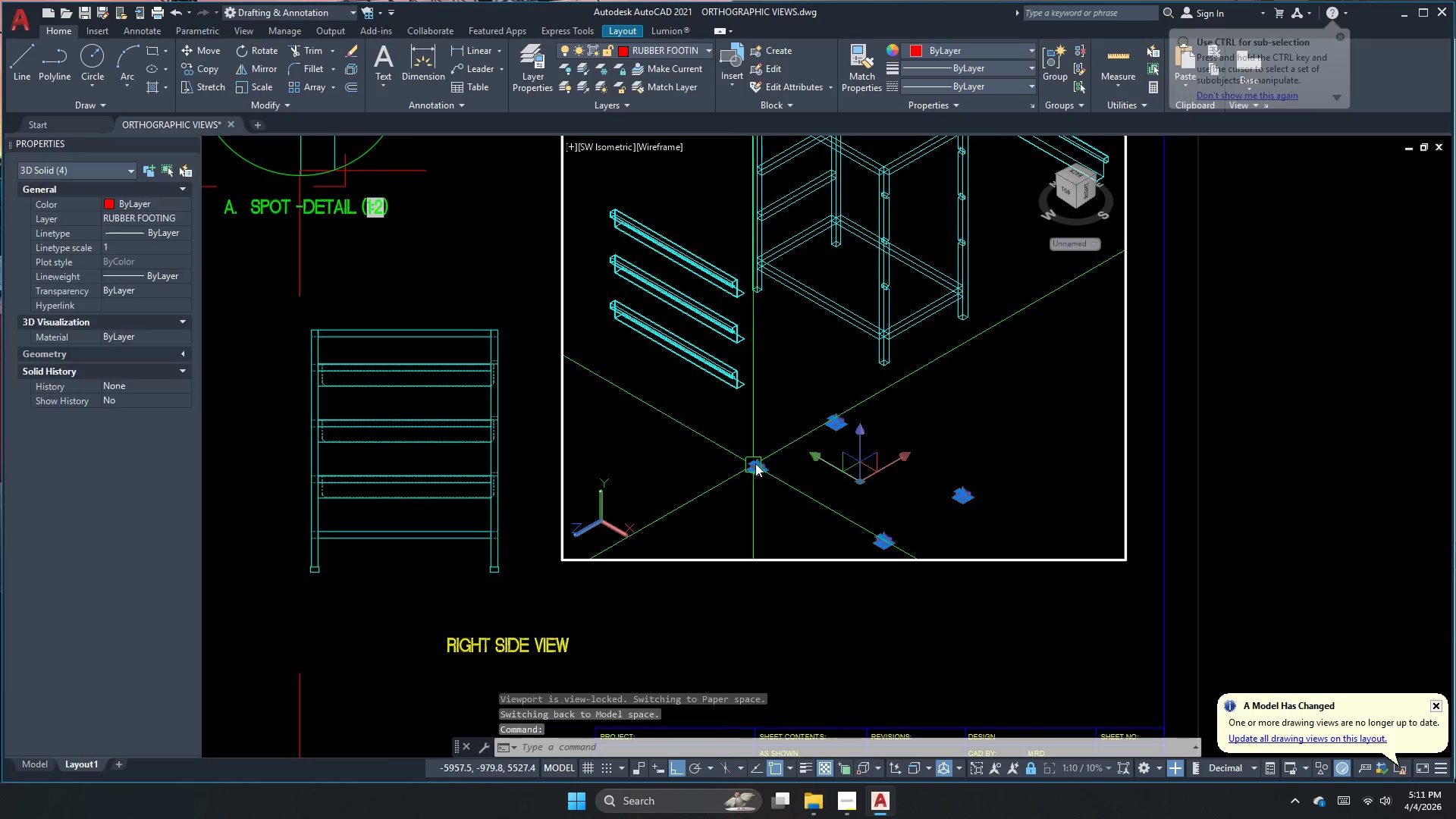 
key(M)
 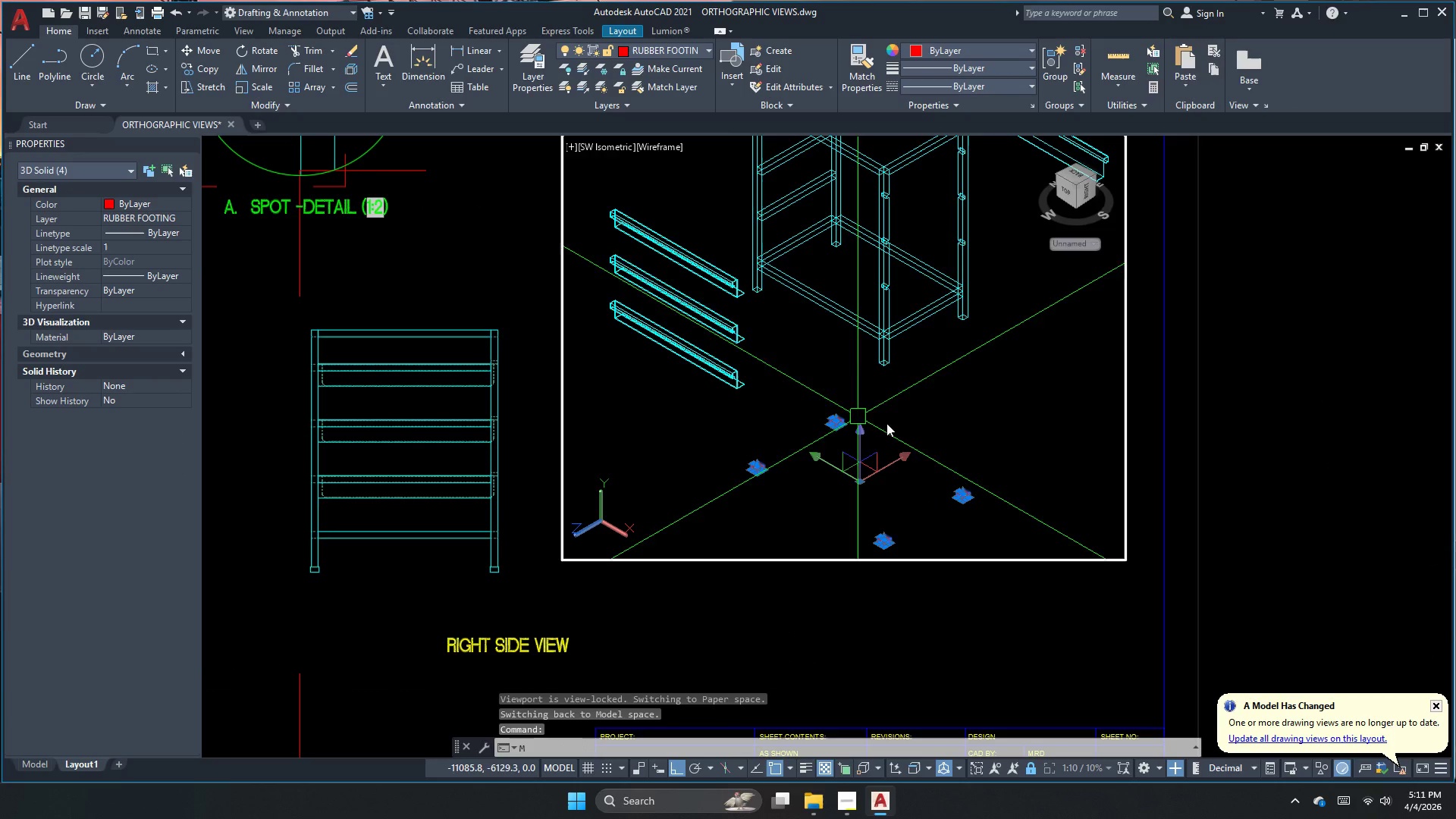 
key(Space)
 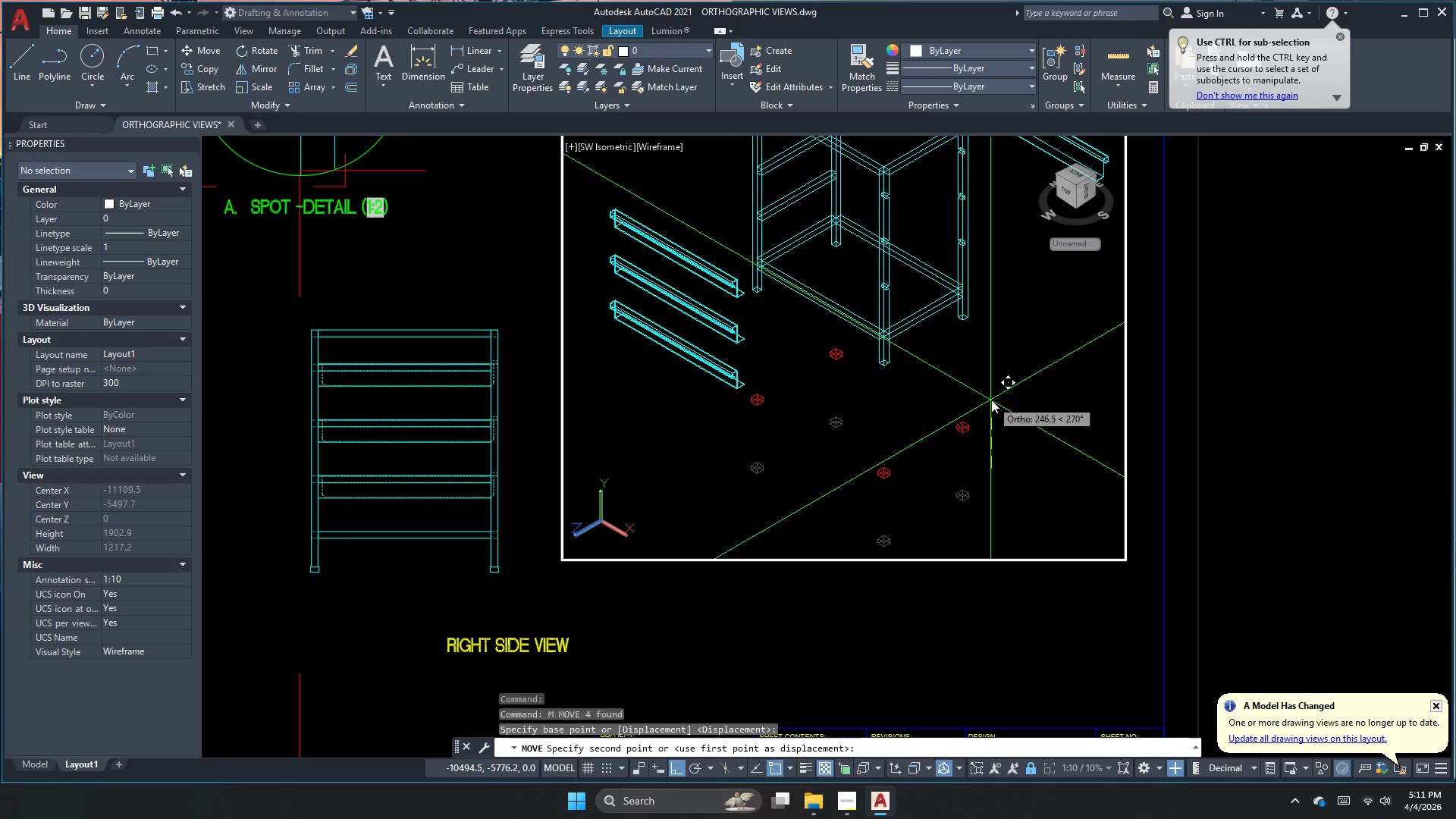 
left_click([991, 400])
 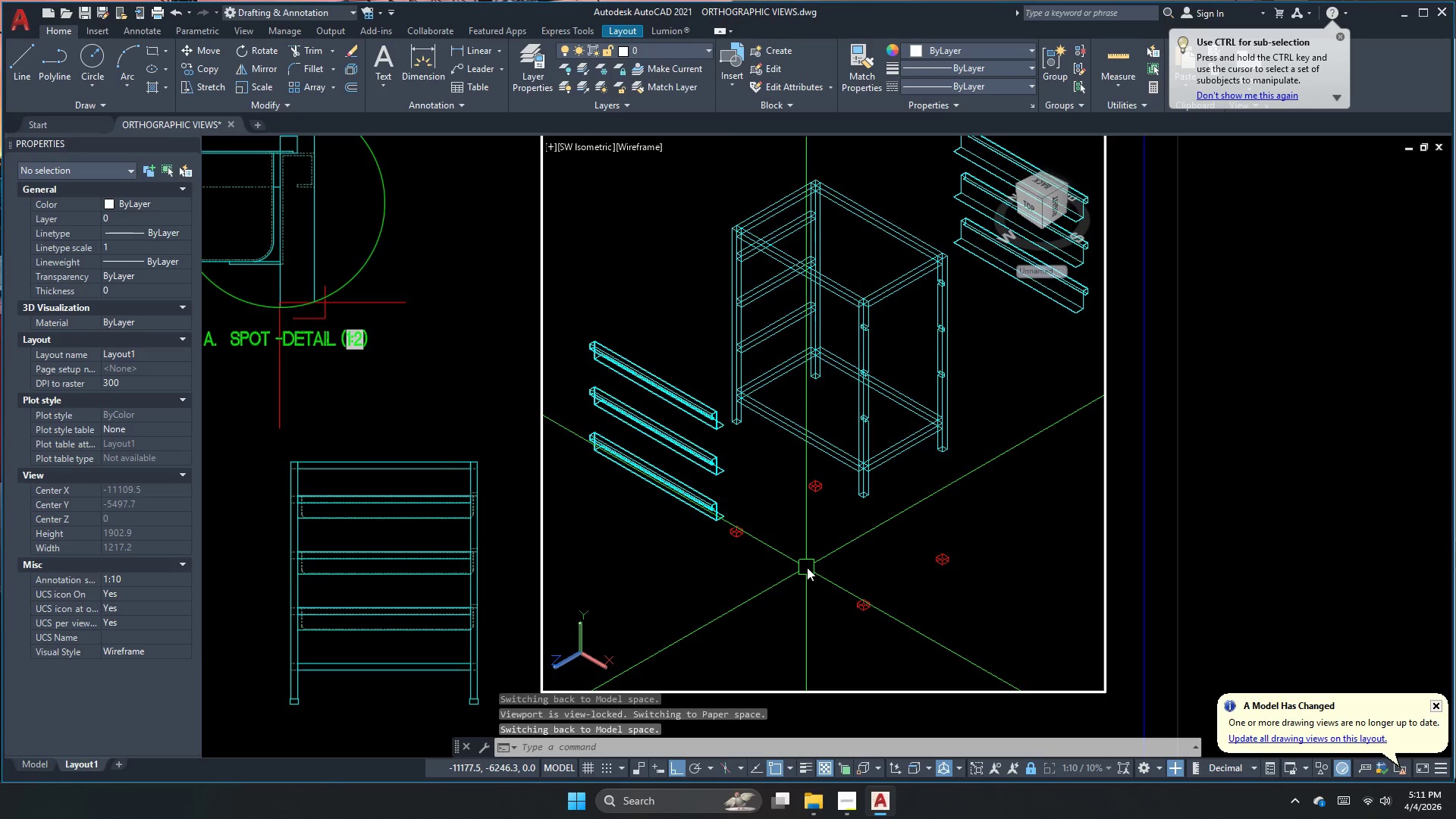 
scroll: coordinate [807, 562], scroll_direction: down, amount: 1.0
 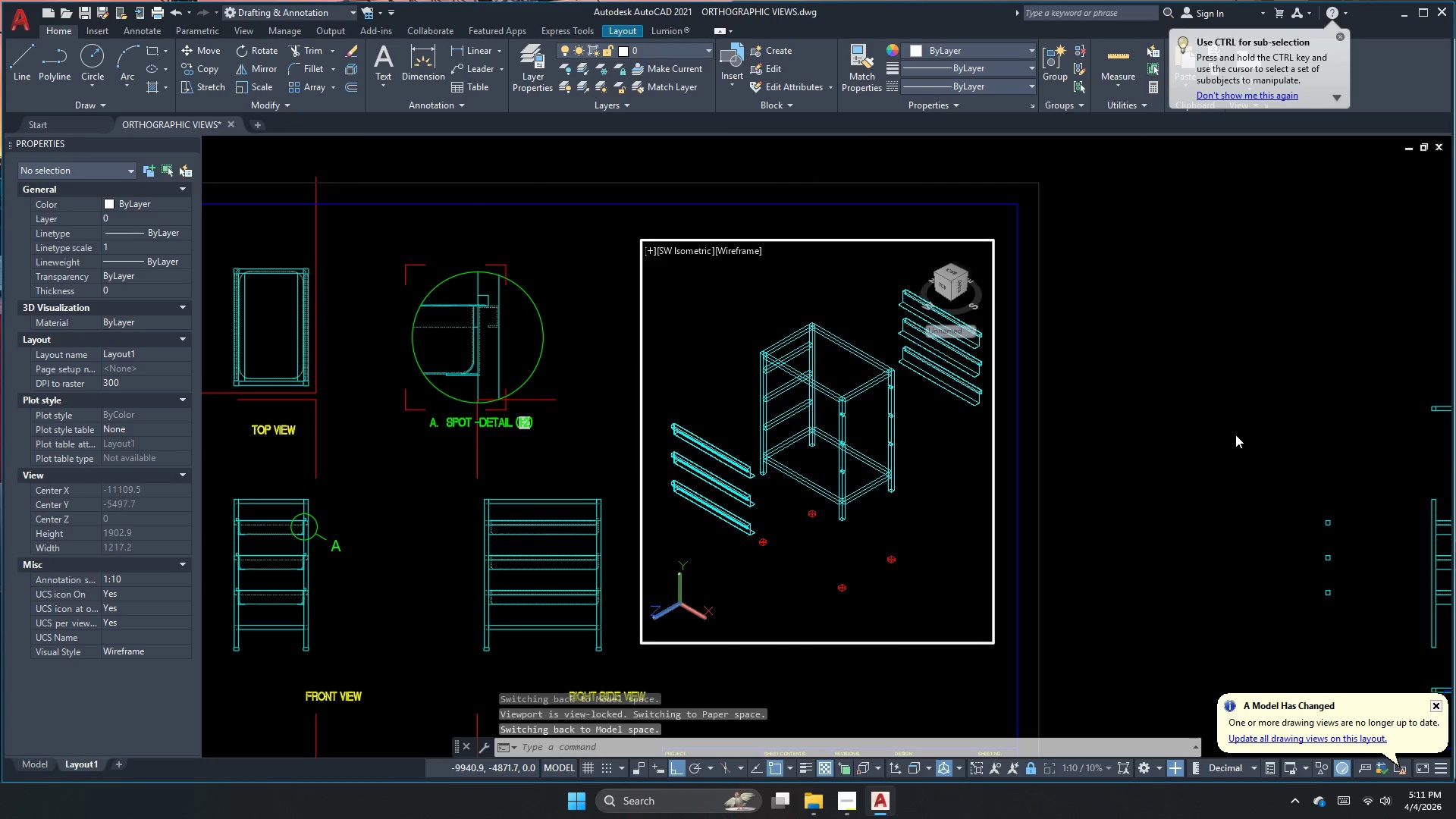 
double_click([1235, 435])
 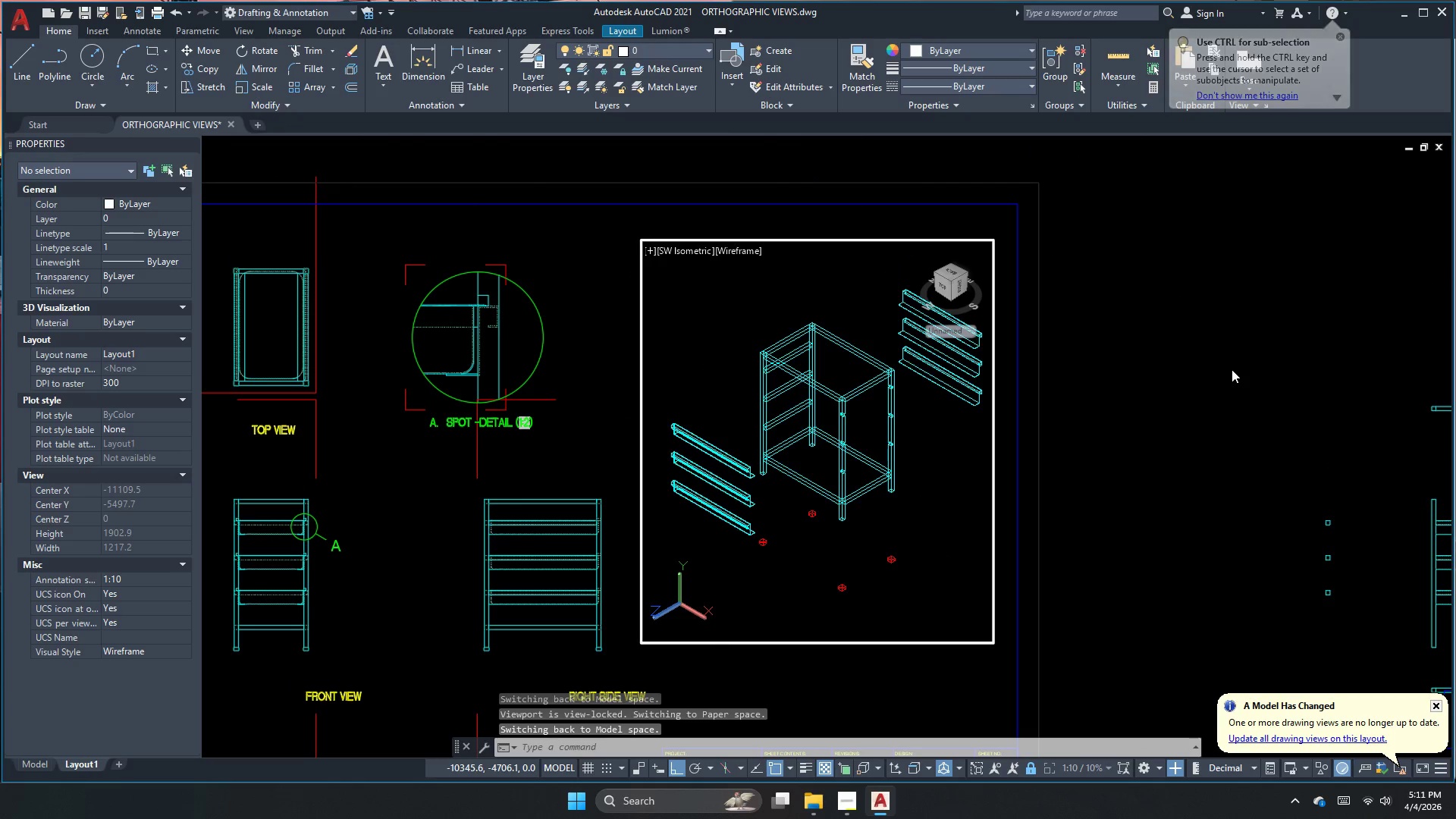 
double_click([1116, 407])
 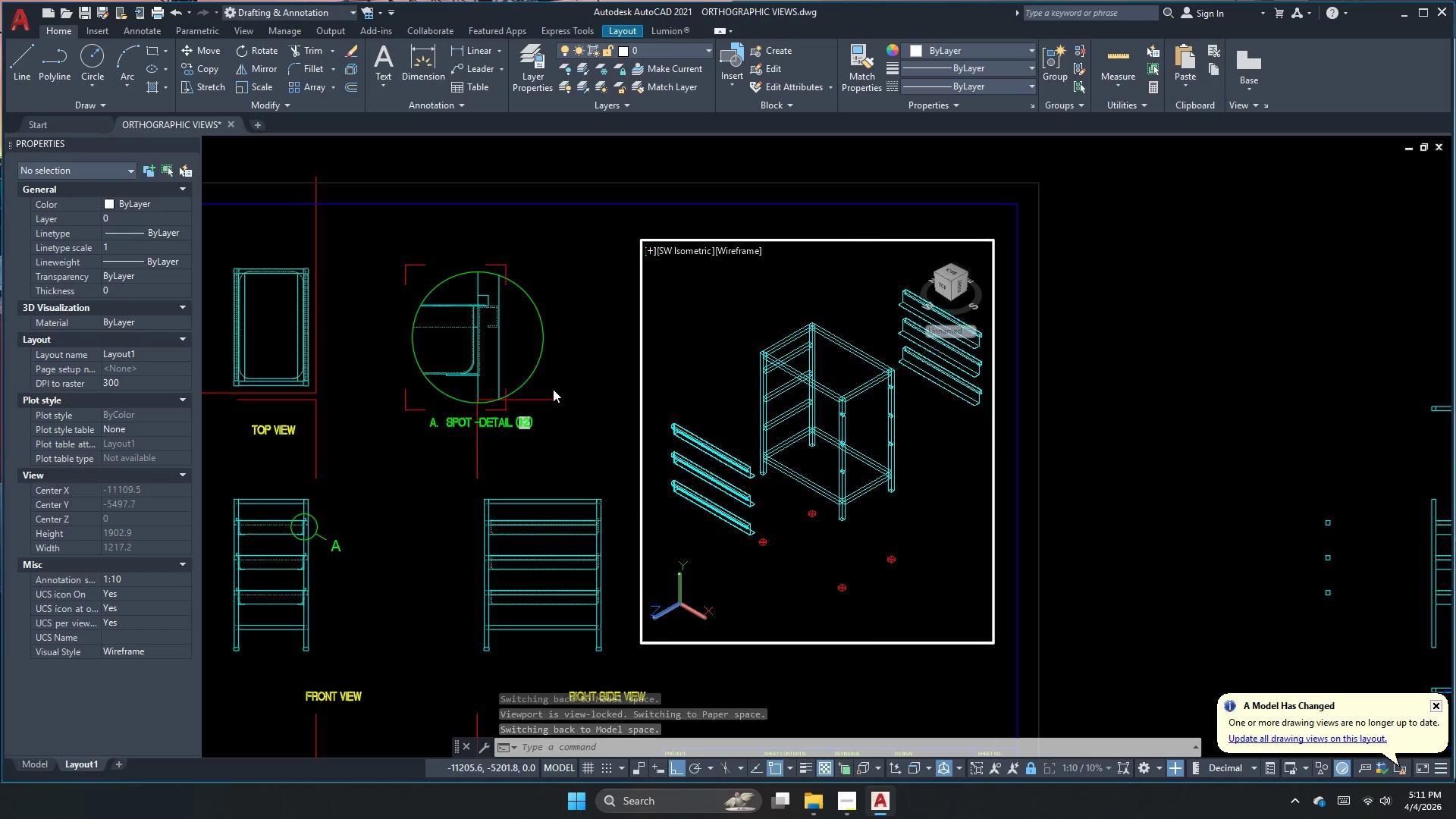 
key(Escape)
 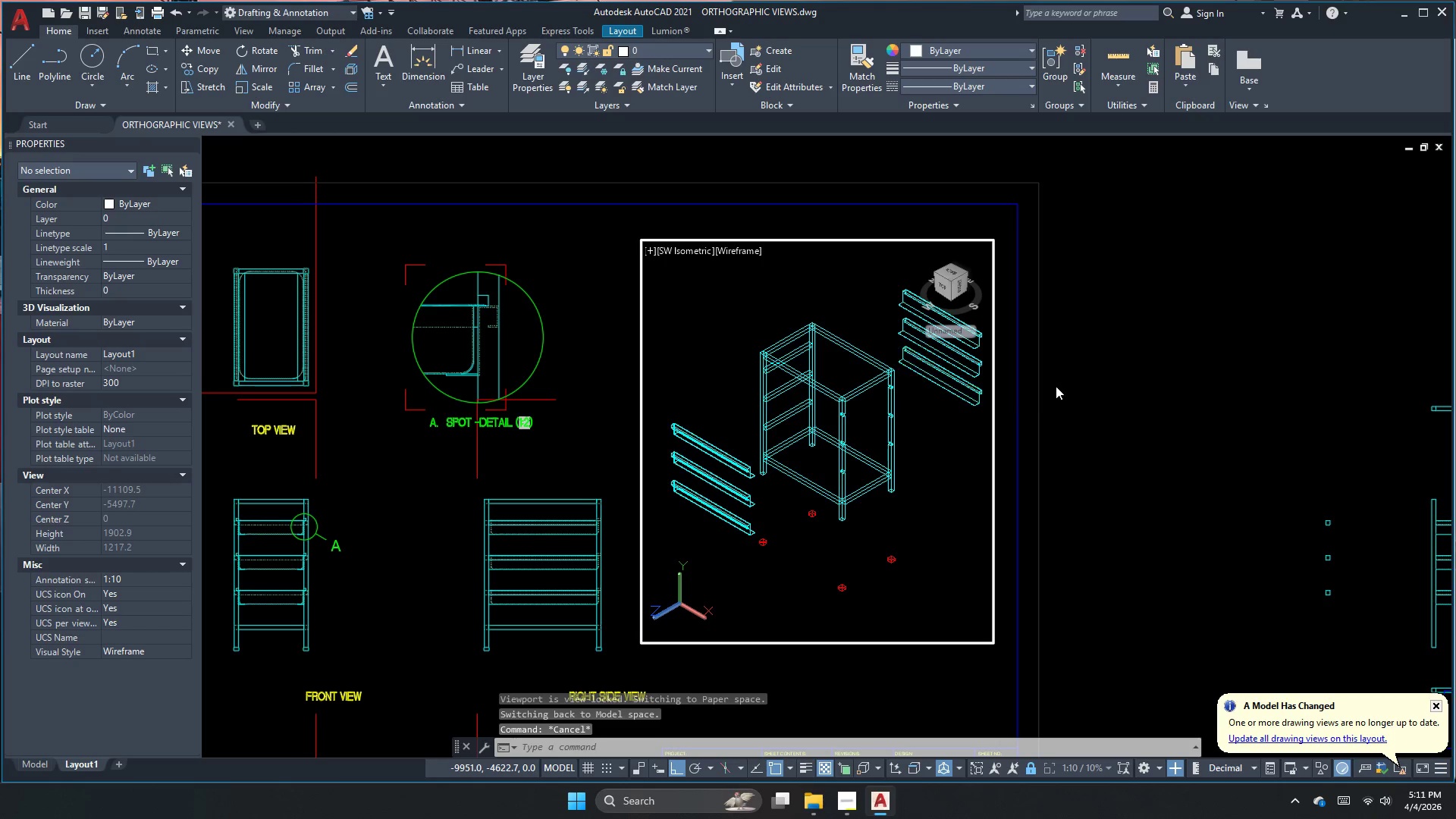 
double_click([1056, 386])
 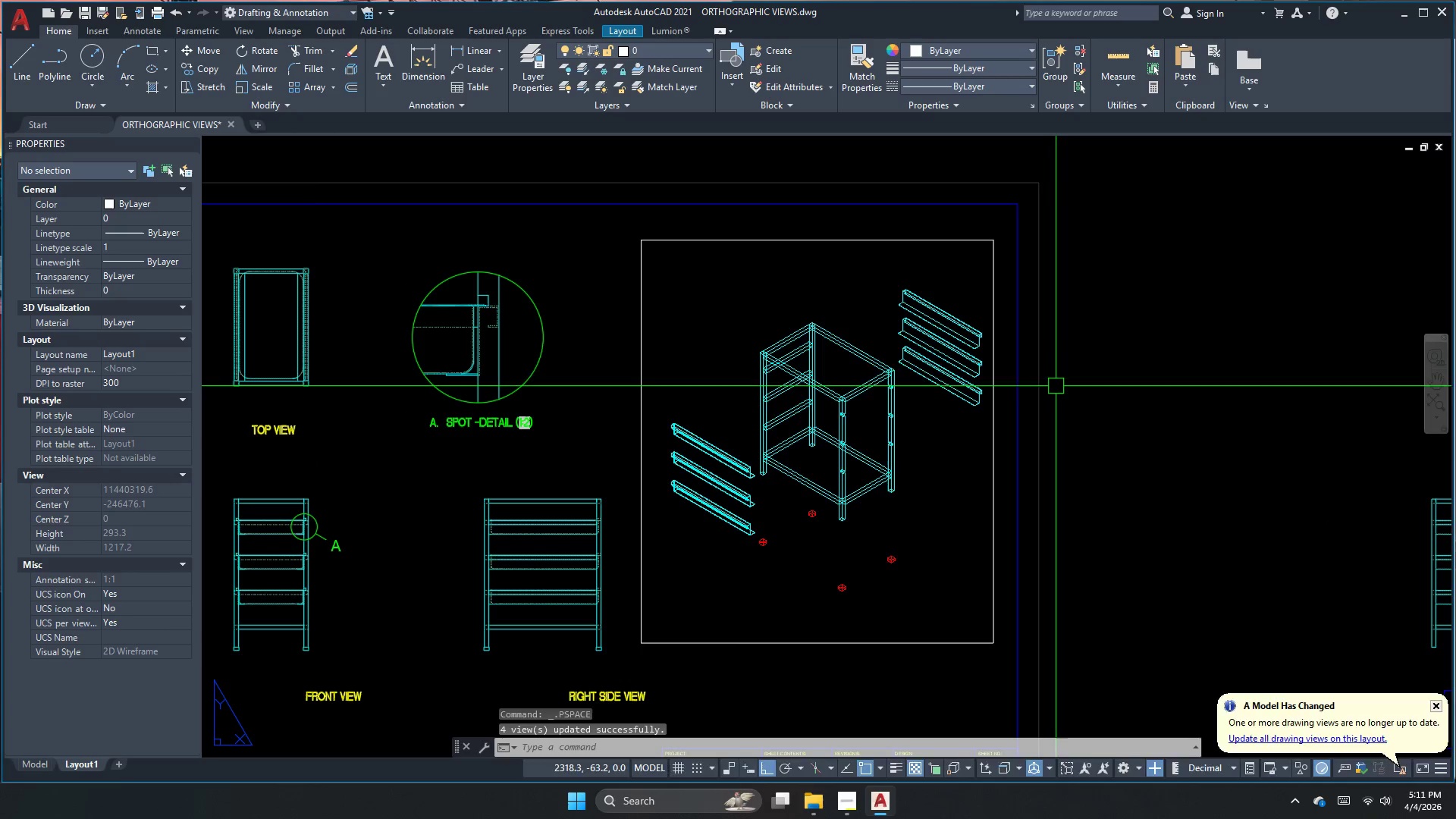 
key(Escape)
 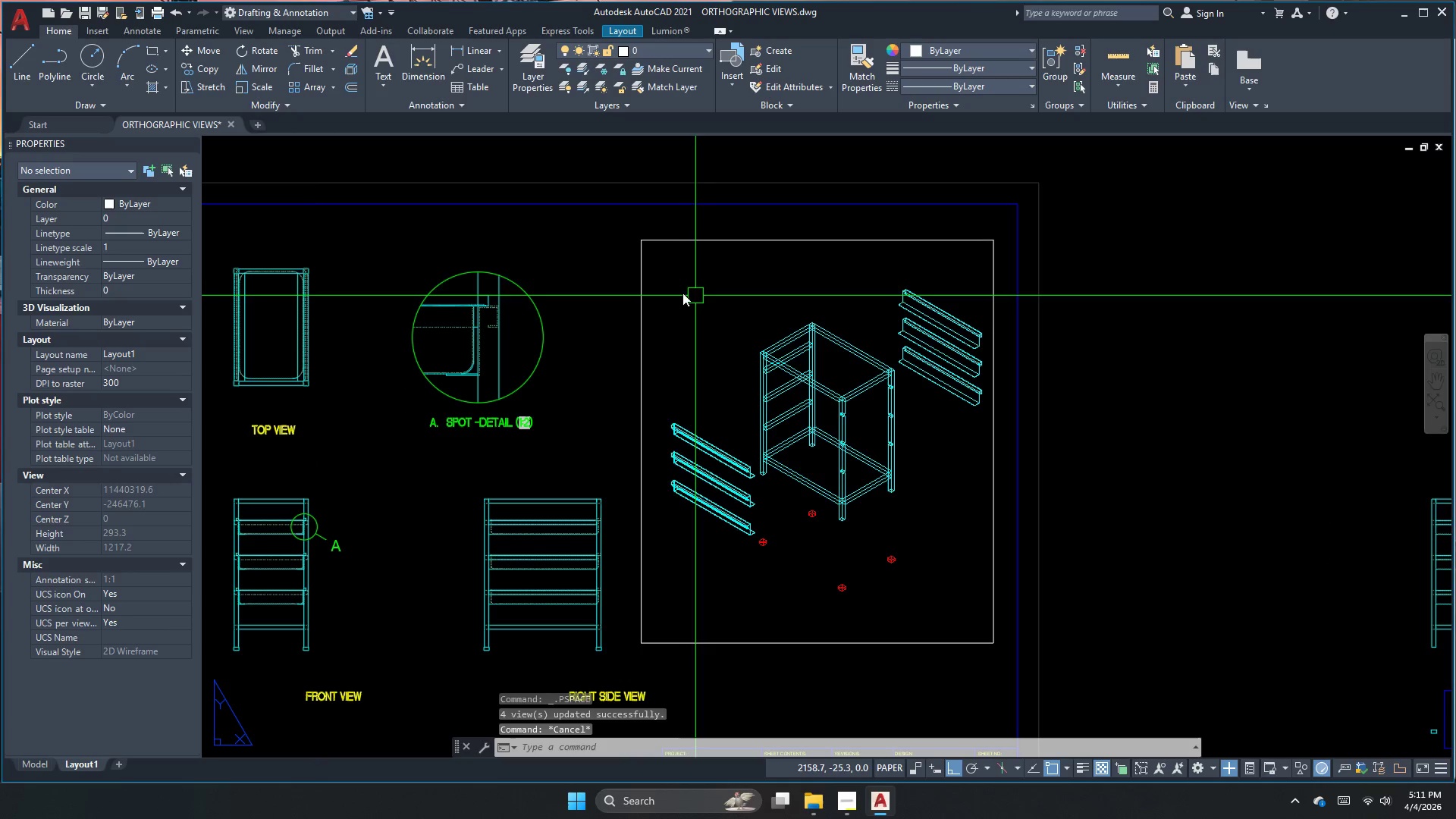 
key(S)
 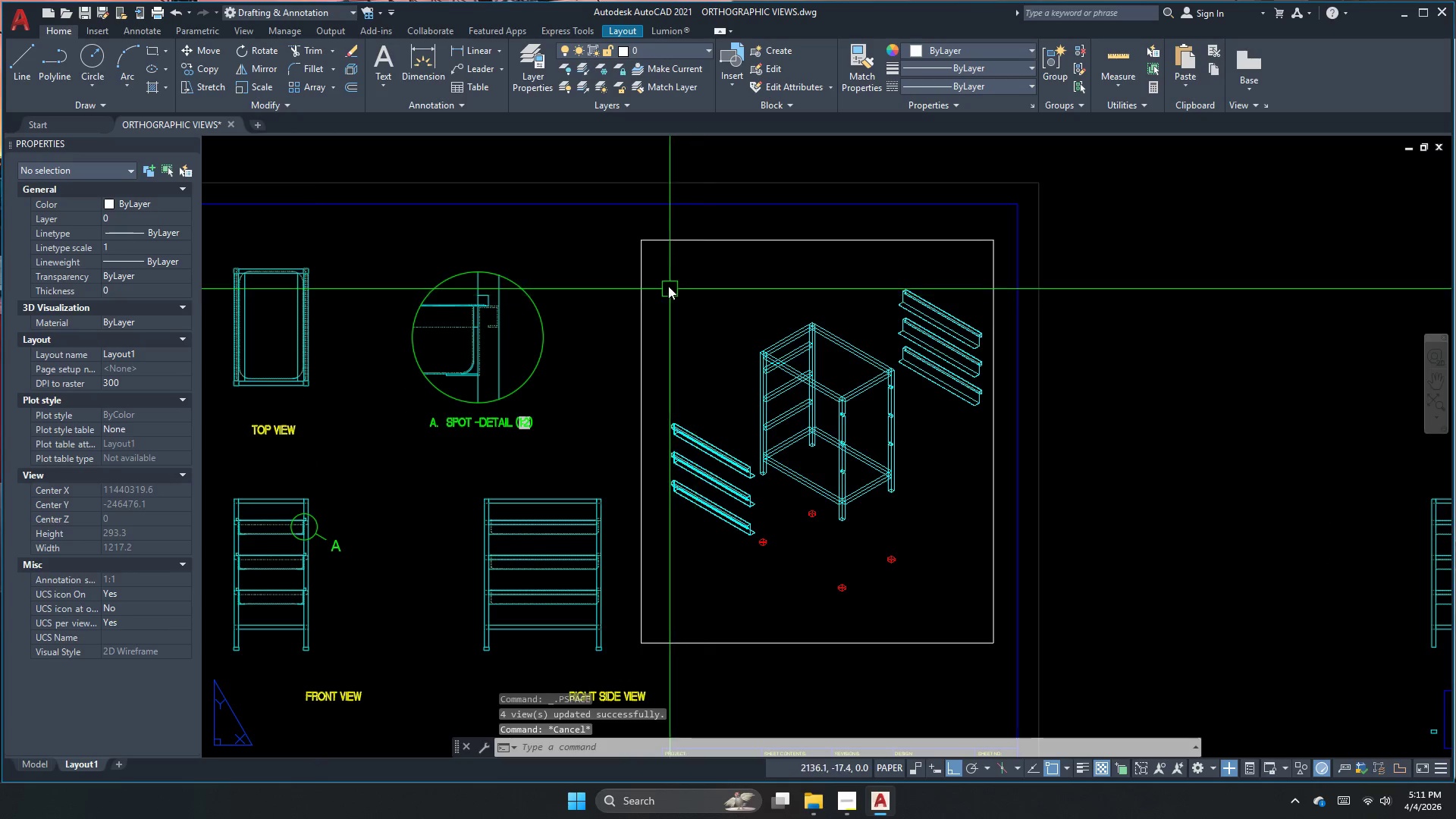 
key(Space)
 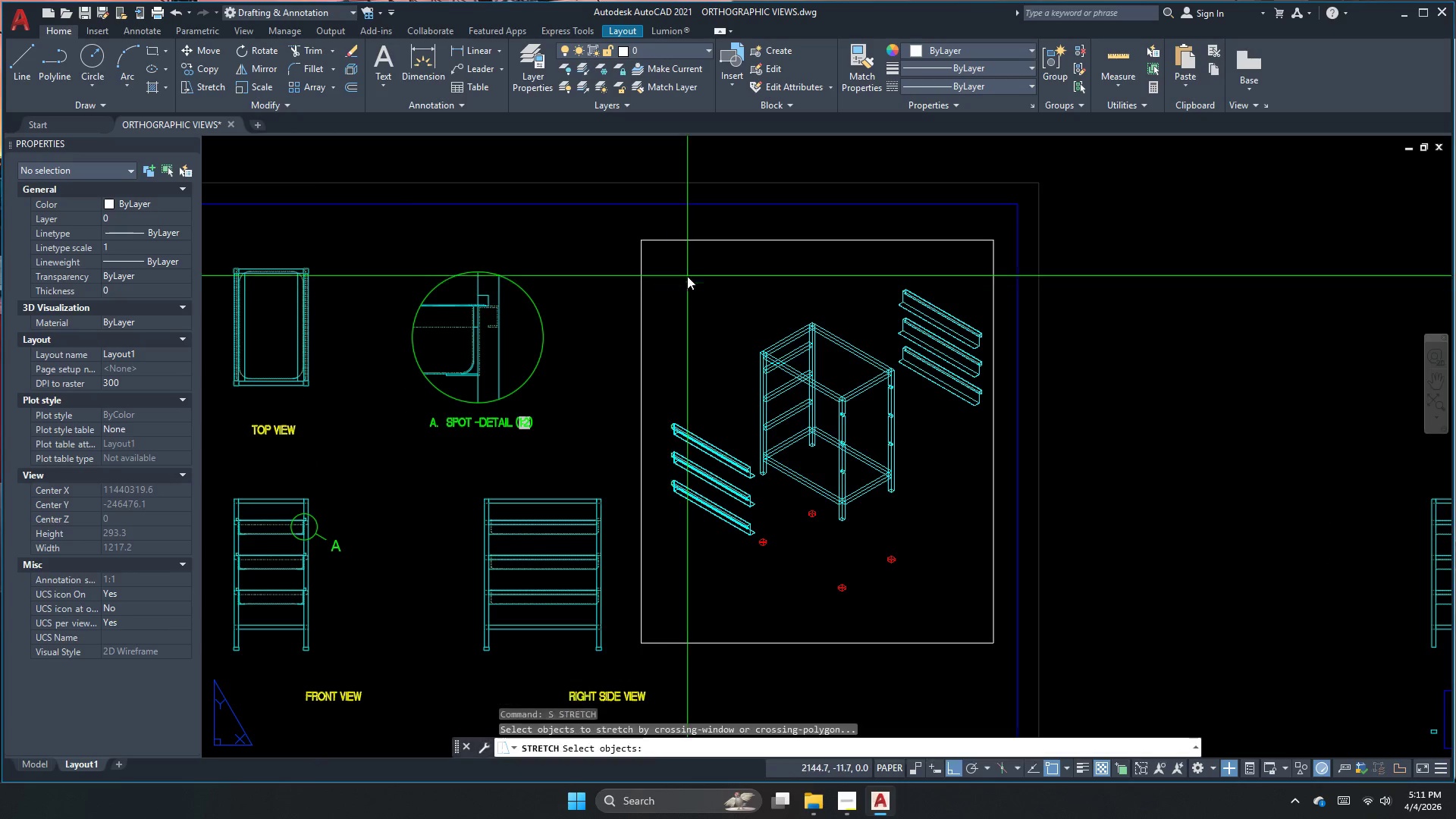 
left_click_drag(start_coordinate=[687, 276], to_coordinate=[675, 266])
 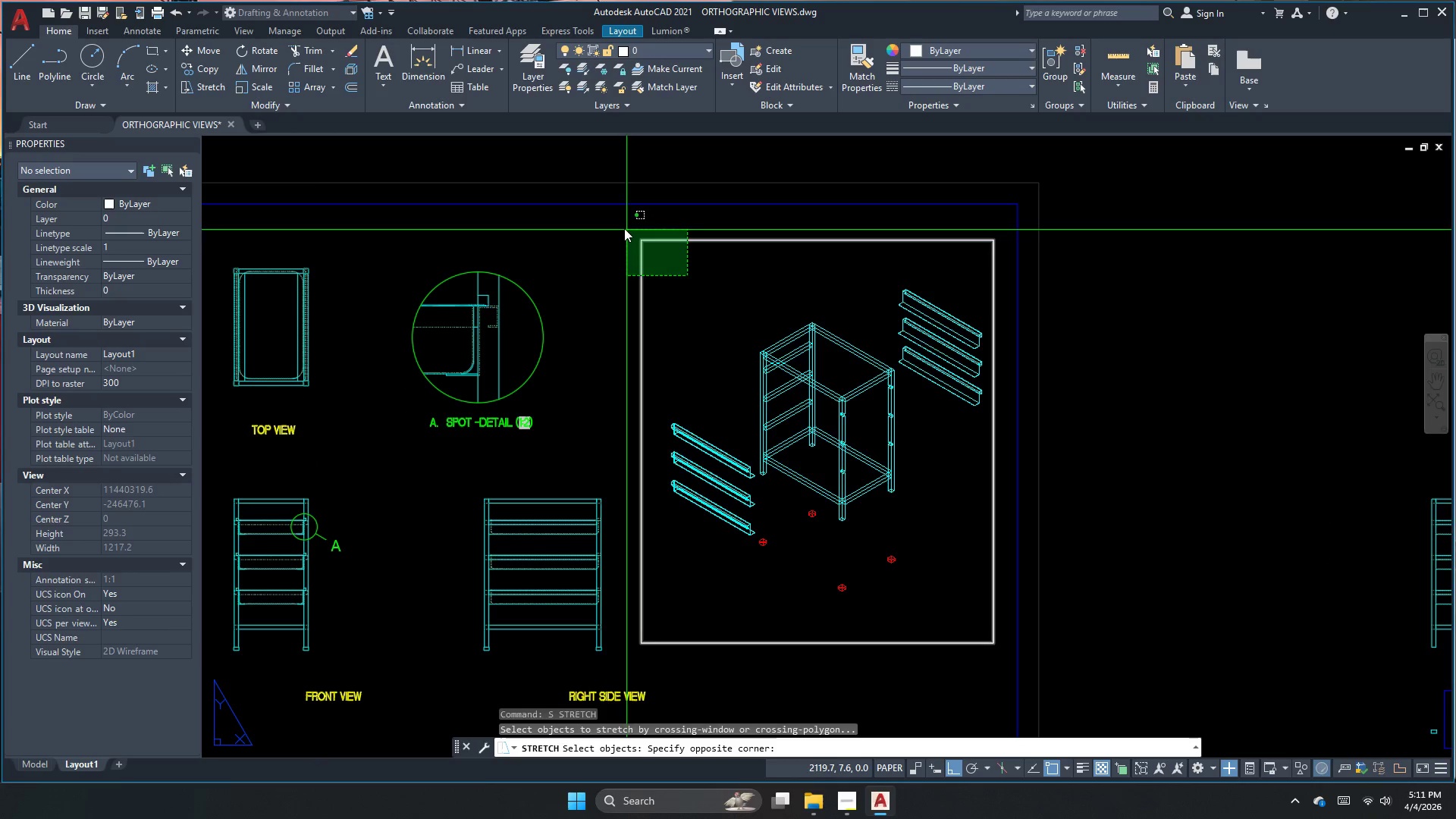 
left_click([620, 228])
 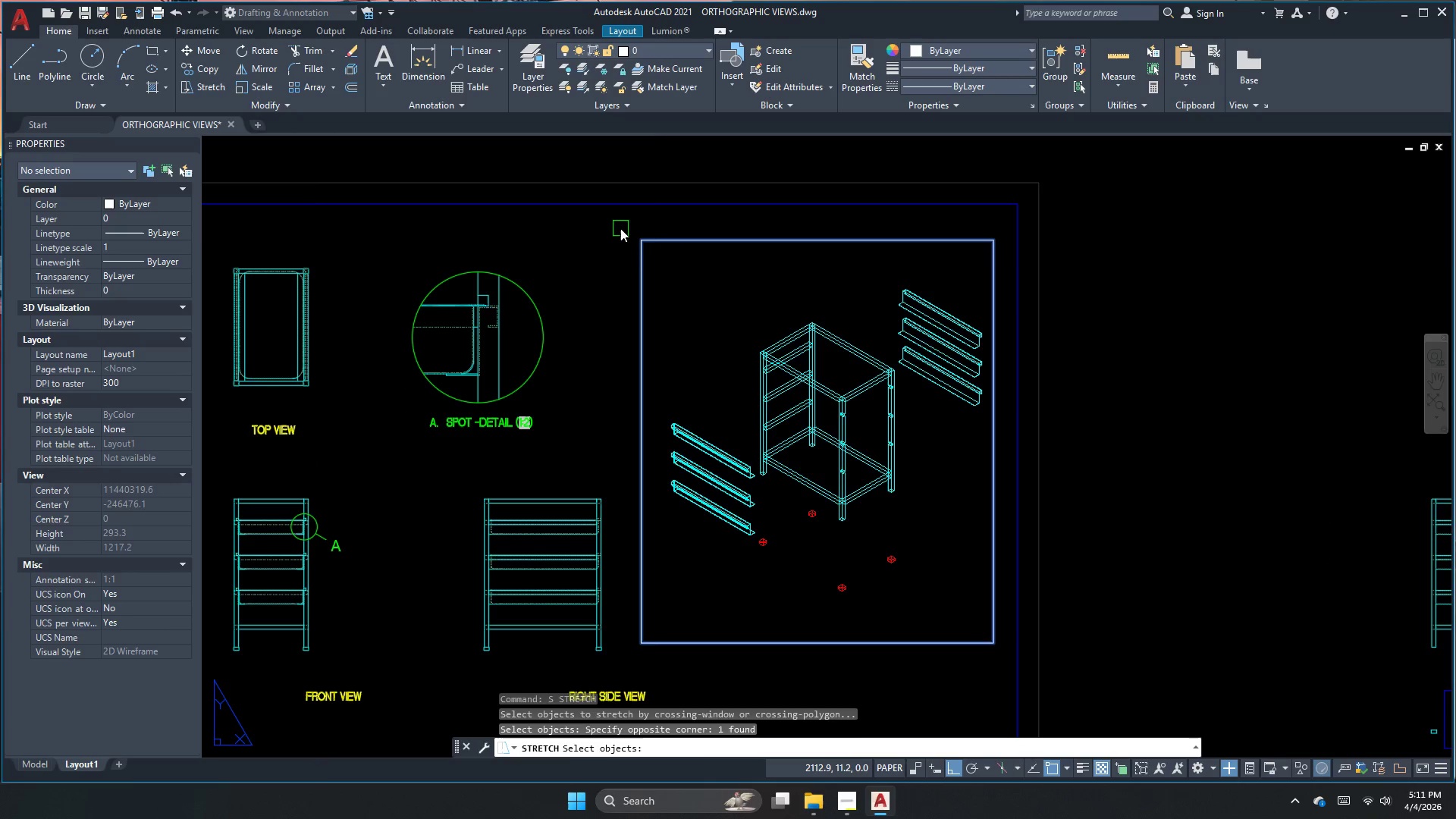 
key(Space)
 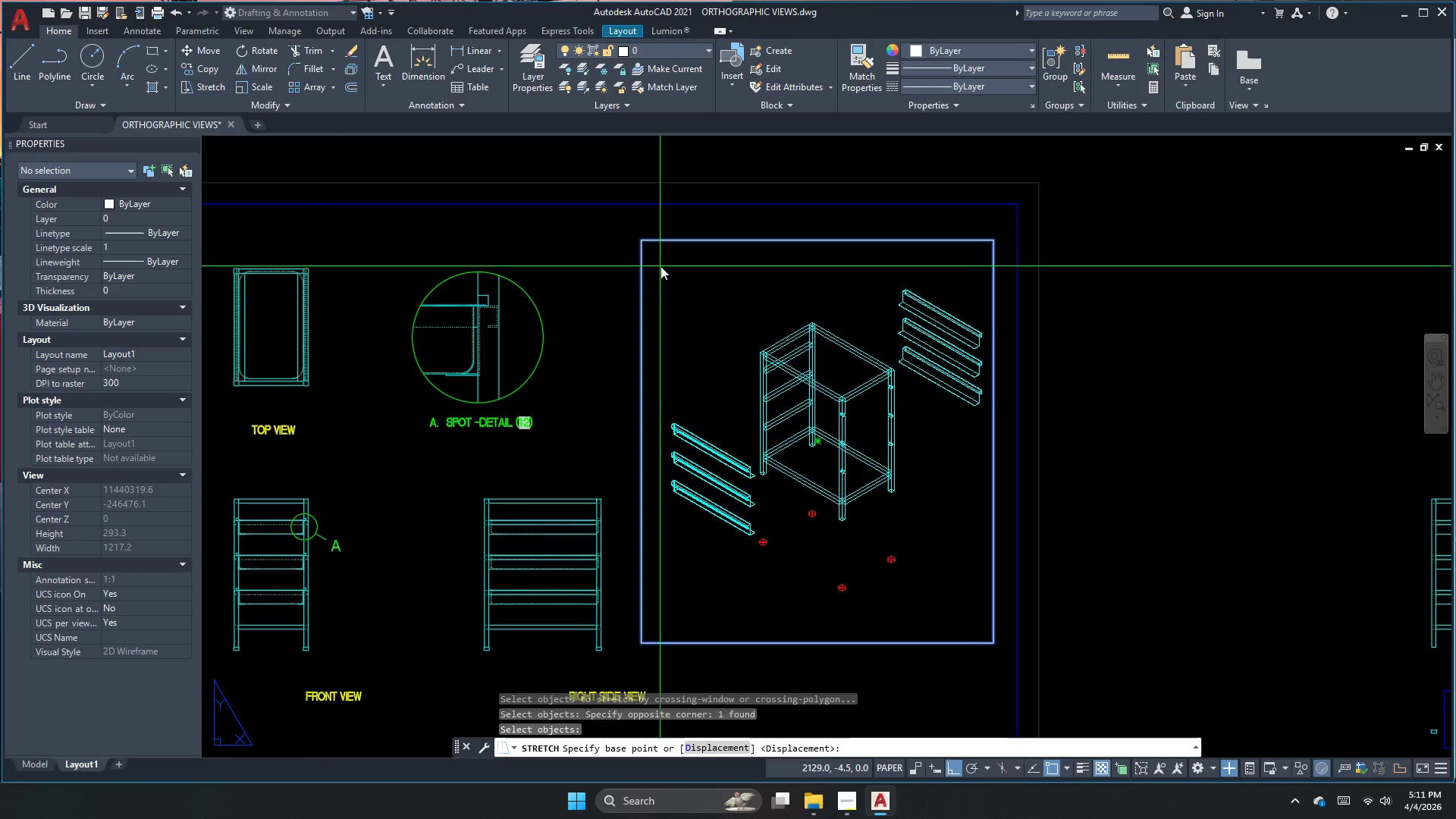 
double_click([660, 266])
 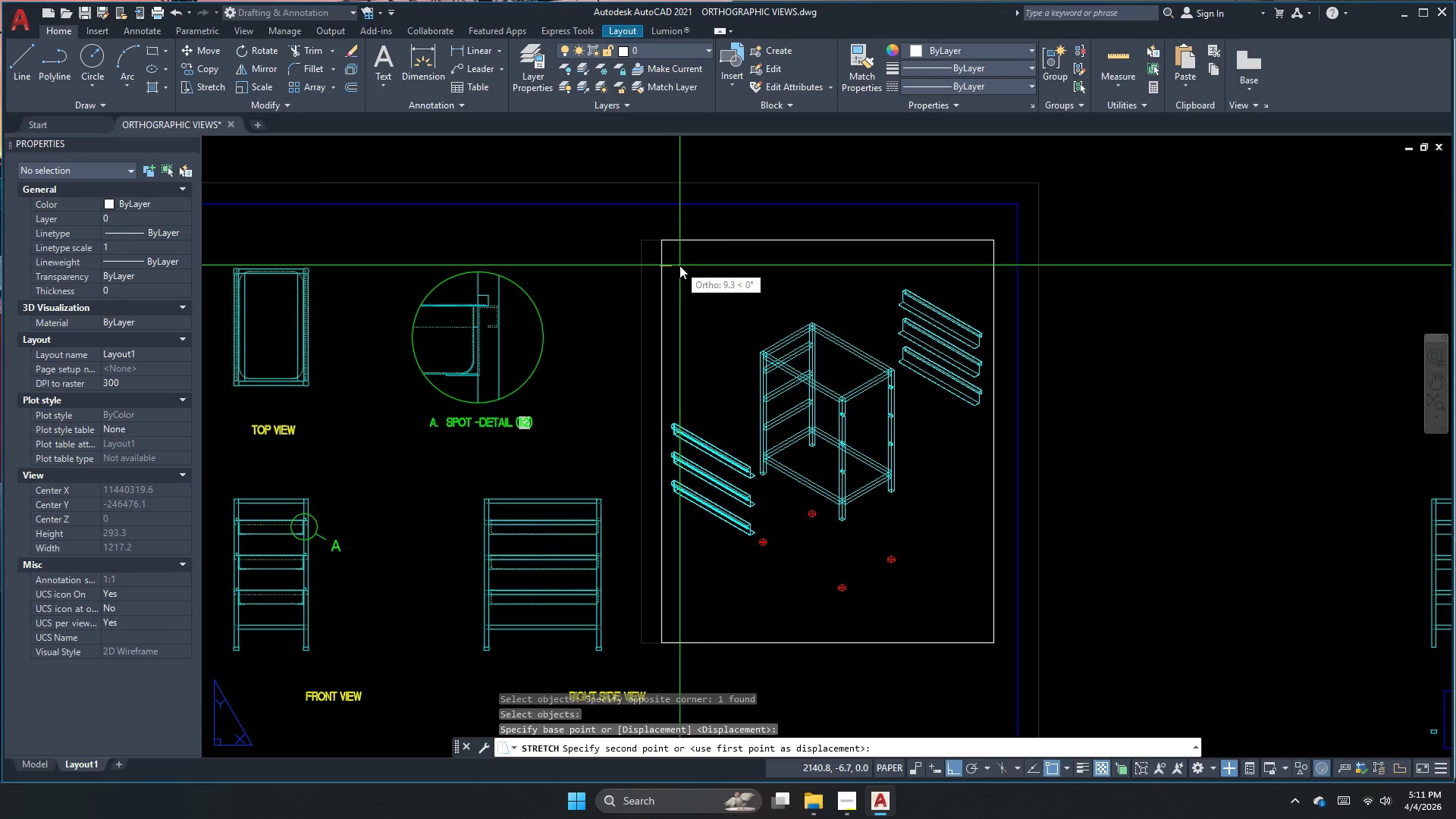 
left_click([679, 265])
 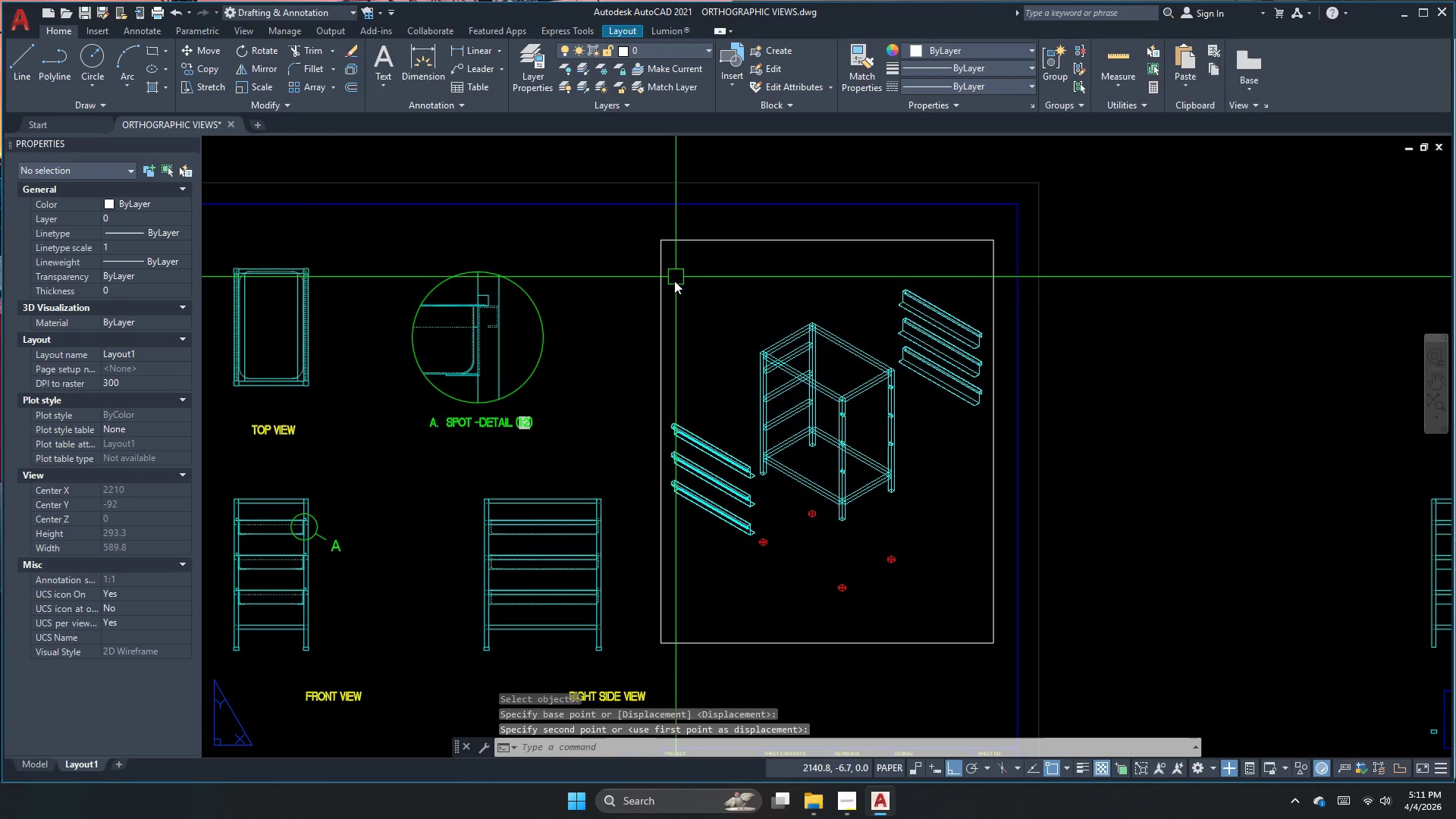 
key(Escape)
 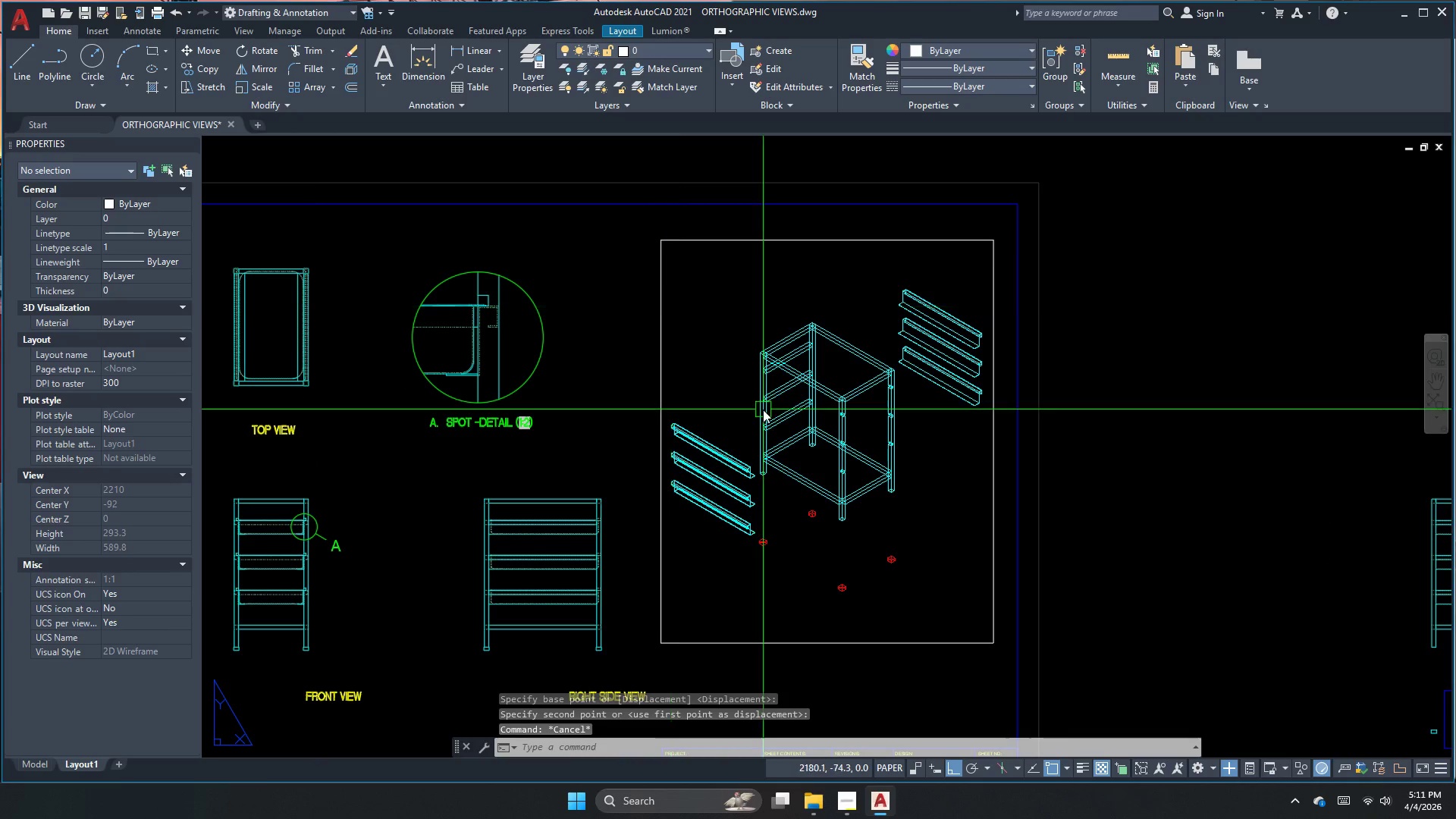 
scroll: coordinate [883, 398], scroll_direction: up, amount: 2.0
 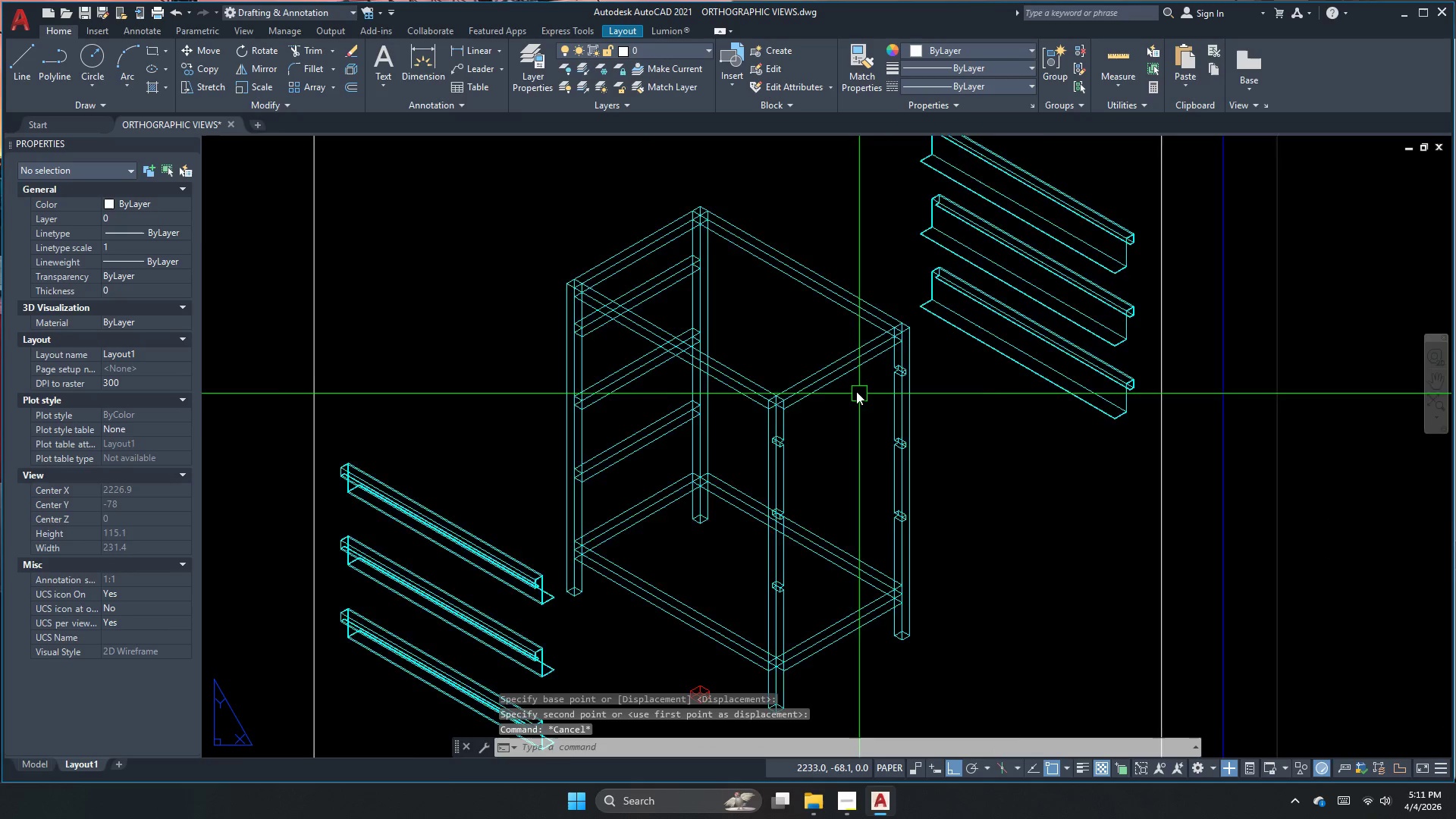 
key(Escape)
 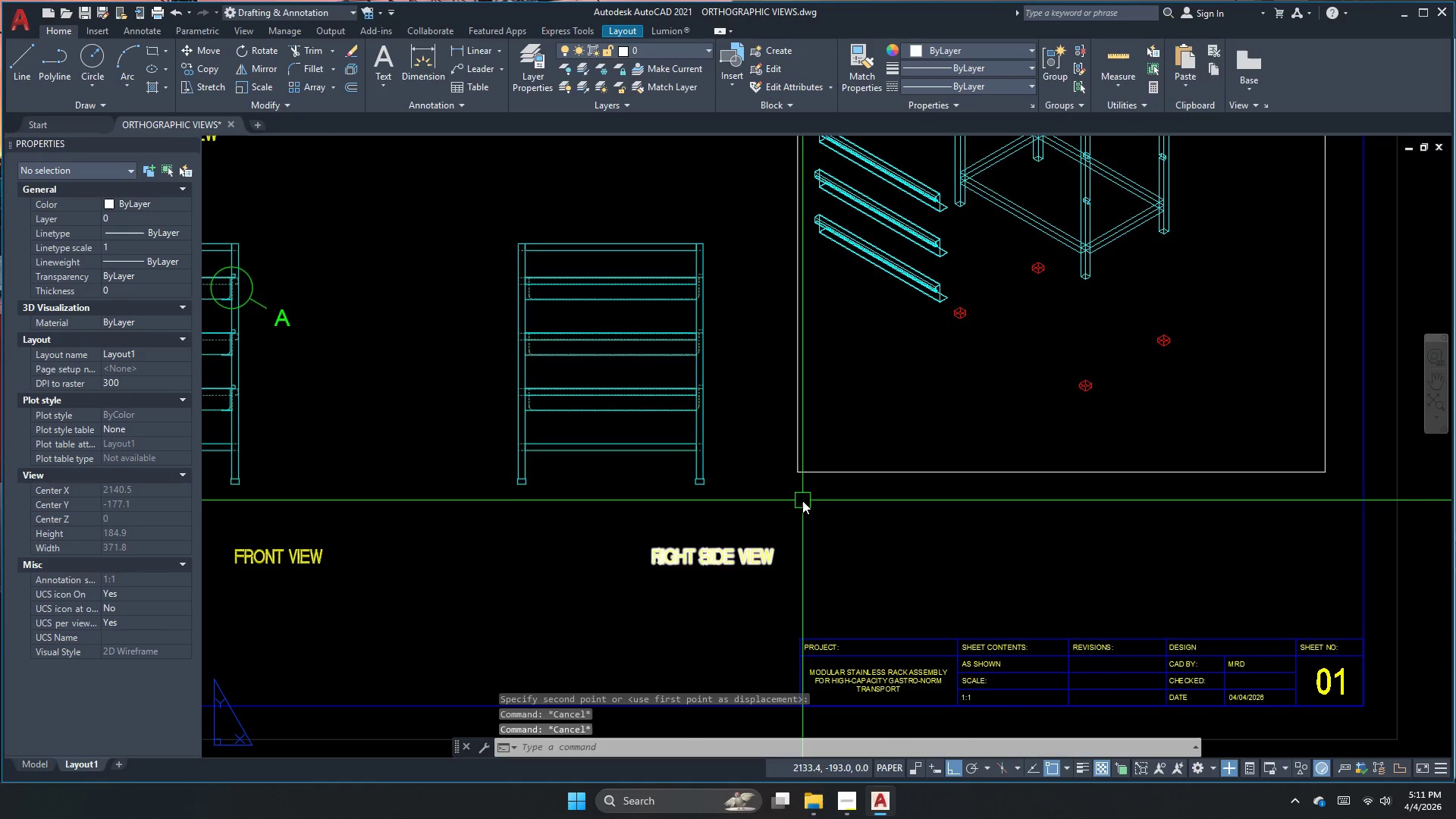 
scroll: coordinate [668, 566], scroll_direction: down, amount: 1.0
 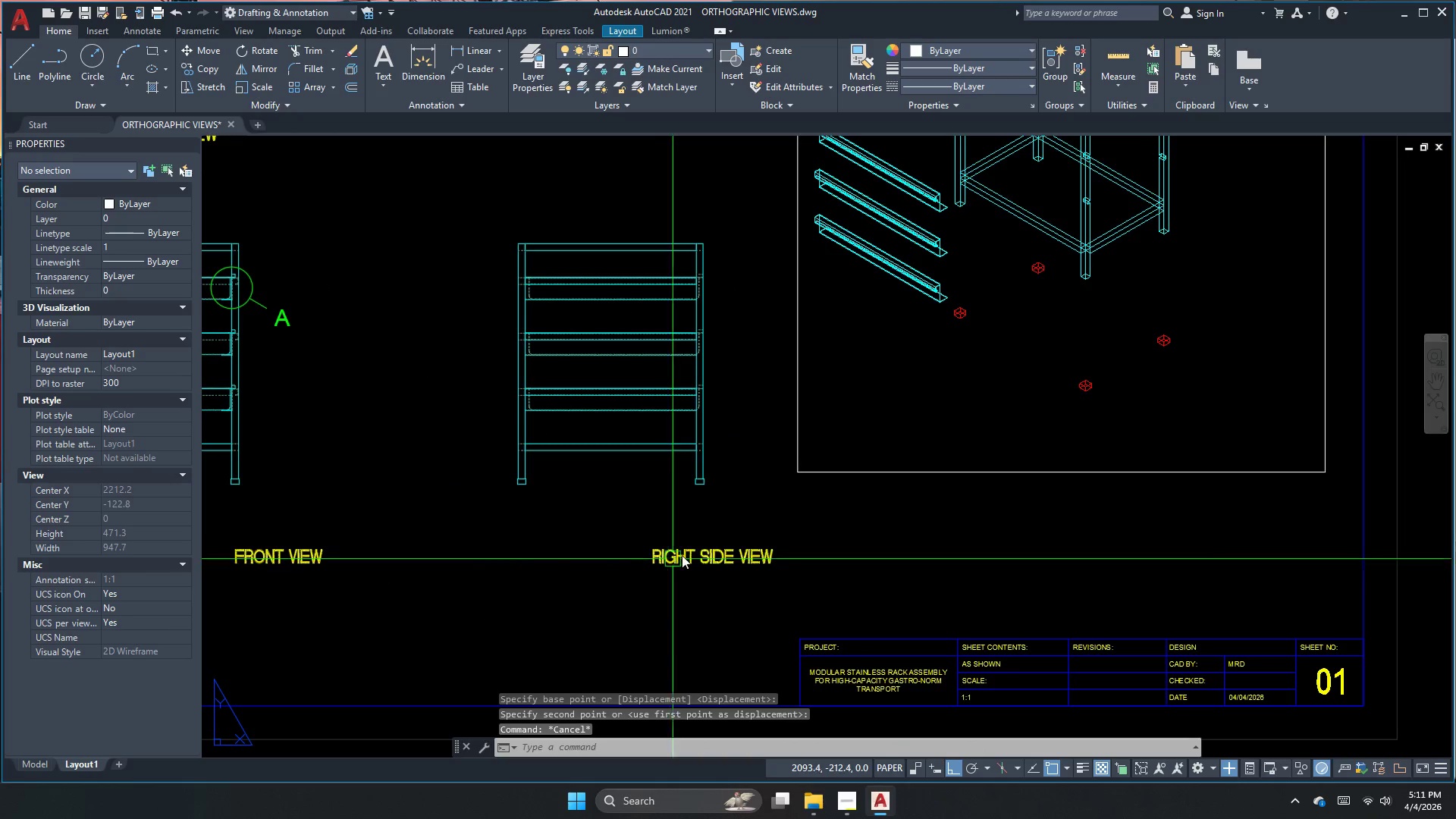 
key(S)
 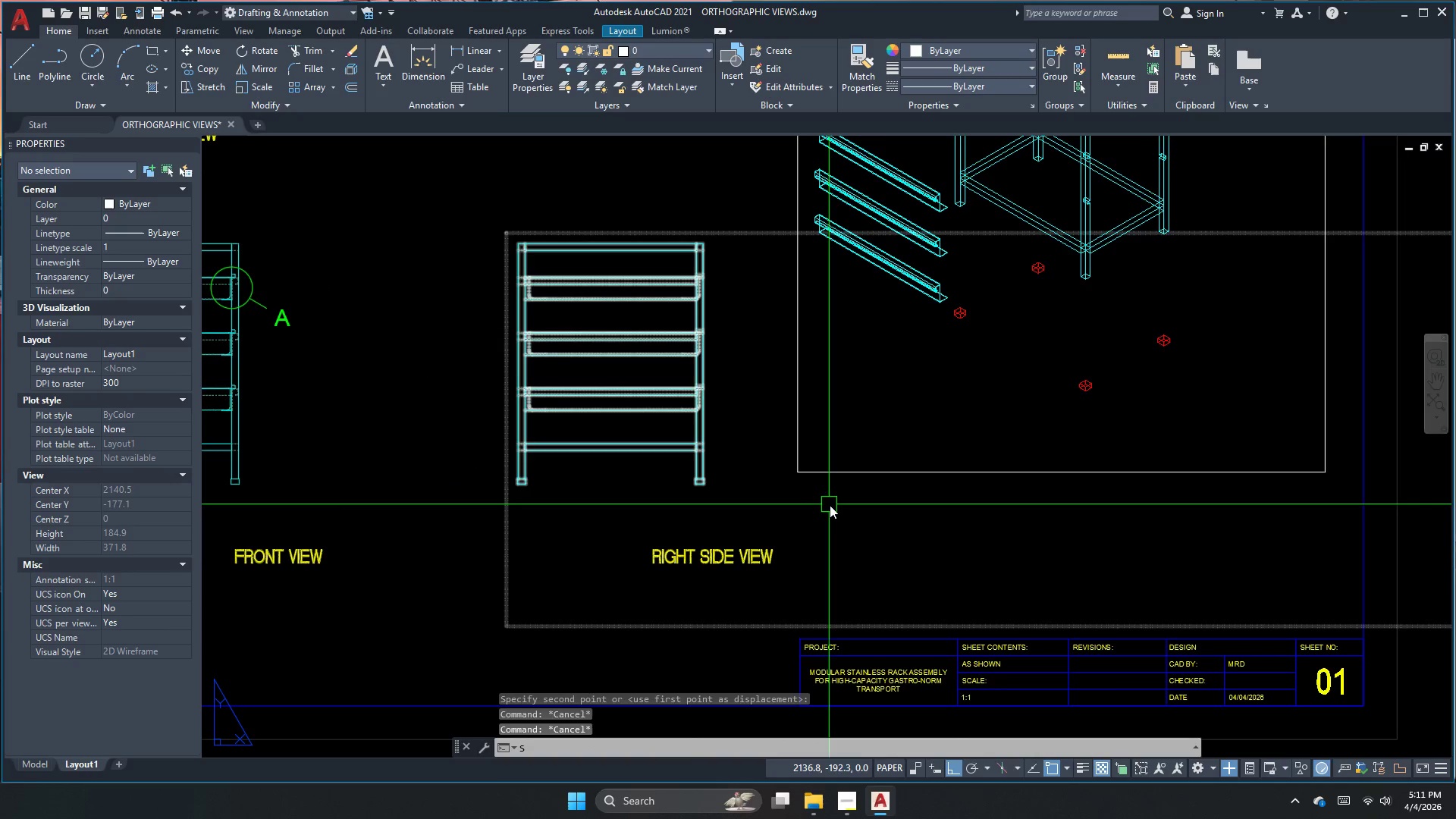 
key(Space)
 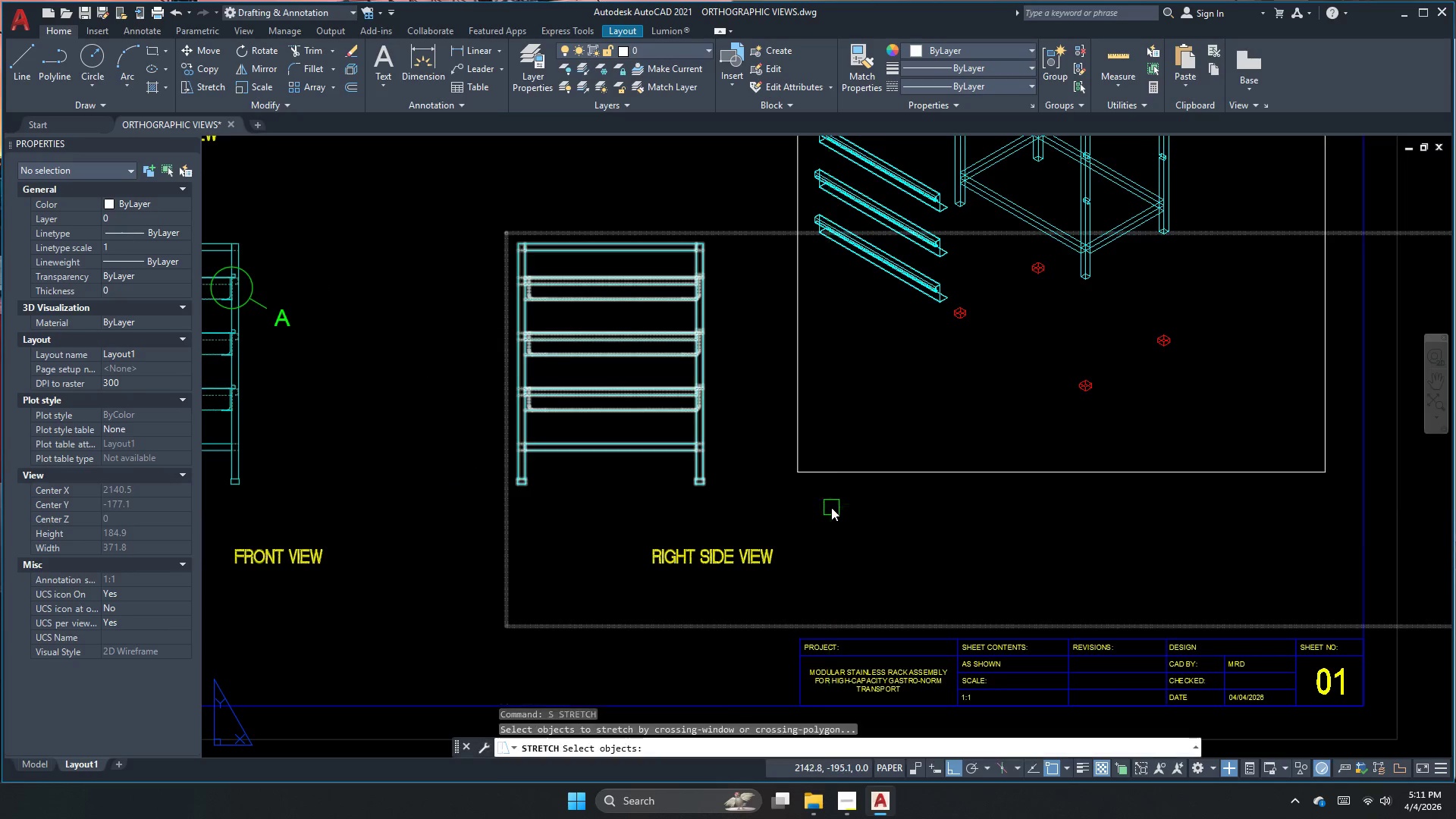 
left_click_drag(start_coordinate=[831, 507], to_coordinate=[824, 499])
 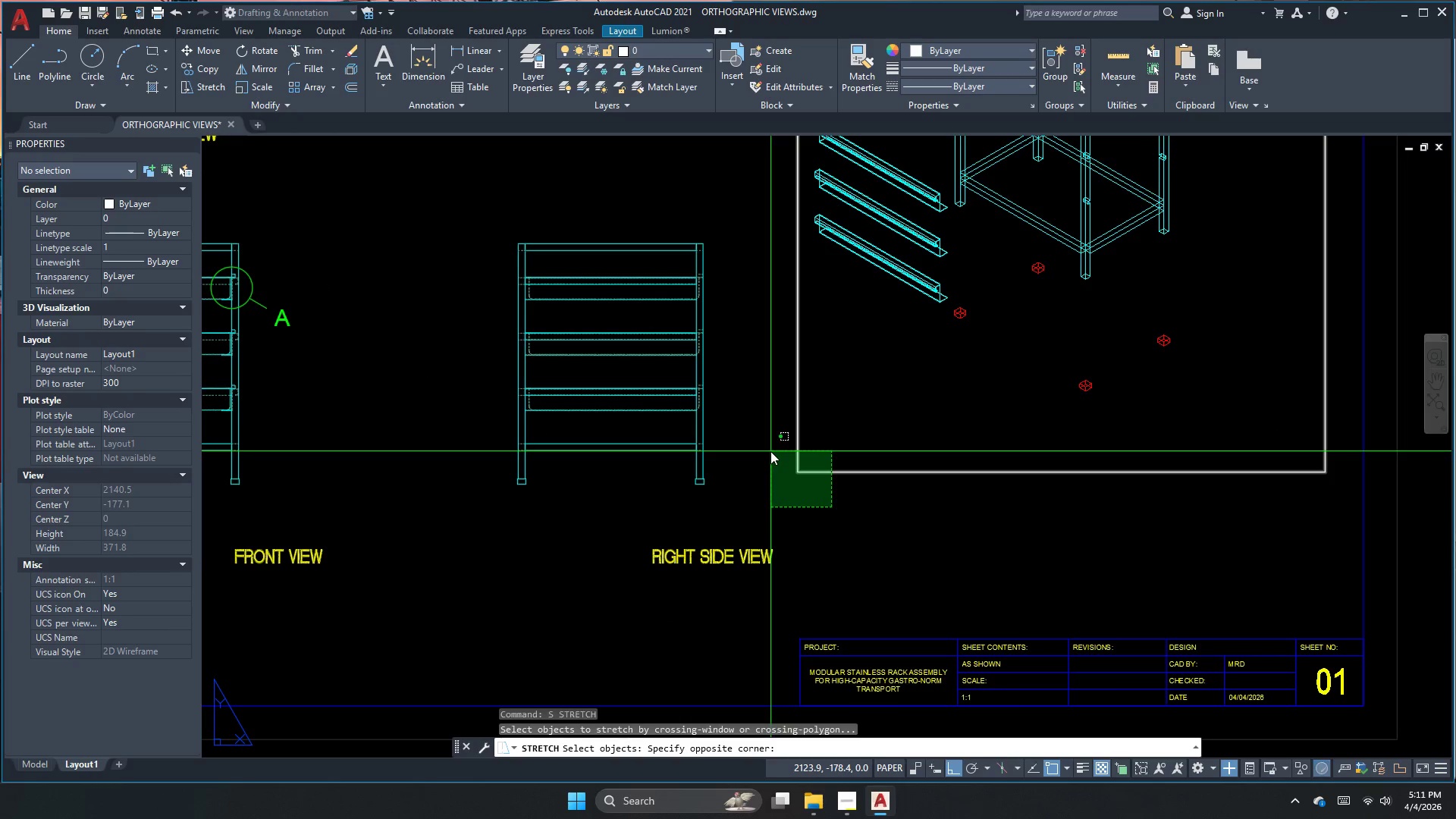 
double_click([770, 451])
 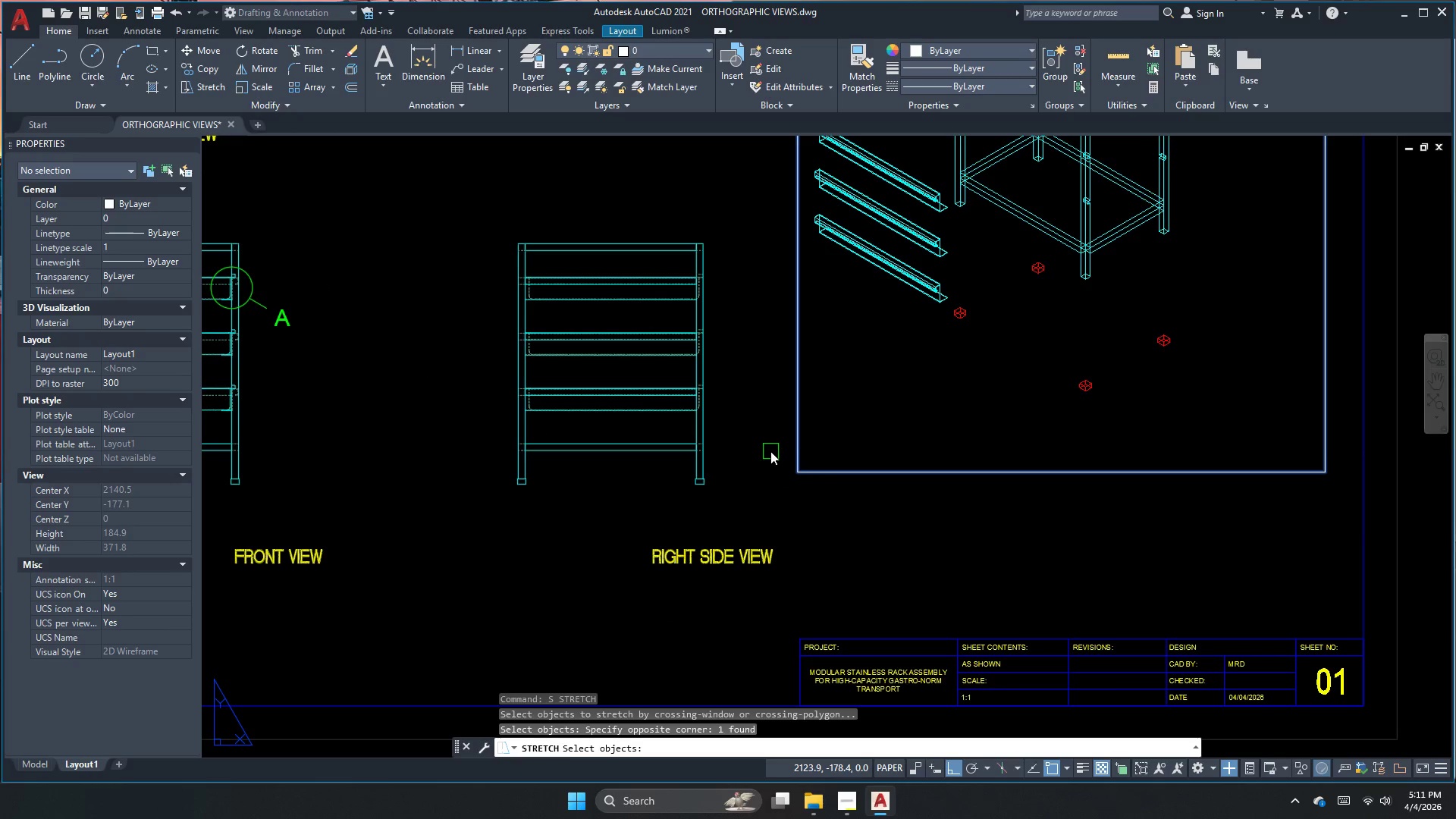 
key(Space)
 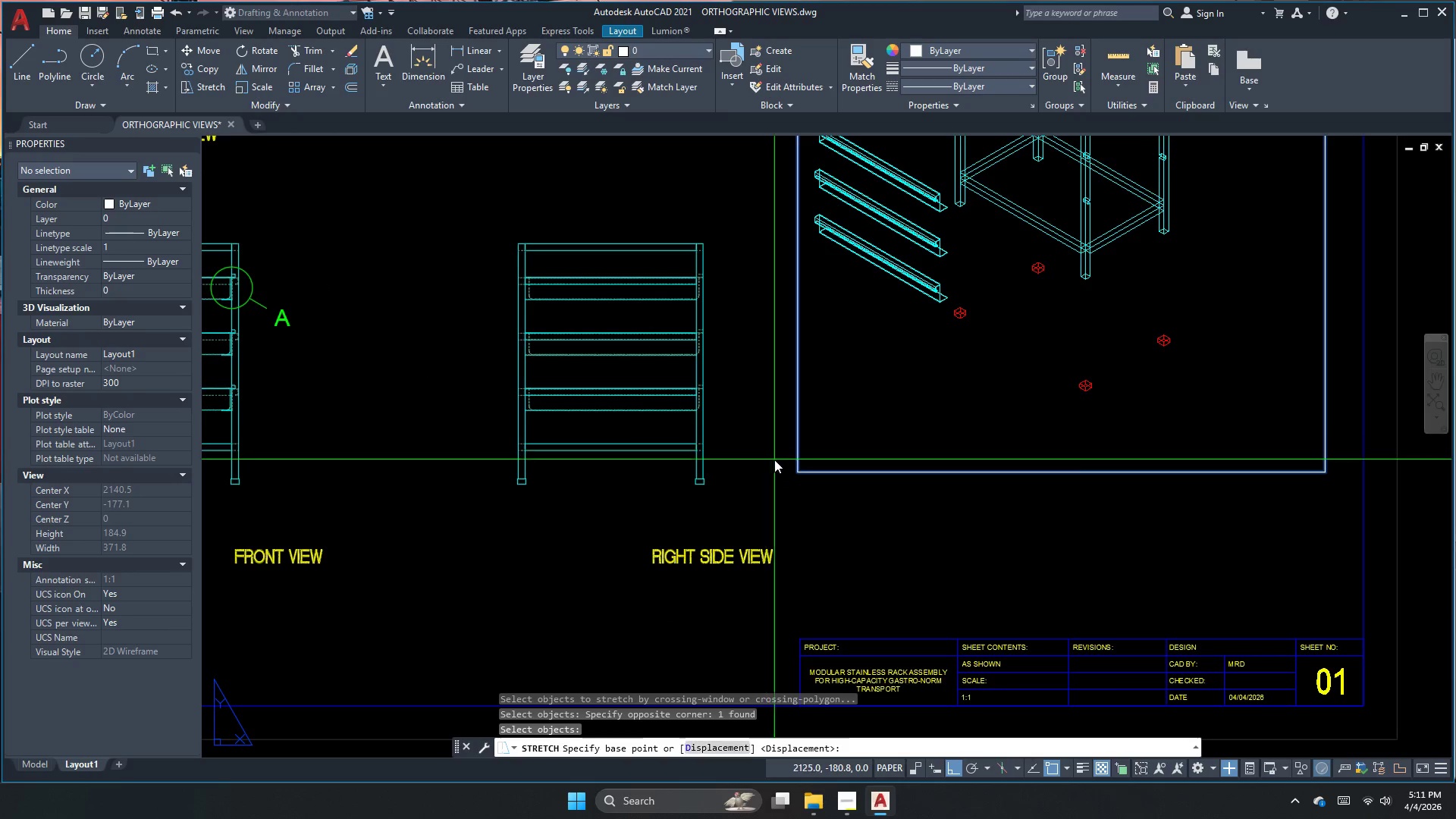 
left_click_drag(start_coordinate=[774, 460], to_coordinate=[772, 450])
 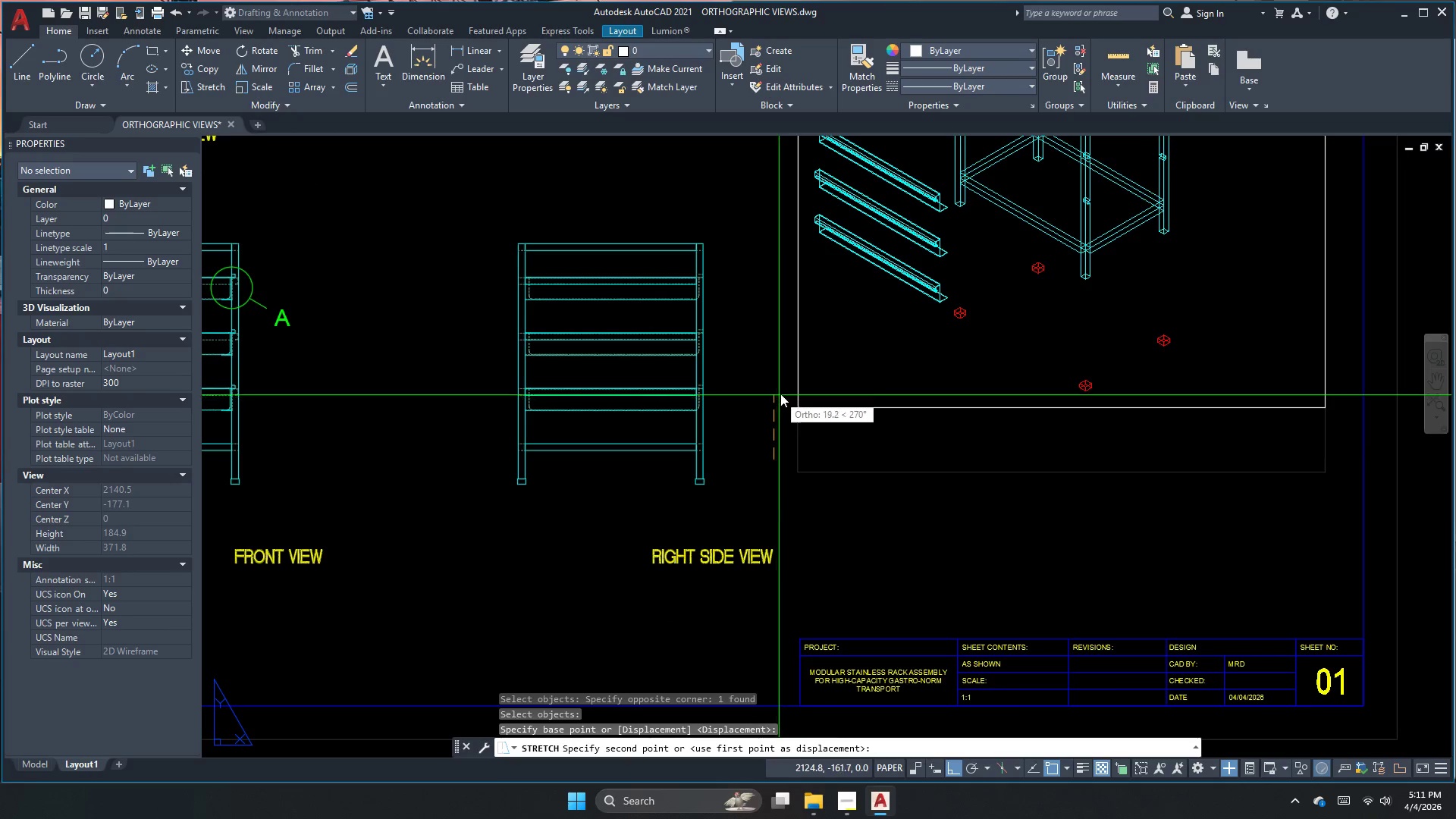 
left_click([780, 392])
 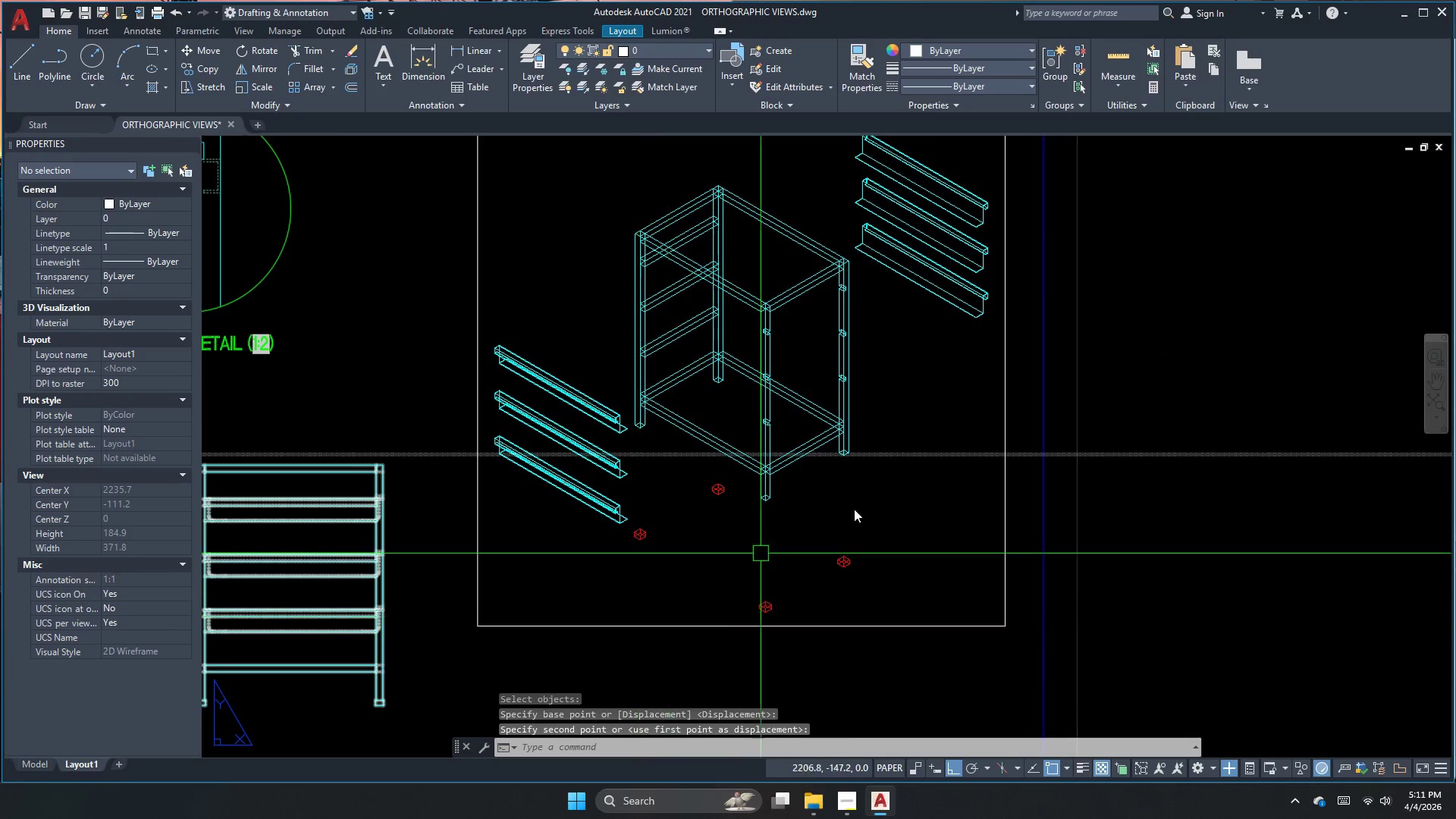 
scroll: coordinate [903, 475], scroll_direction: down, amount: 2.0
 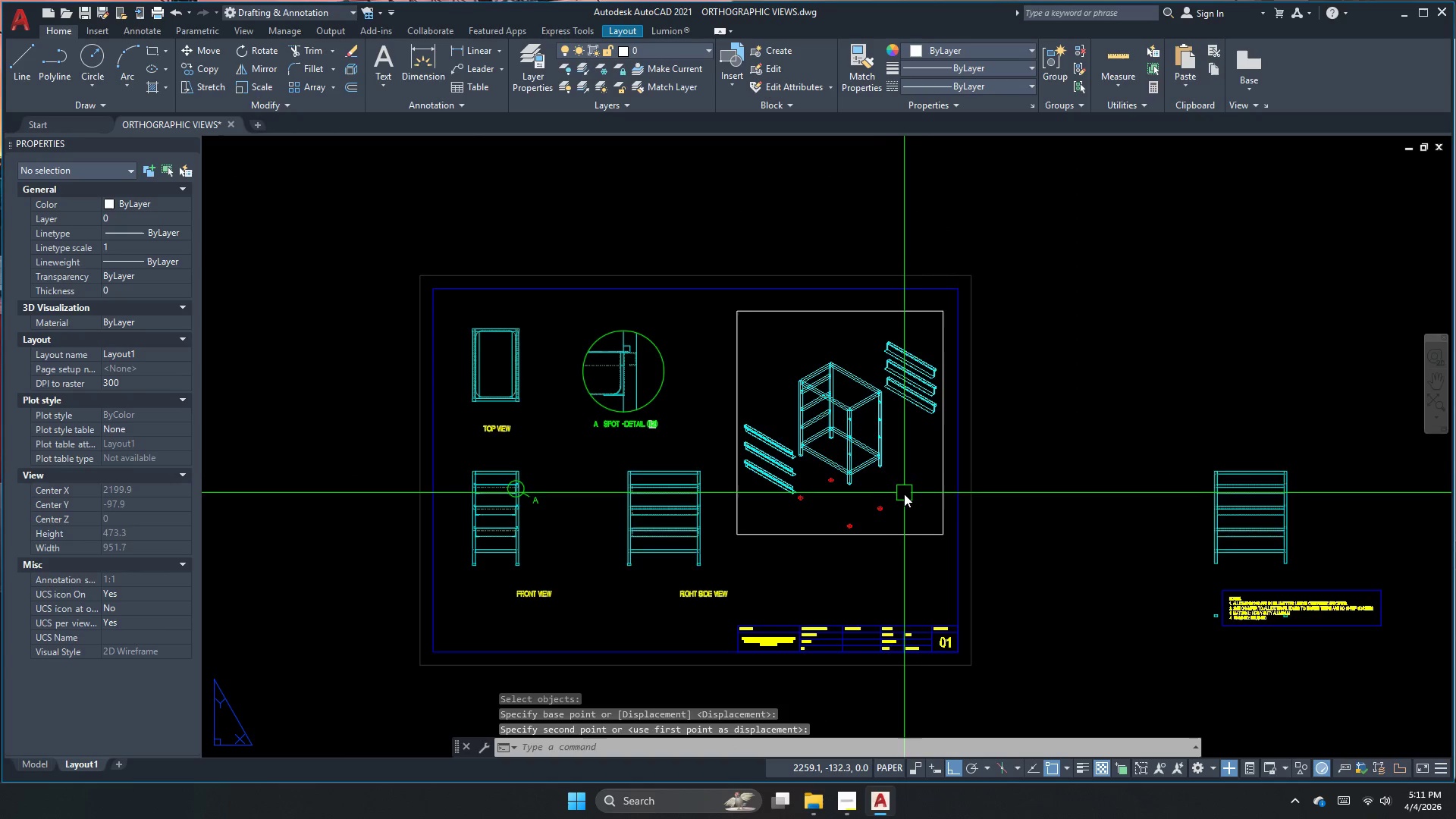 
key(Escape)
 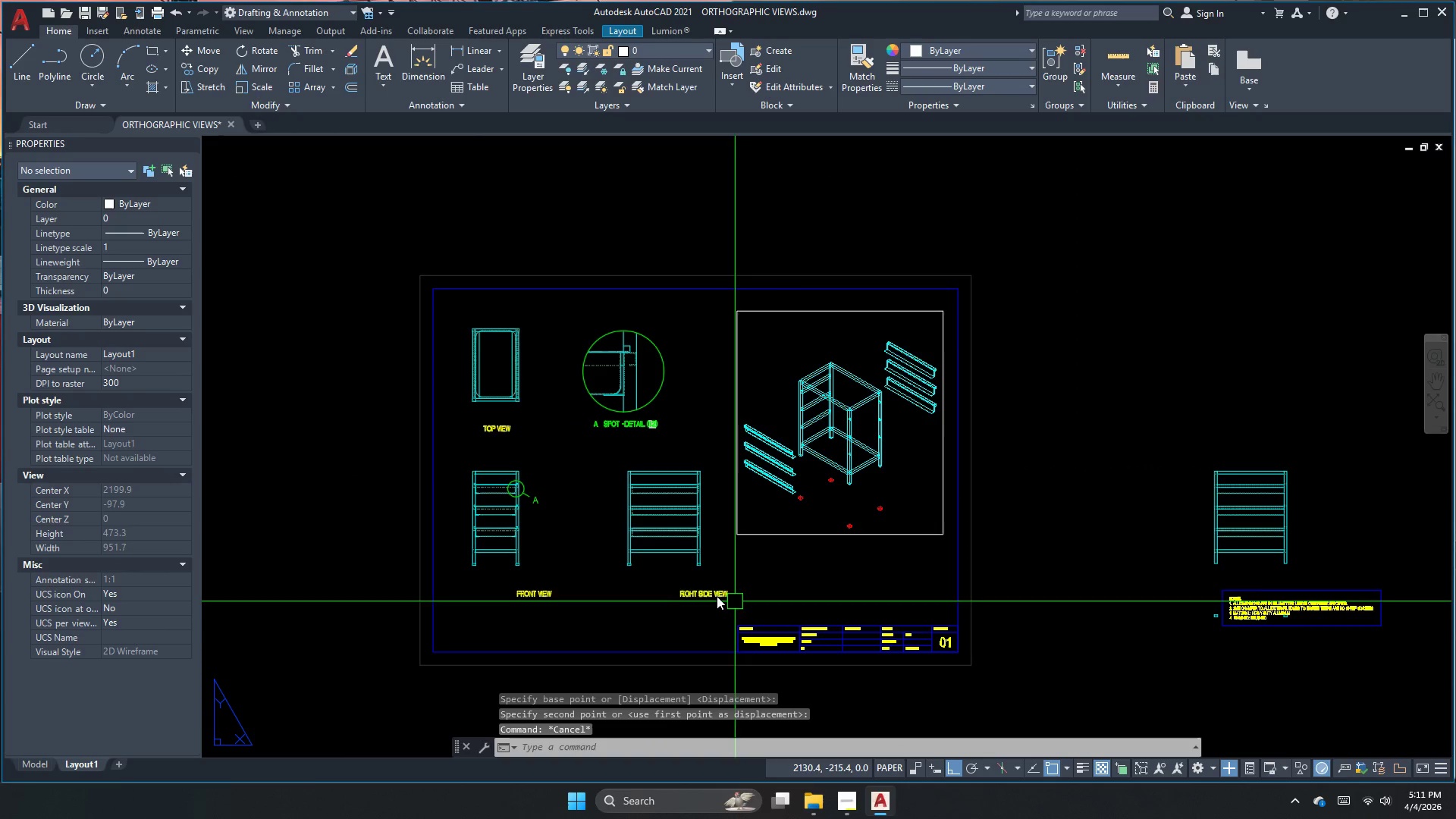 
left_click([704, 595])
 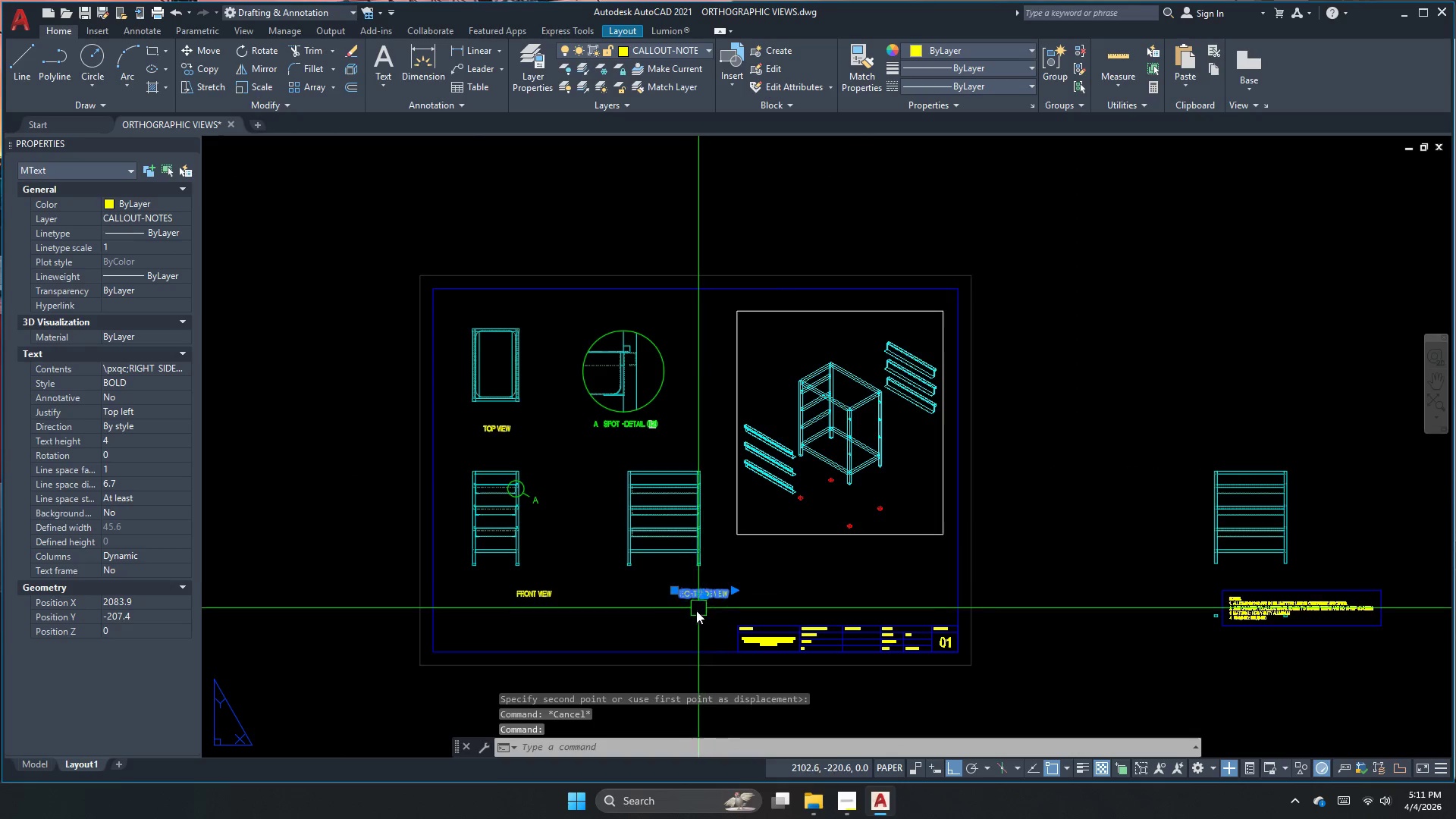 
key(M)
 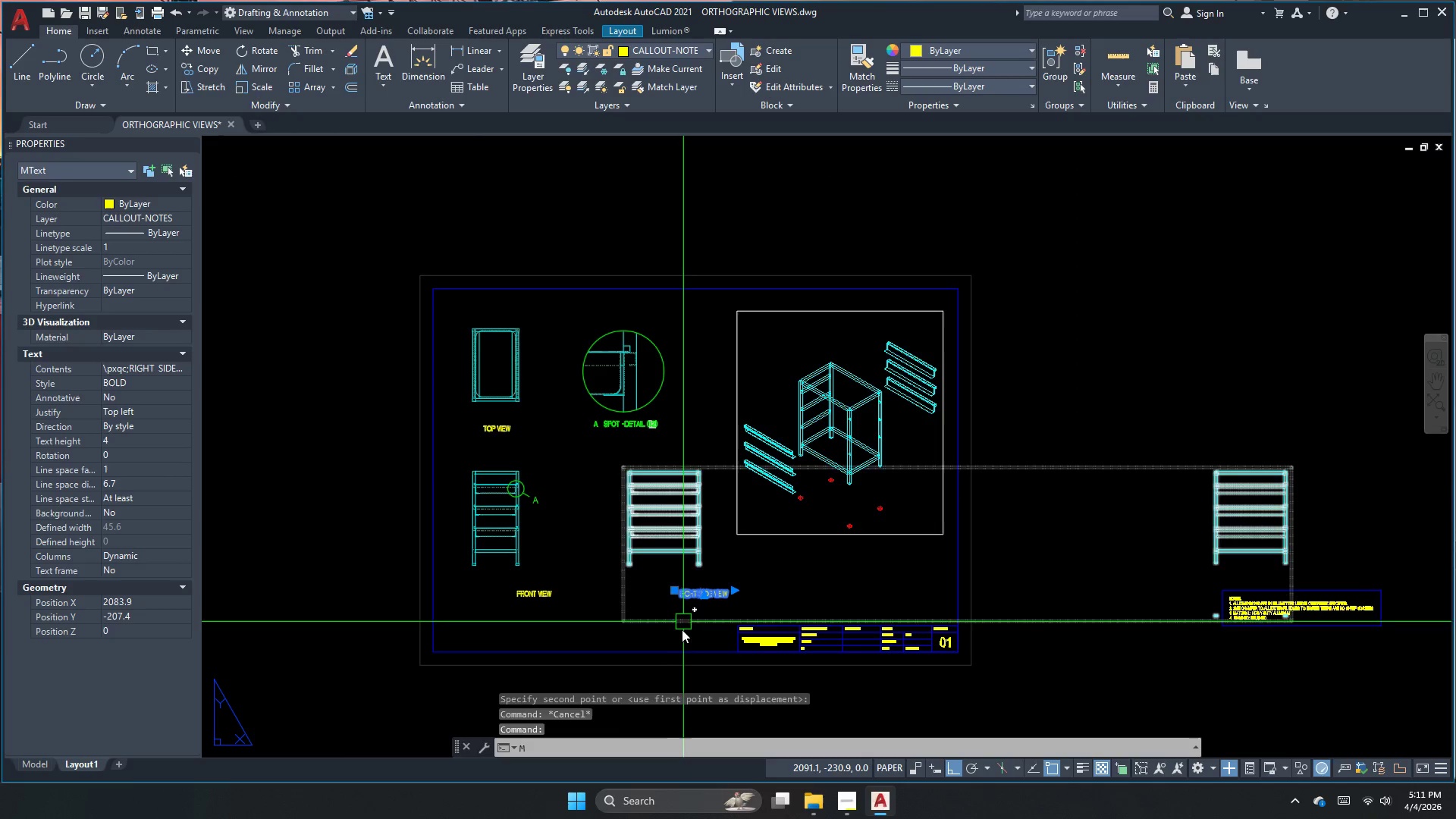 
key(Space)
 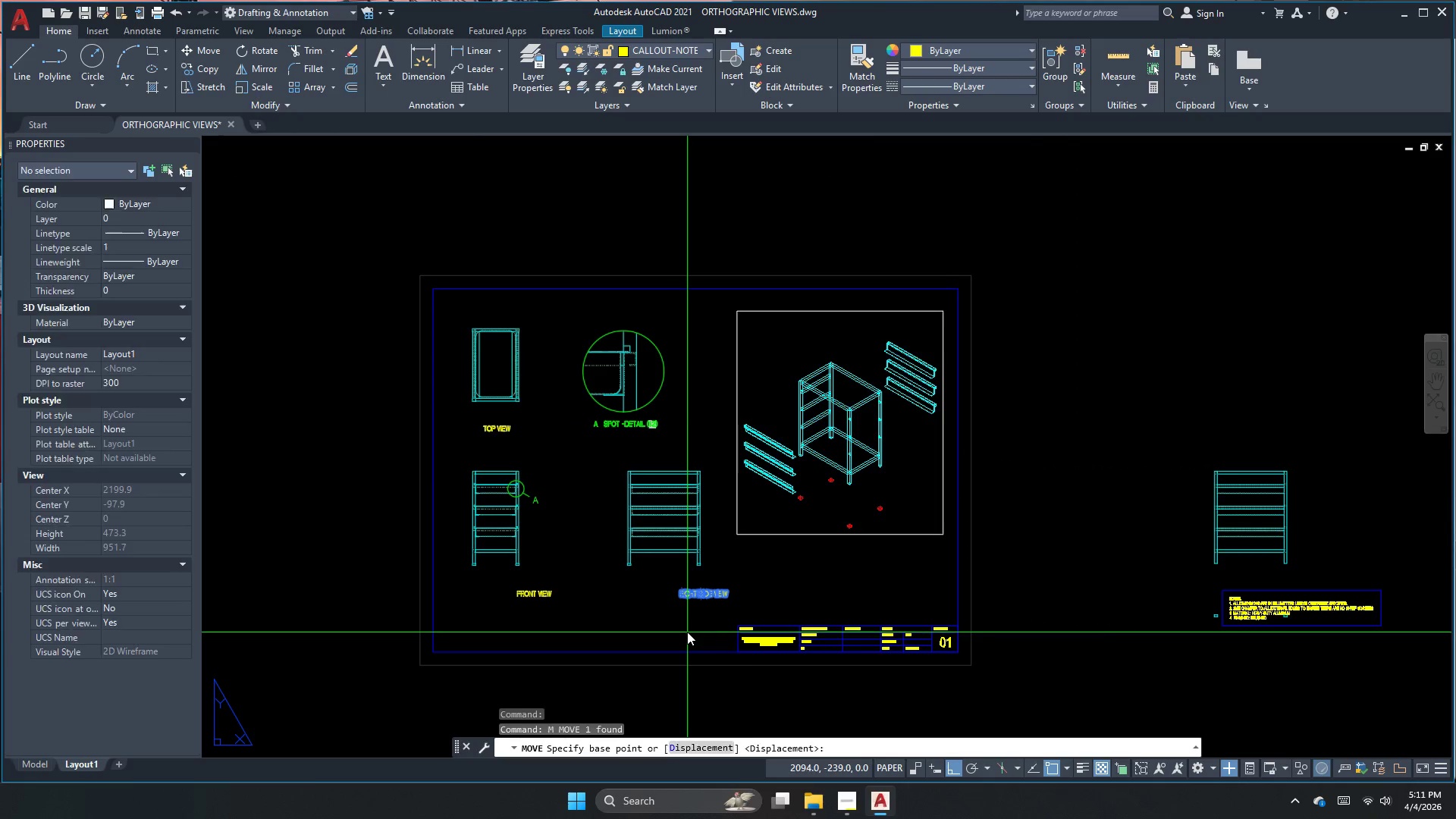 
scroll: coordinate [687, 632], scroll_direction: up, amount: 1.0
 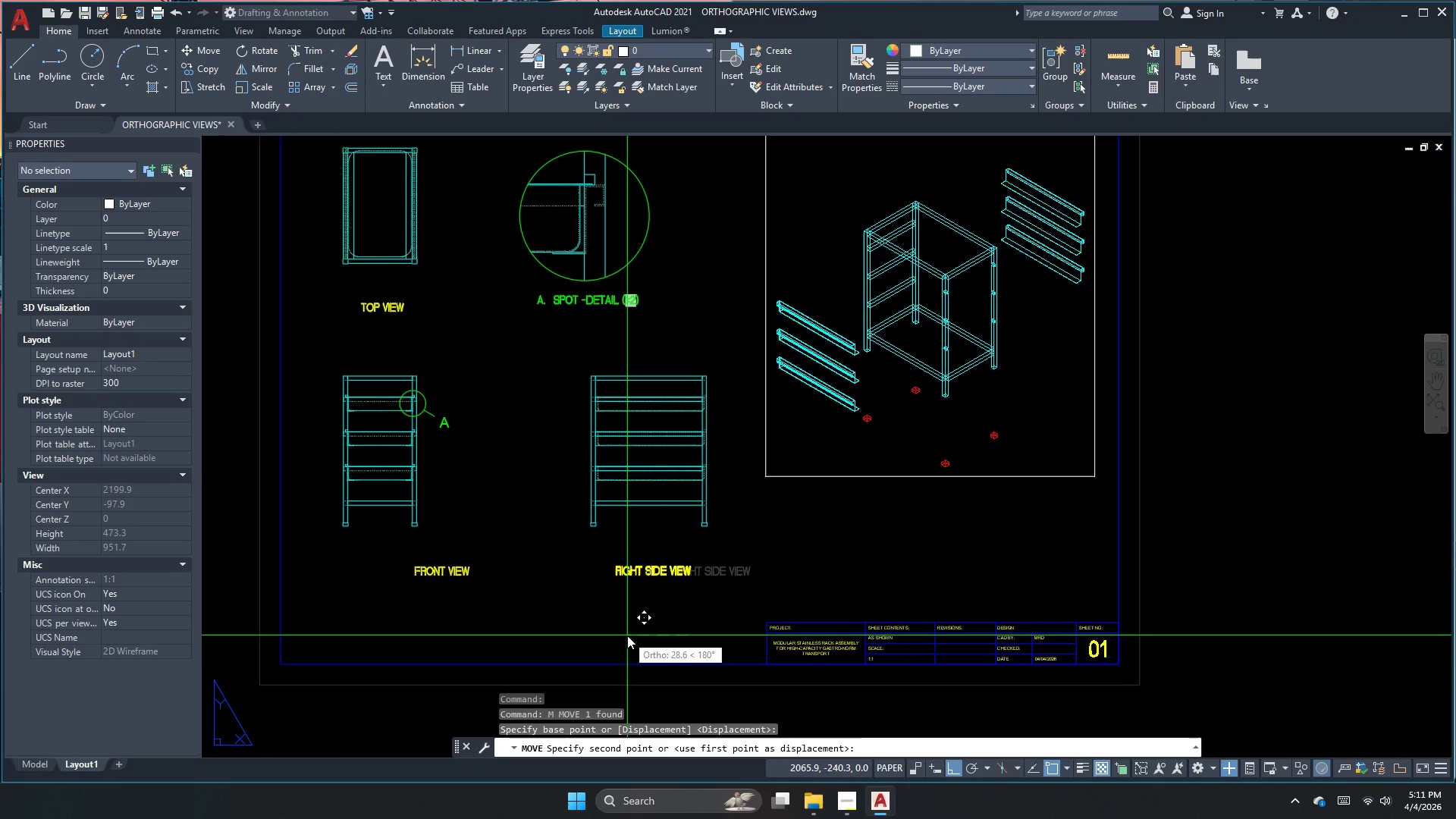 
left_click([627, 635])
 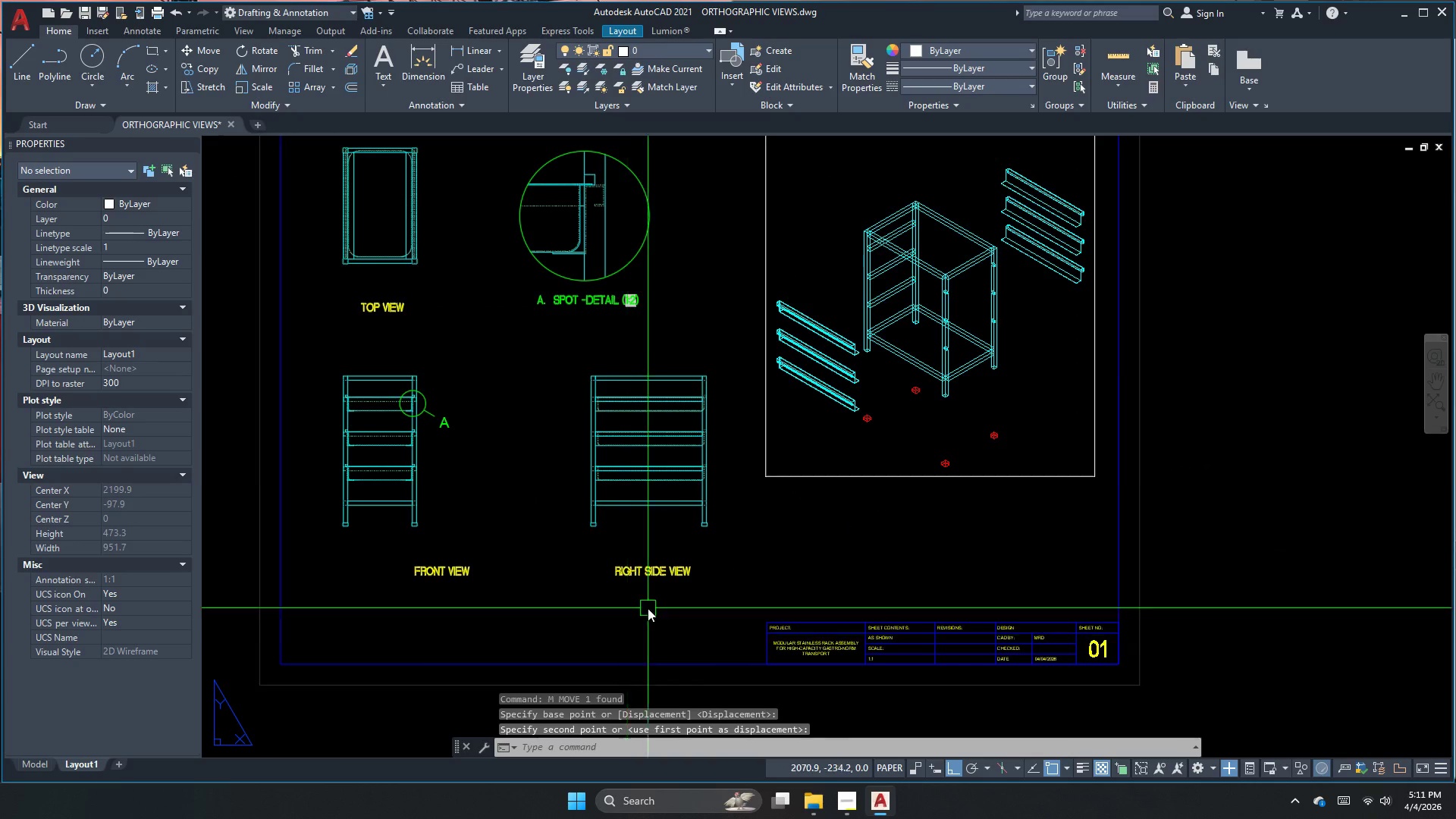 
key(Escape)
 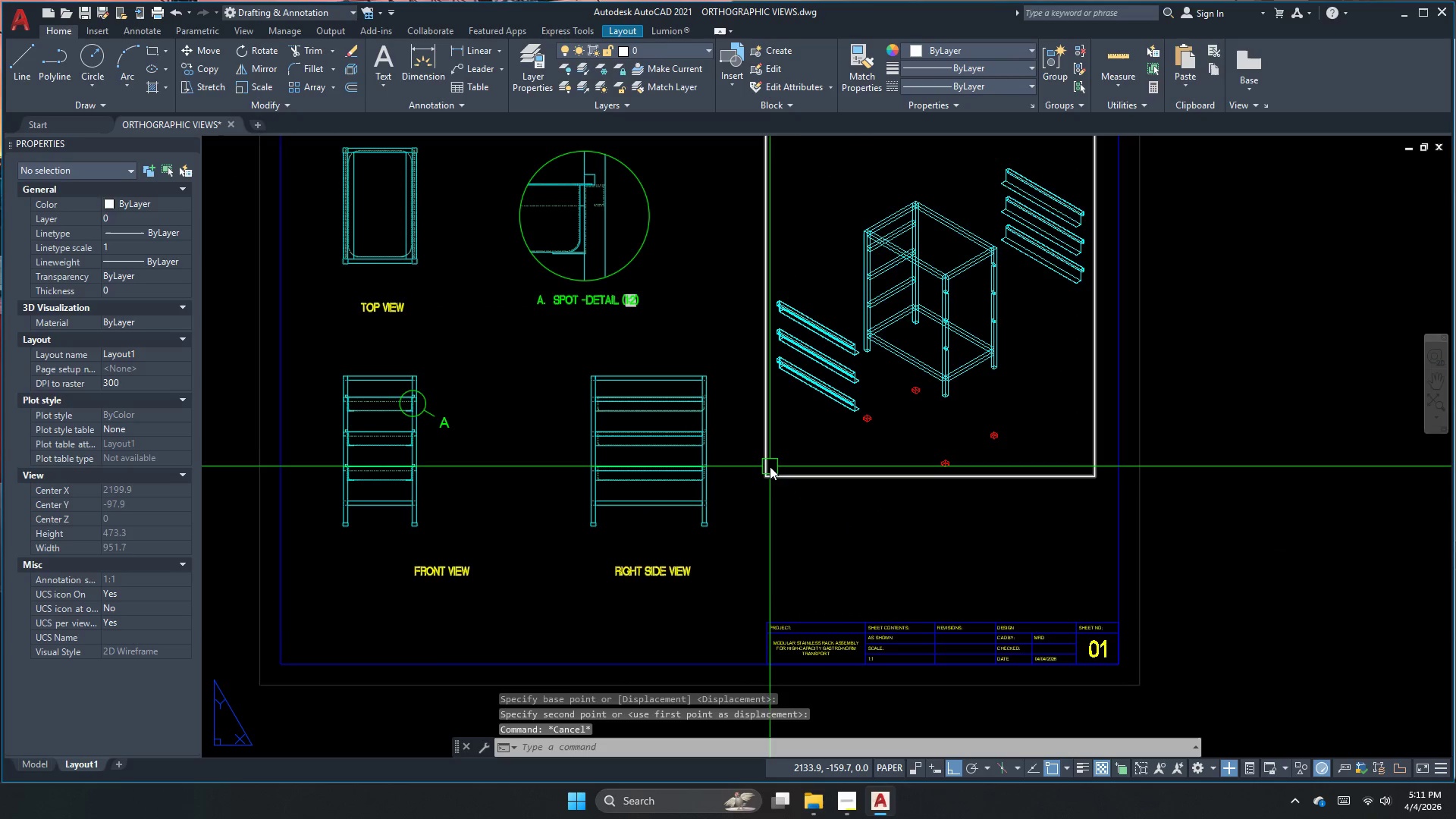 
left_click([770, 466])
 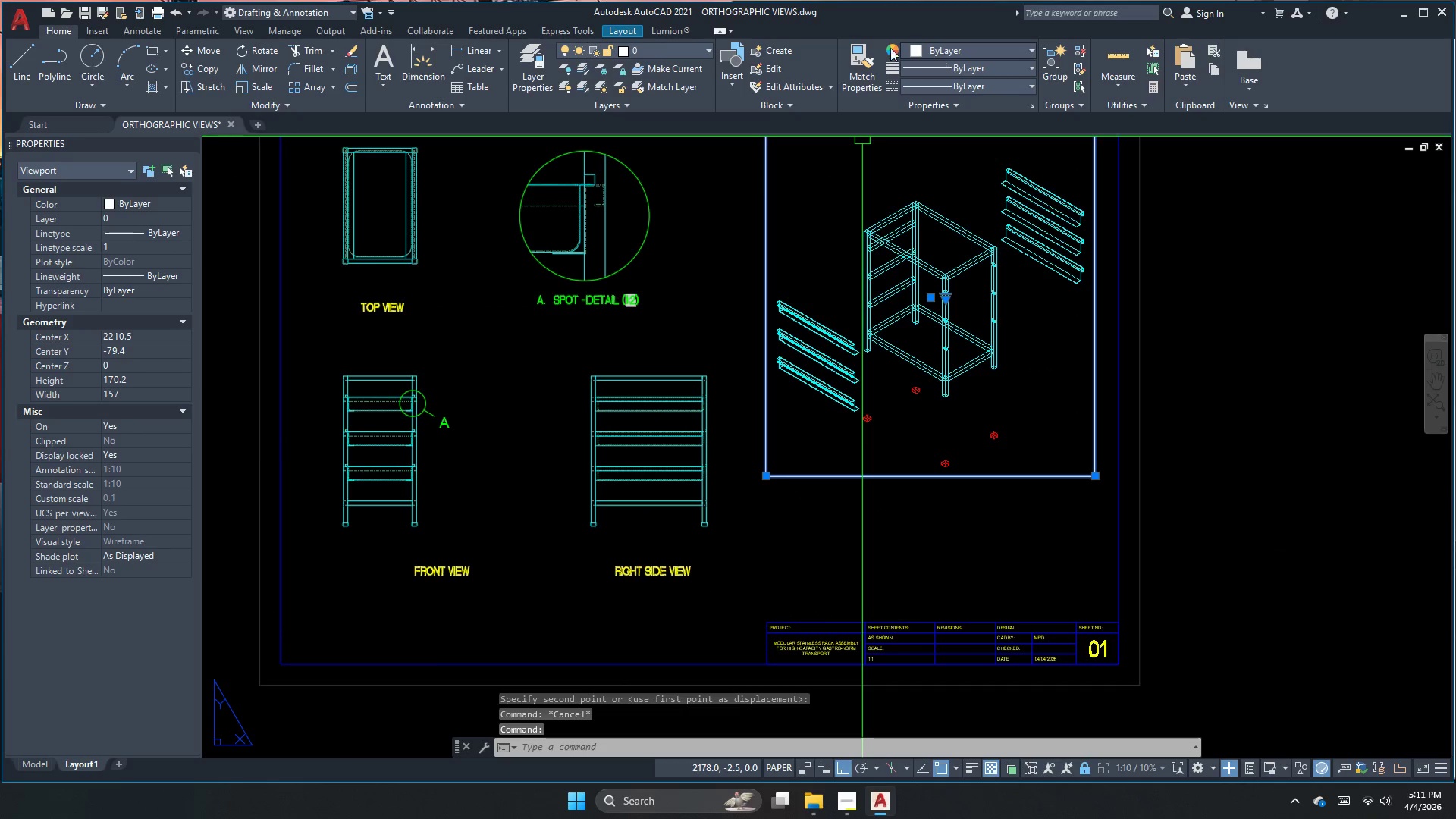 
left_click([675, 55])
 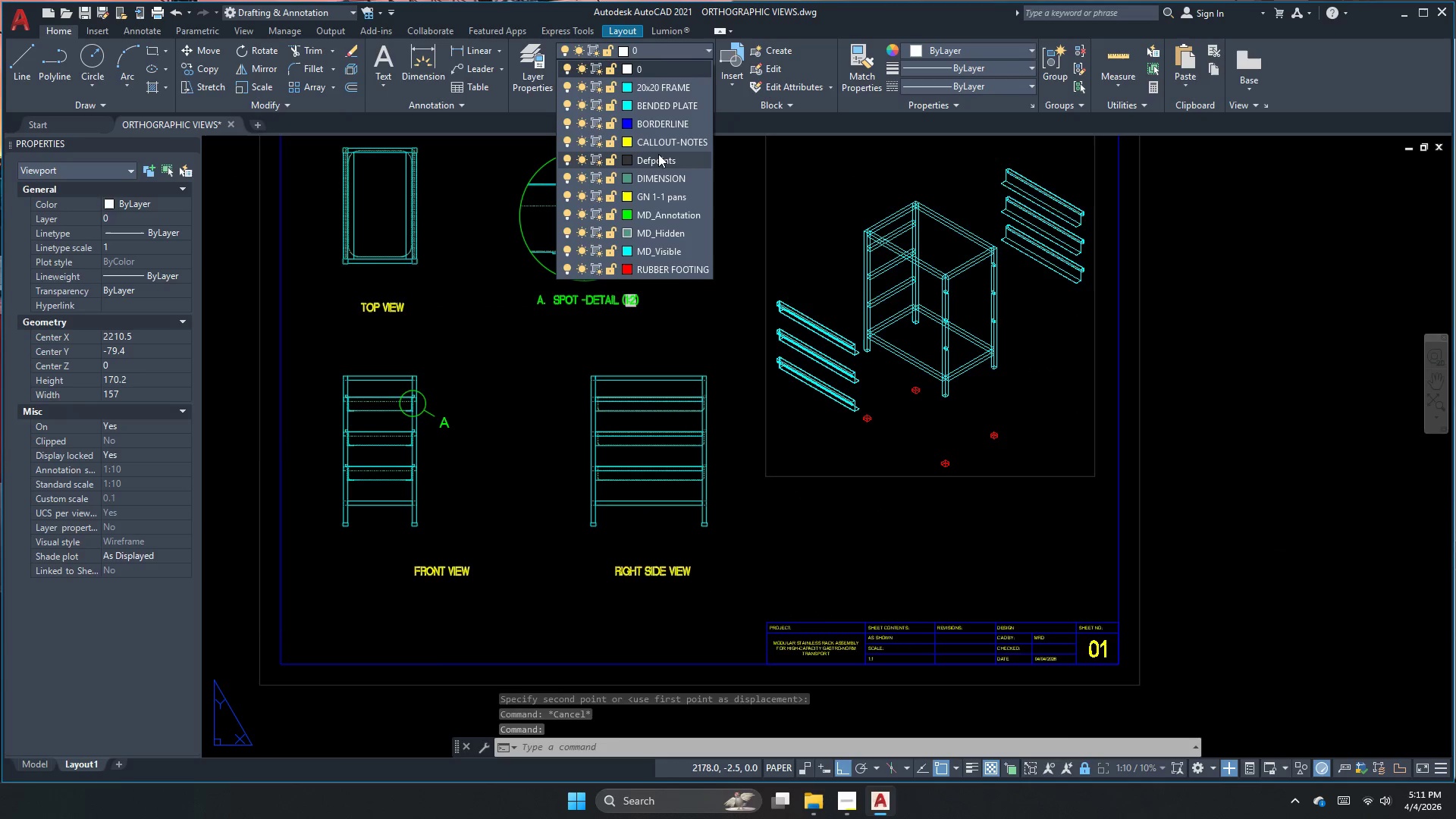 
left_click([921, 61])
 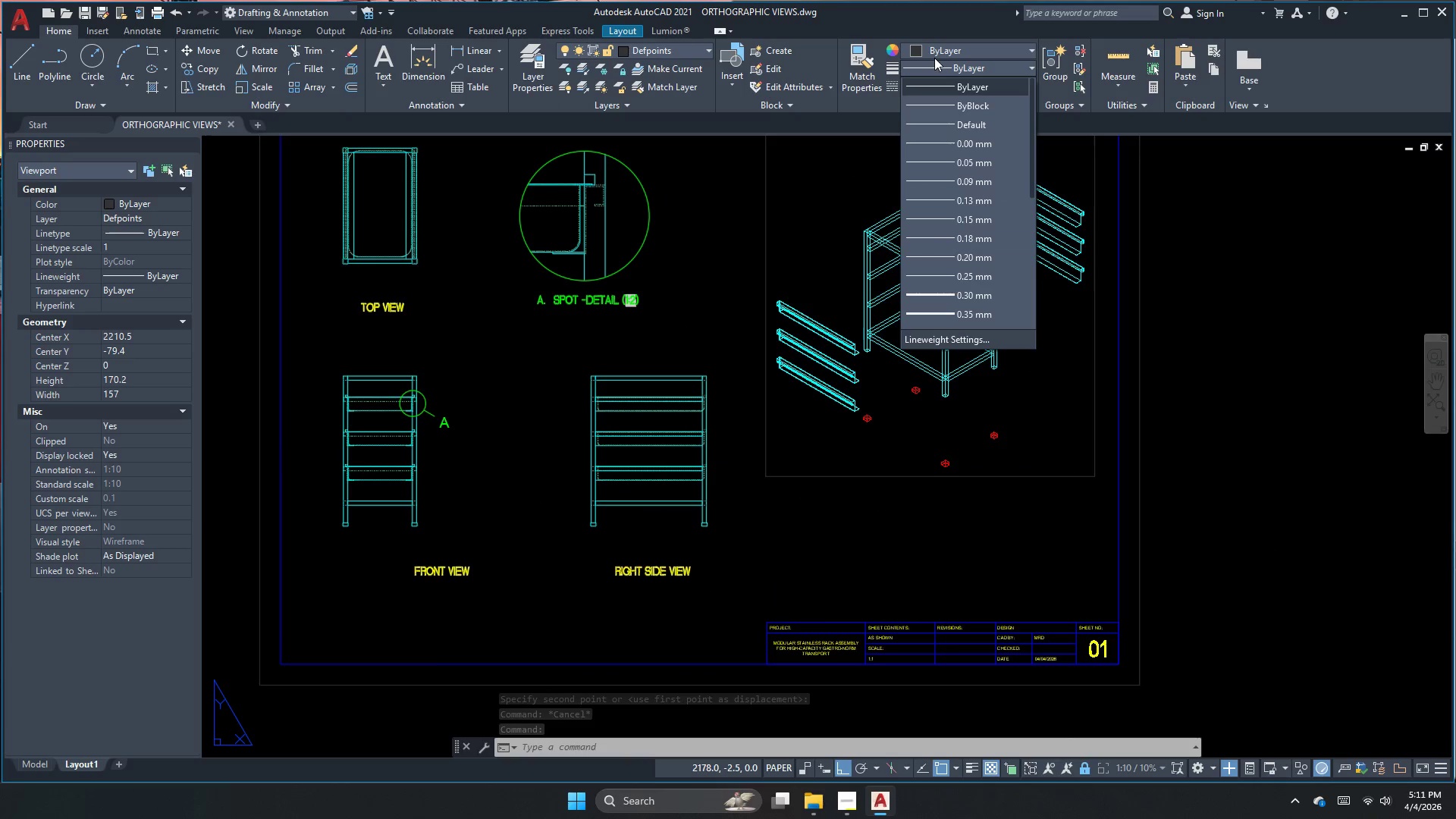 
key(Escape)
 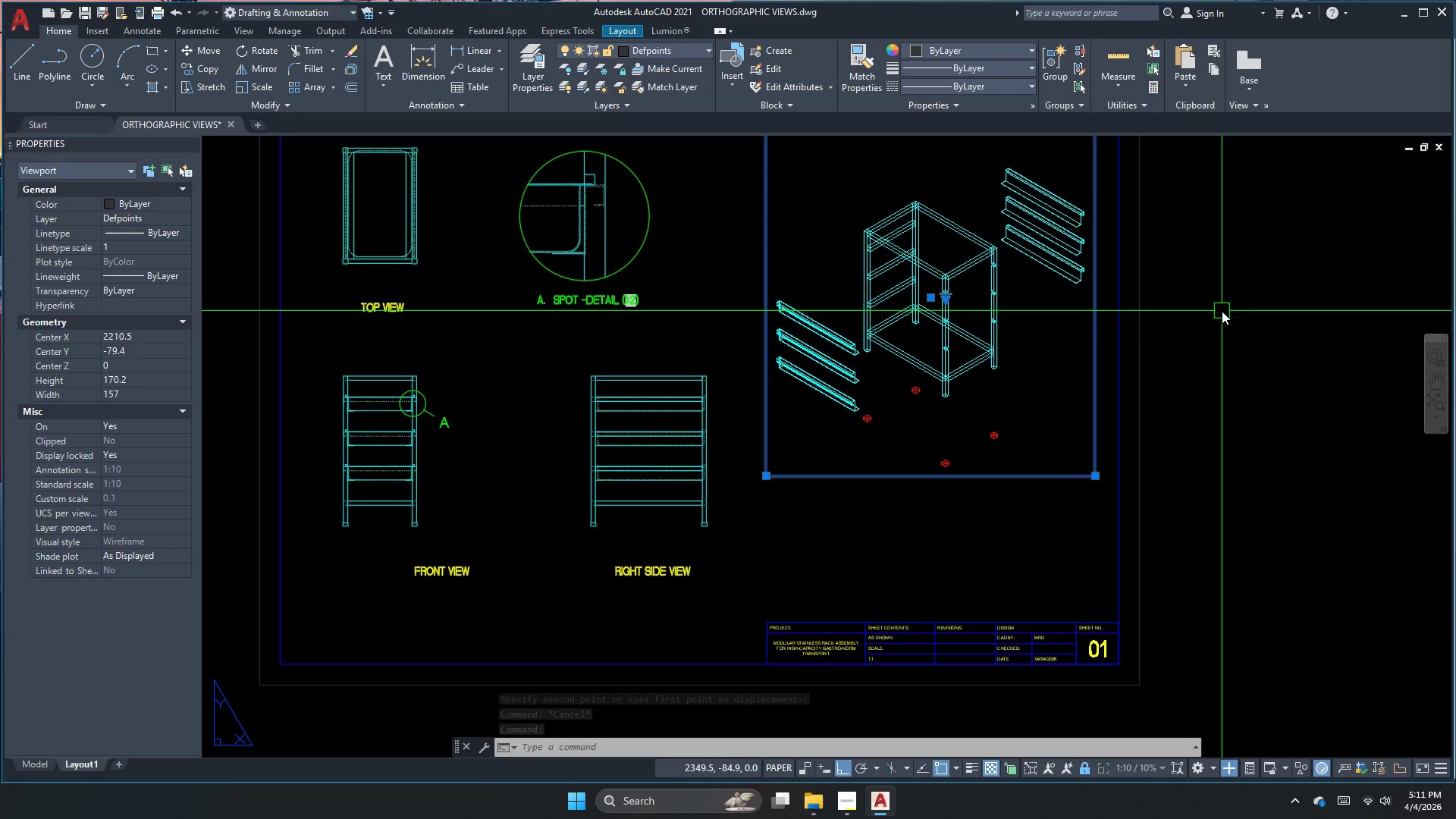 
key(Escape)
 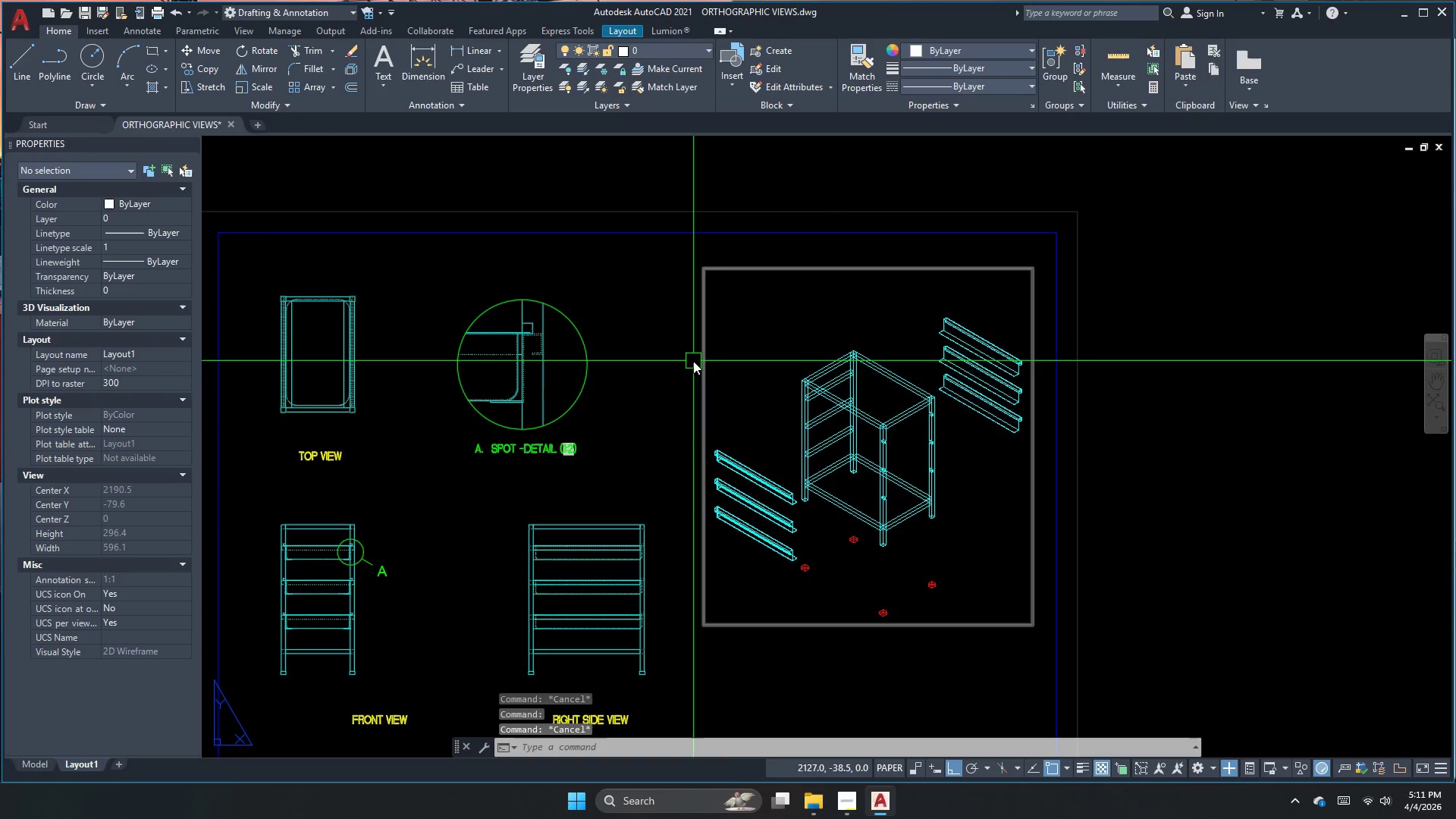 
double_click([703, 353])
 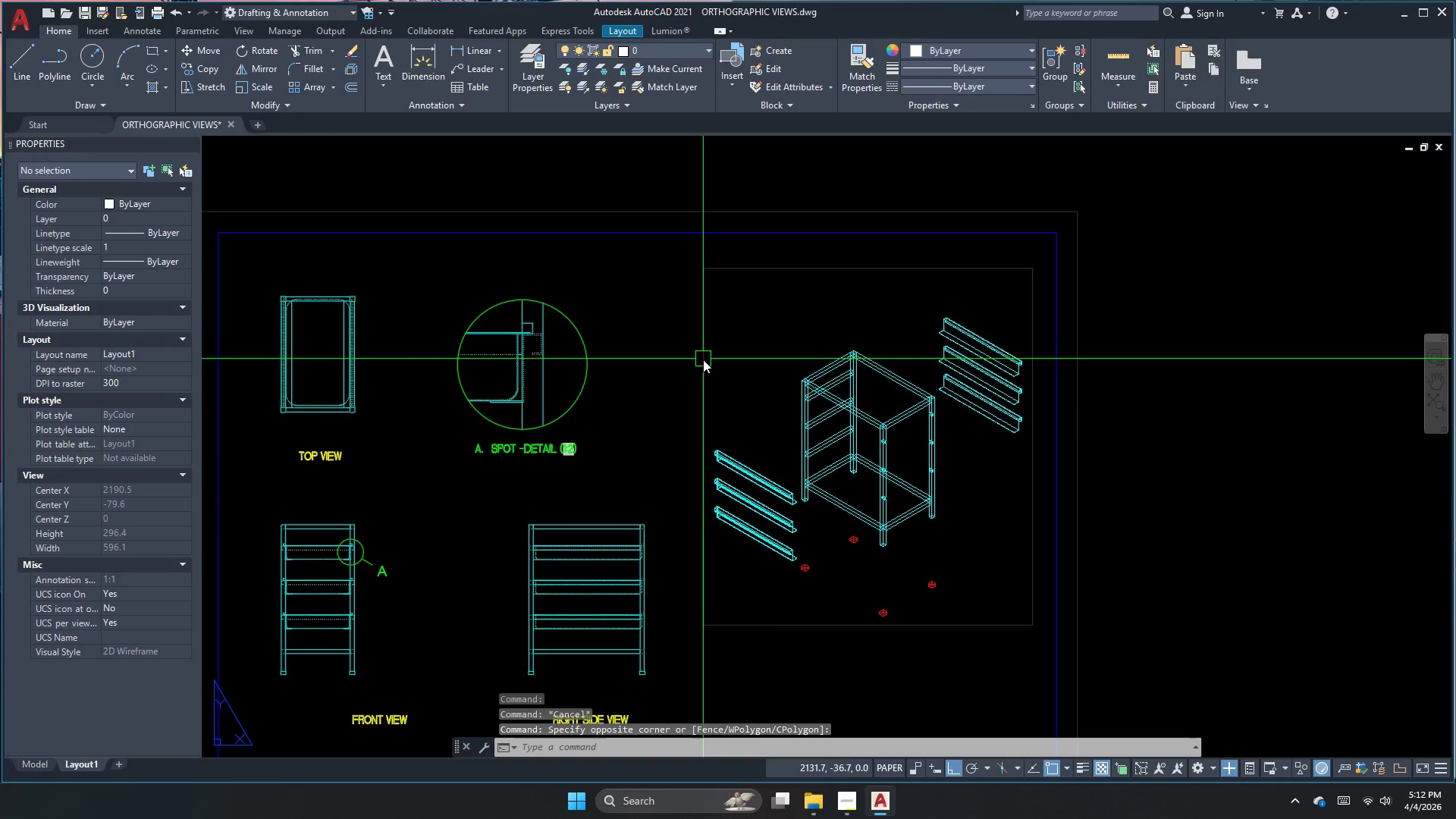 
triple_click([703, 362])
 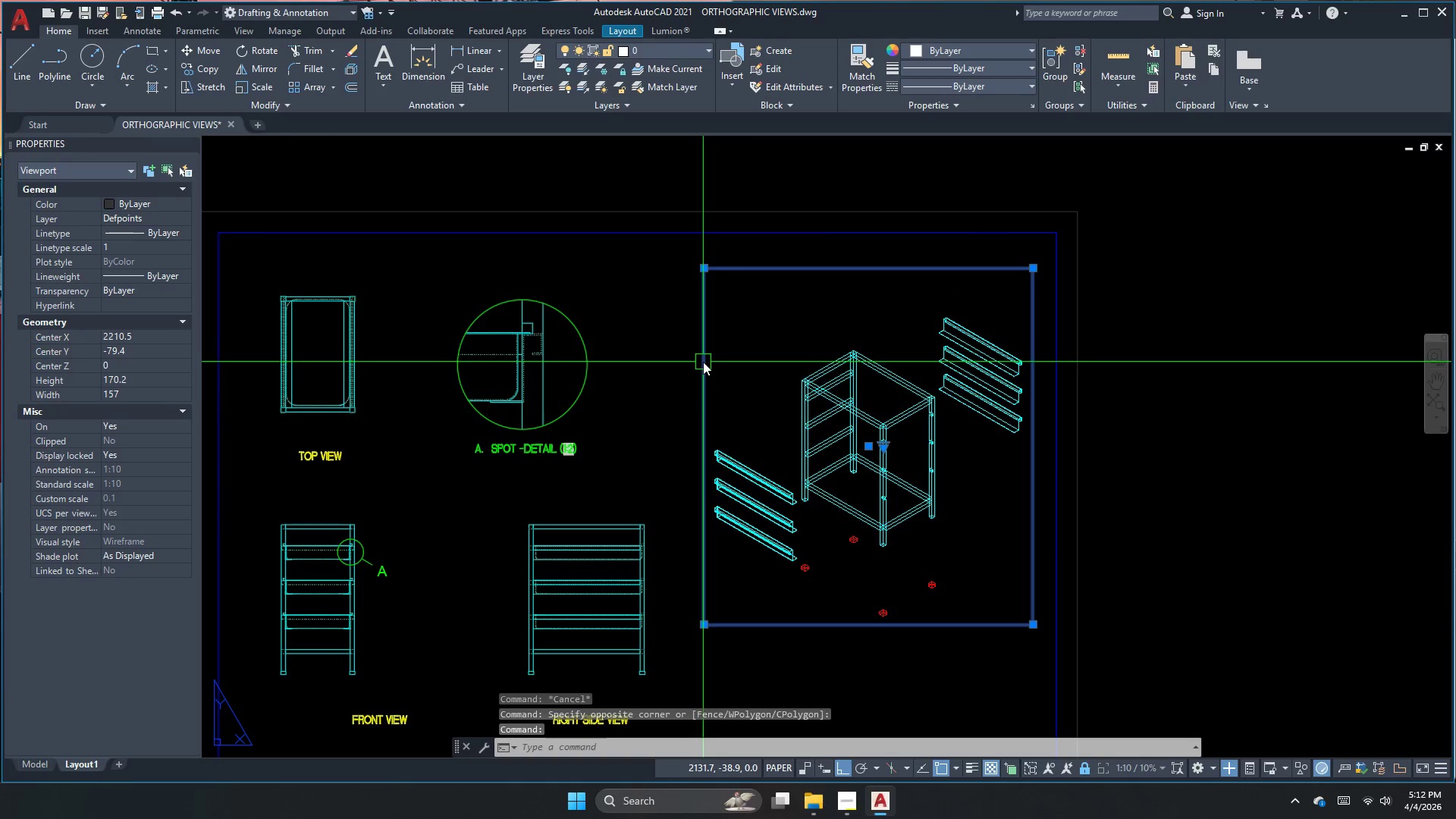 
right_click([703, 362])
 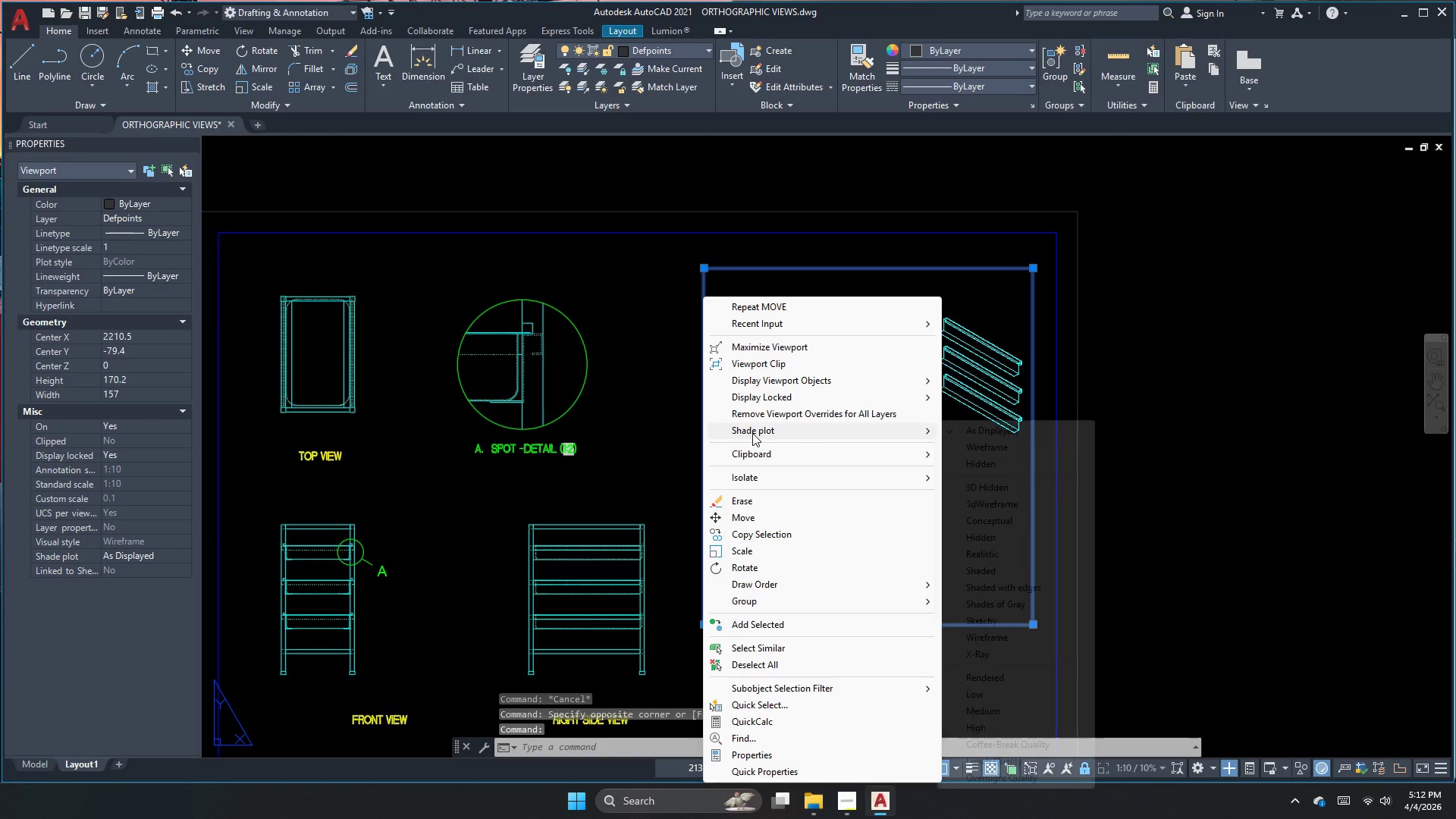 
left_click([752, 433])
 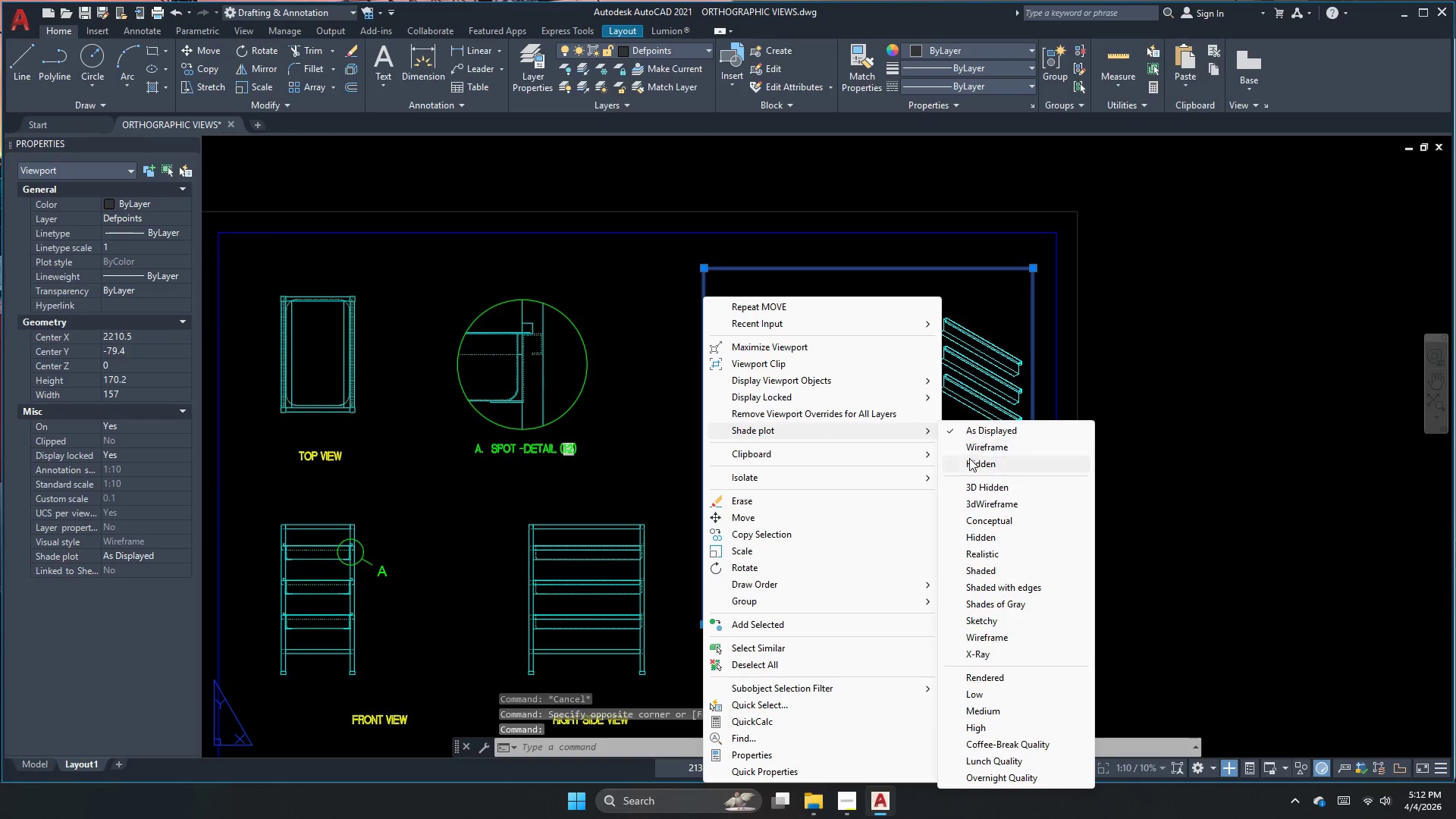 
left_click([969, 461])
 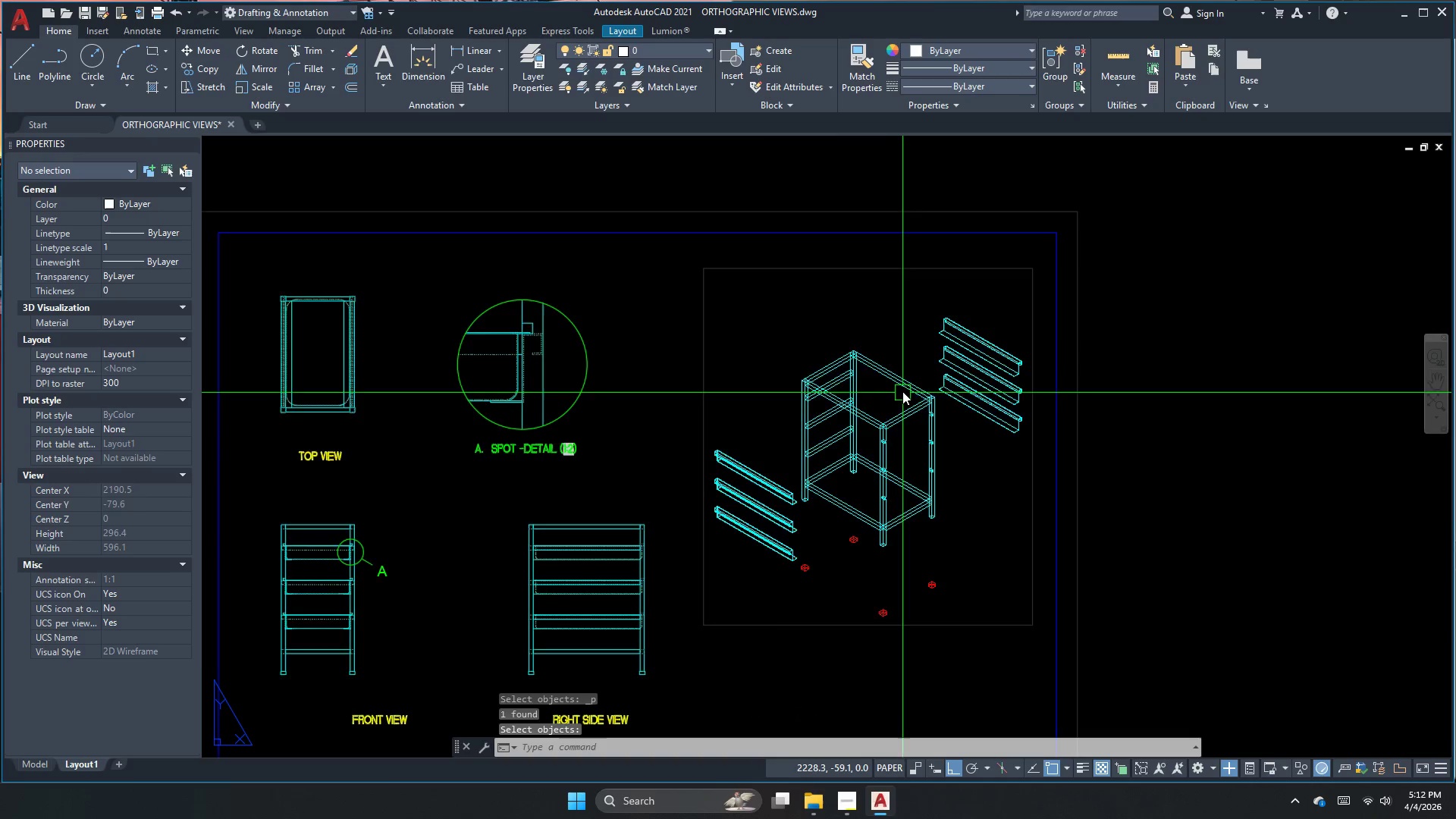 
key(Escape)
 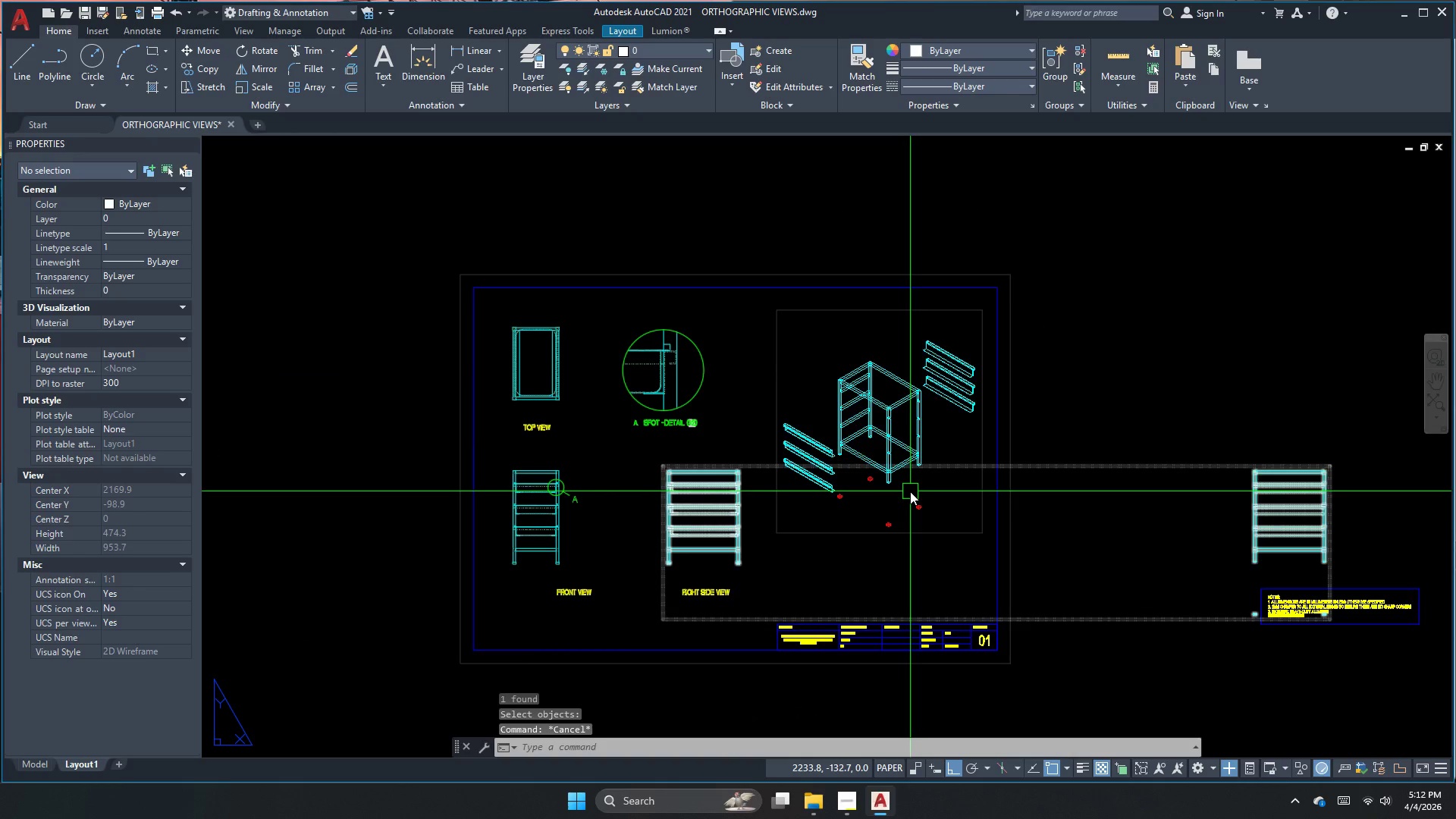 
scroll: coordinate [898, 378], scroll_direction: down, amount: 1.0
 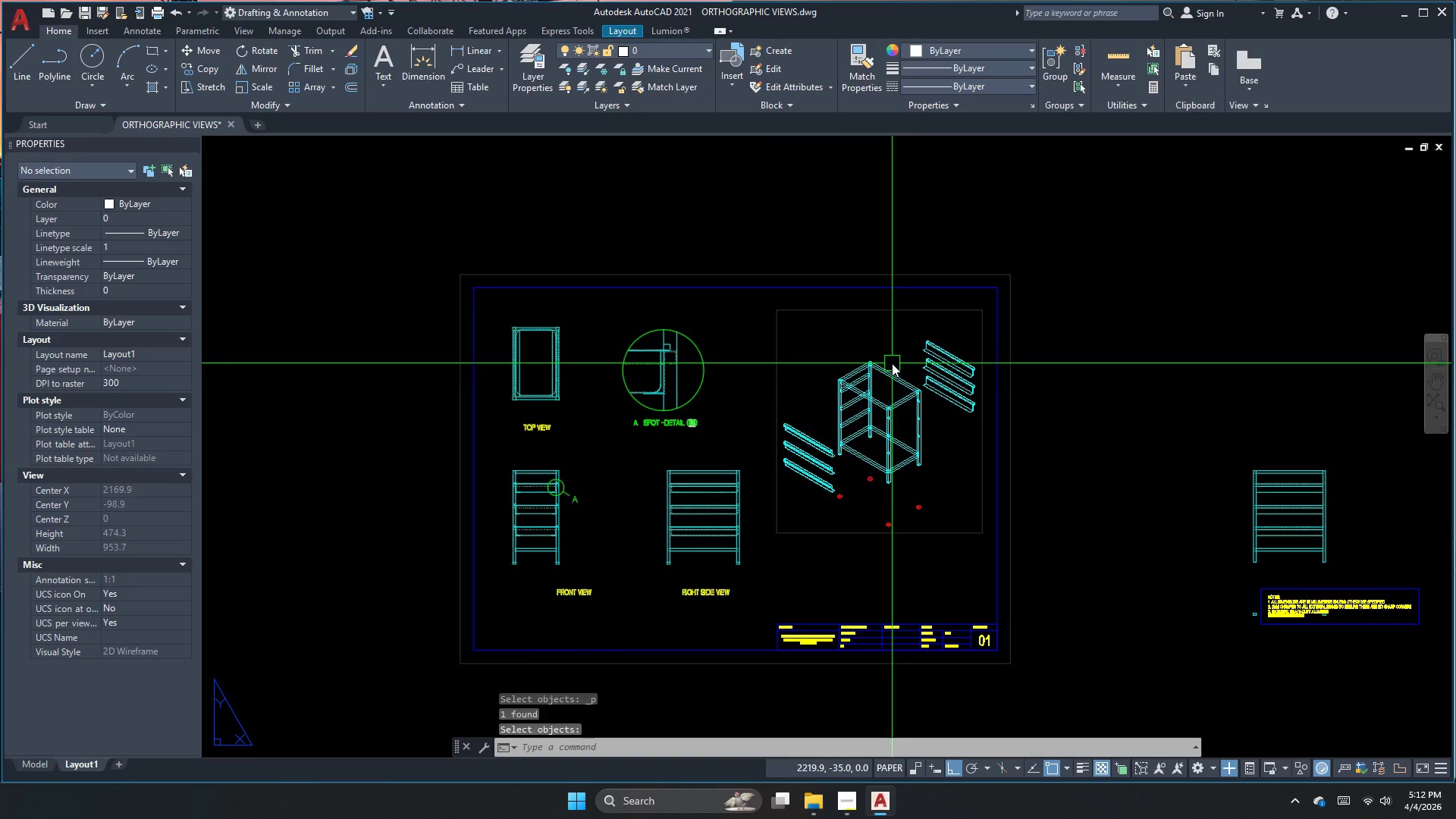 
key(Control+ControlRight)
 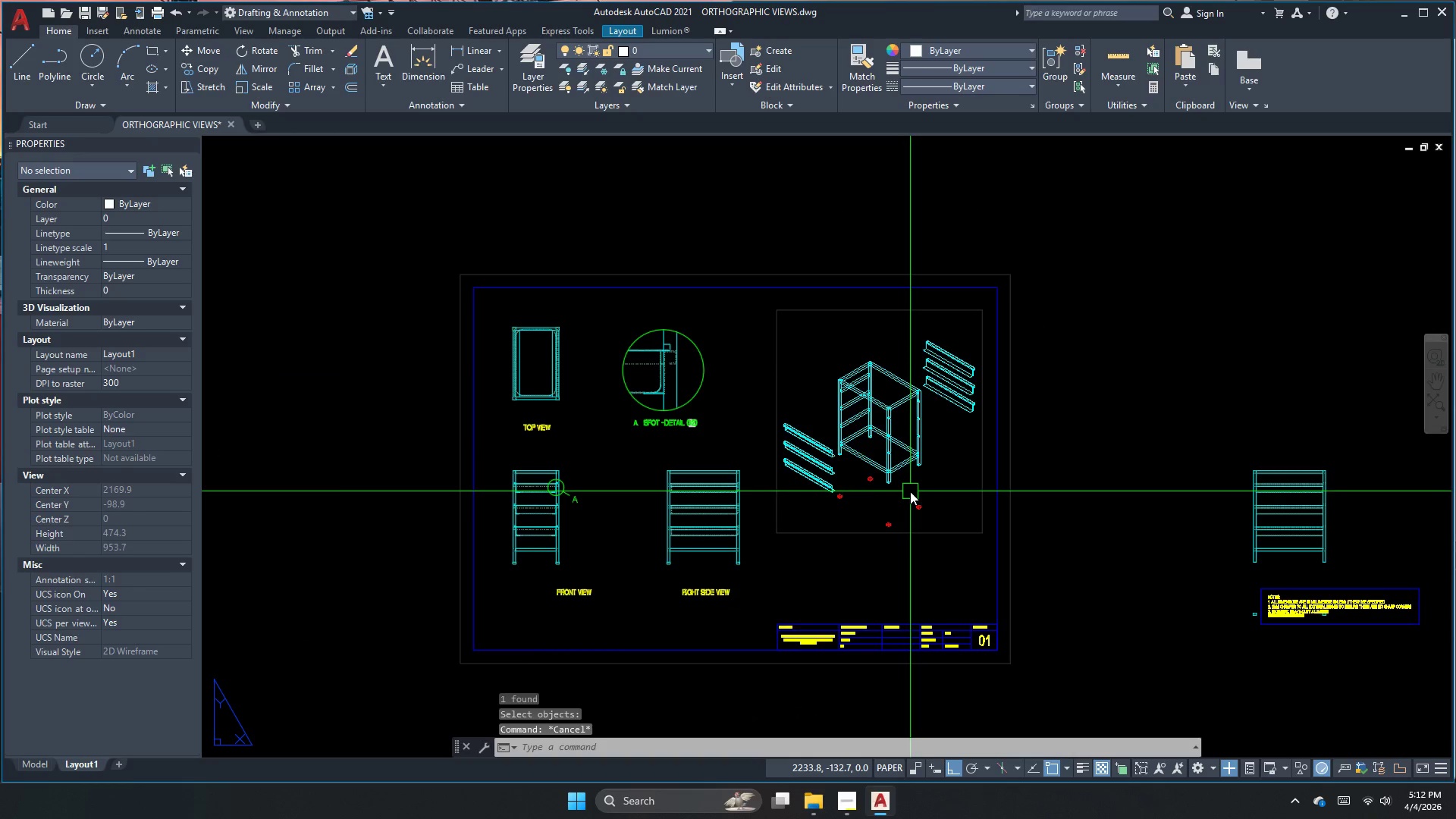 
key(Control+P)
 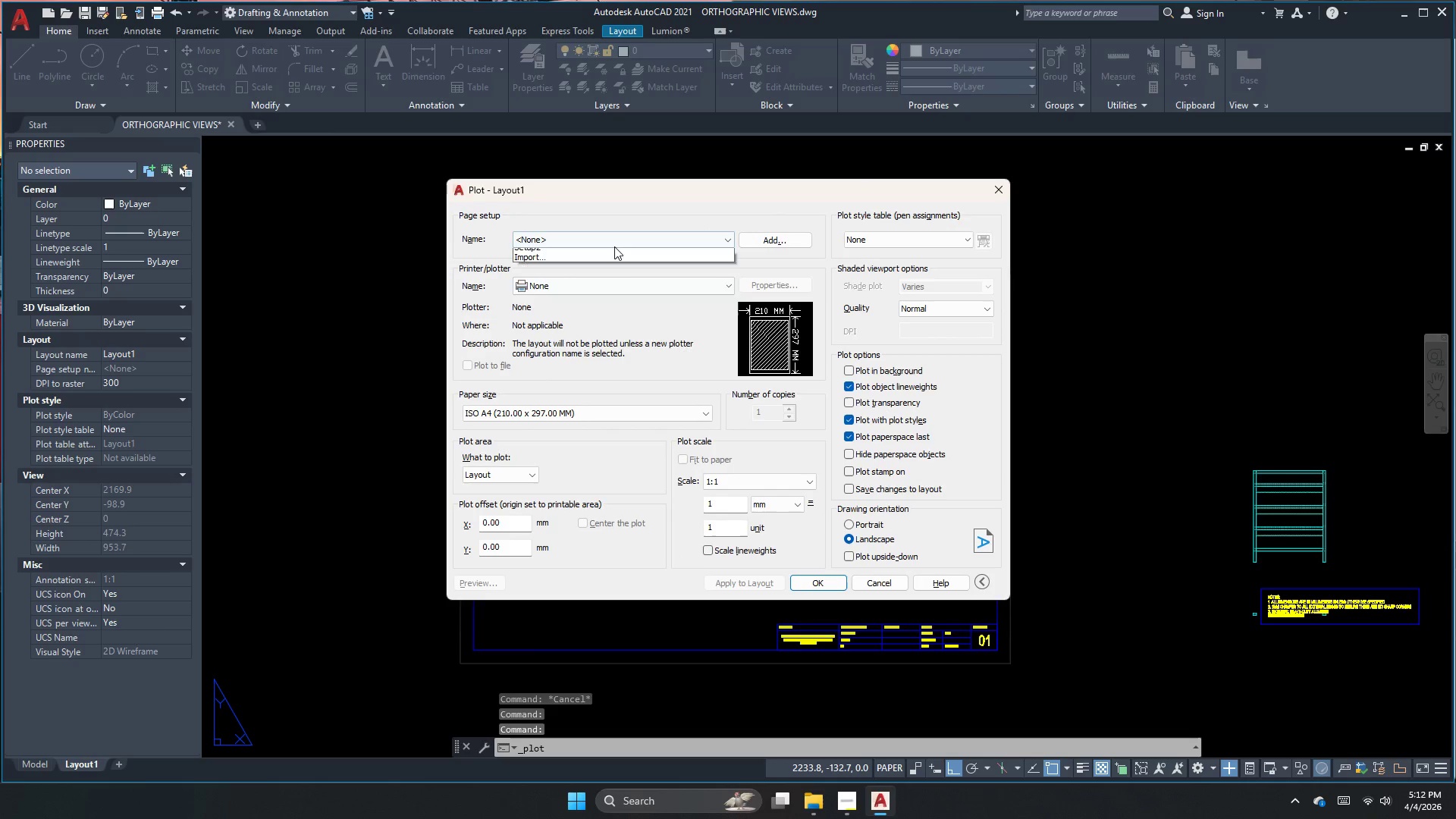 
double_click([597, 264])
 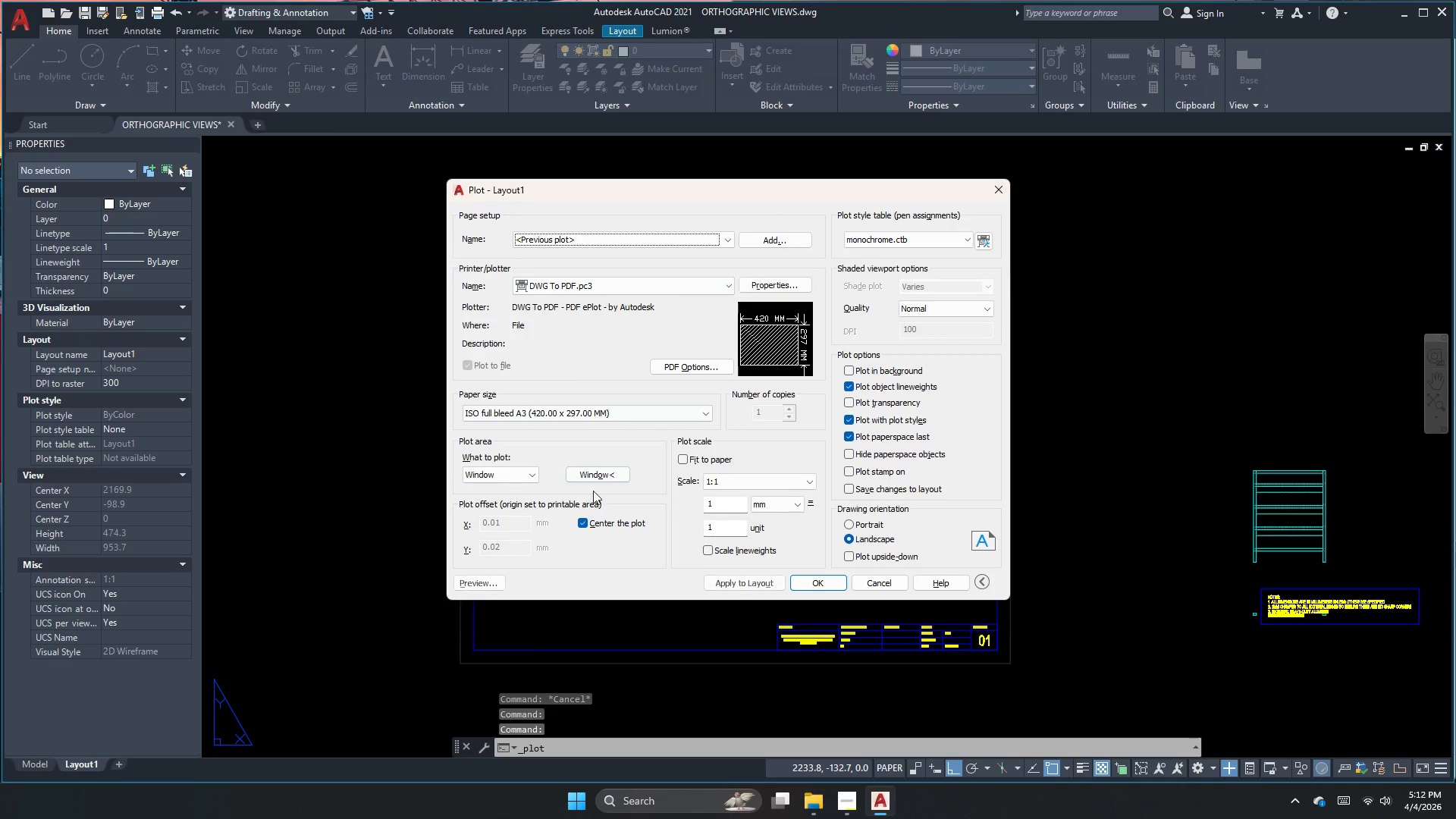 
left_click([601, 473])
 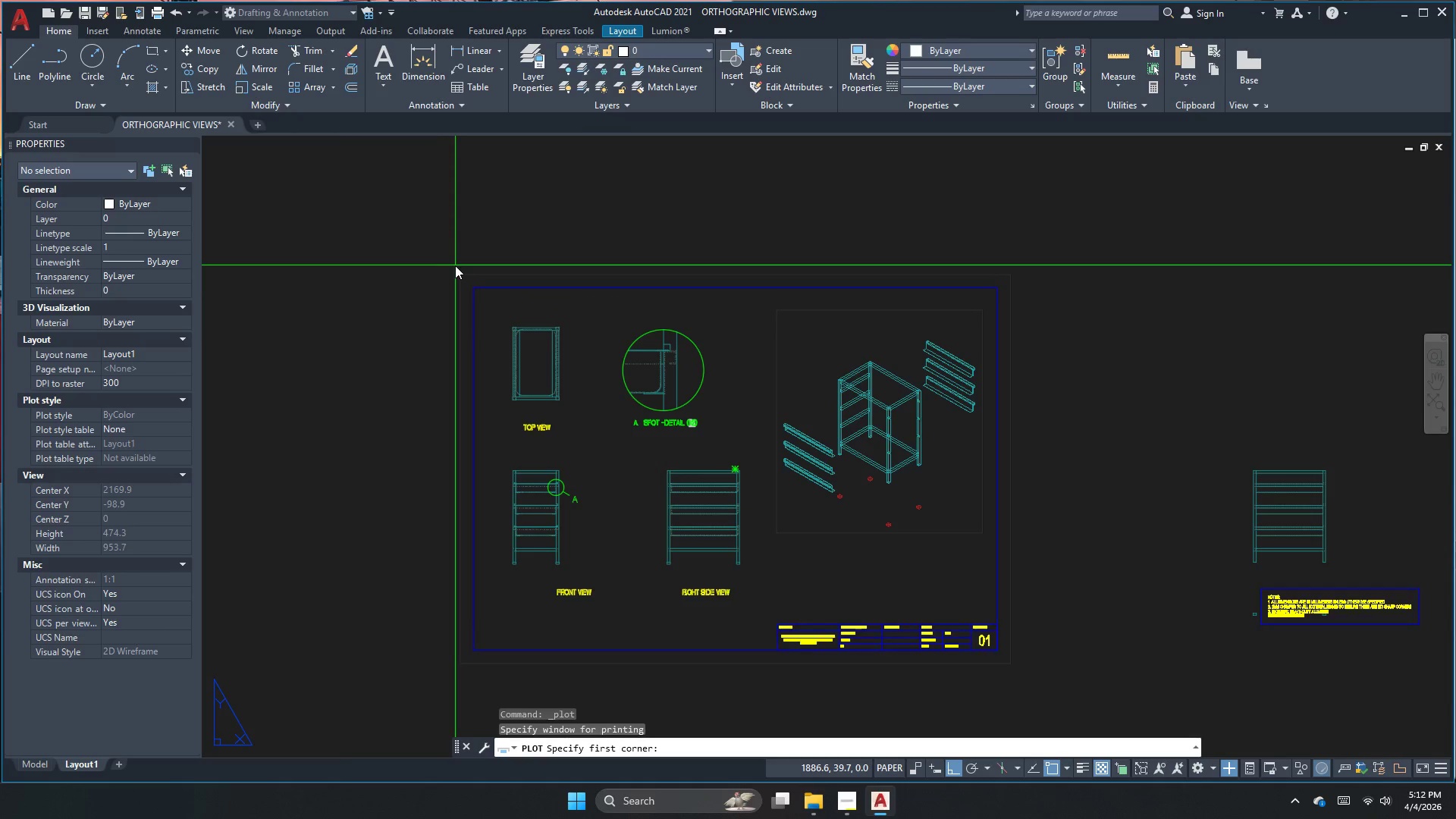 
left_click_drag(start_coordinate=[461, 269], to_coordinate=[461, 273])
 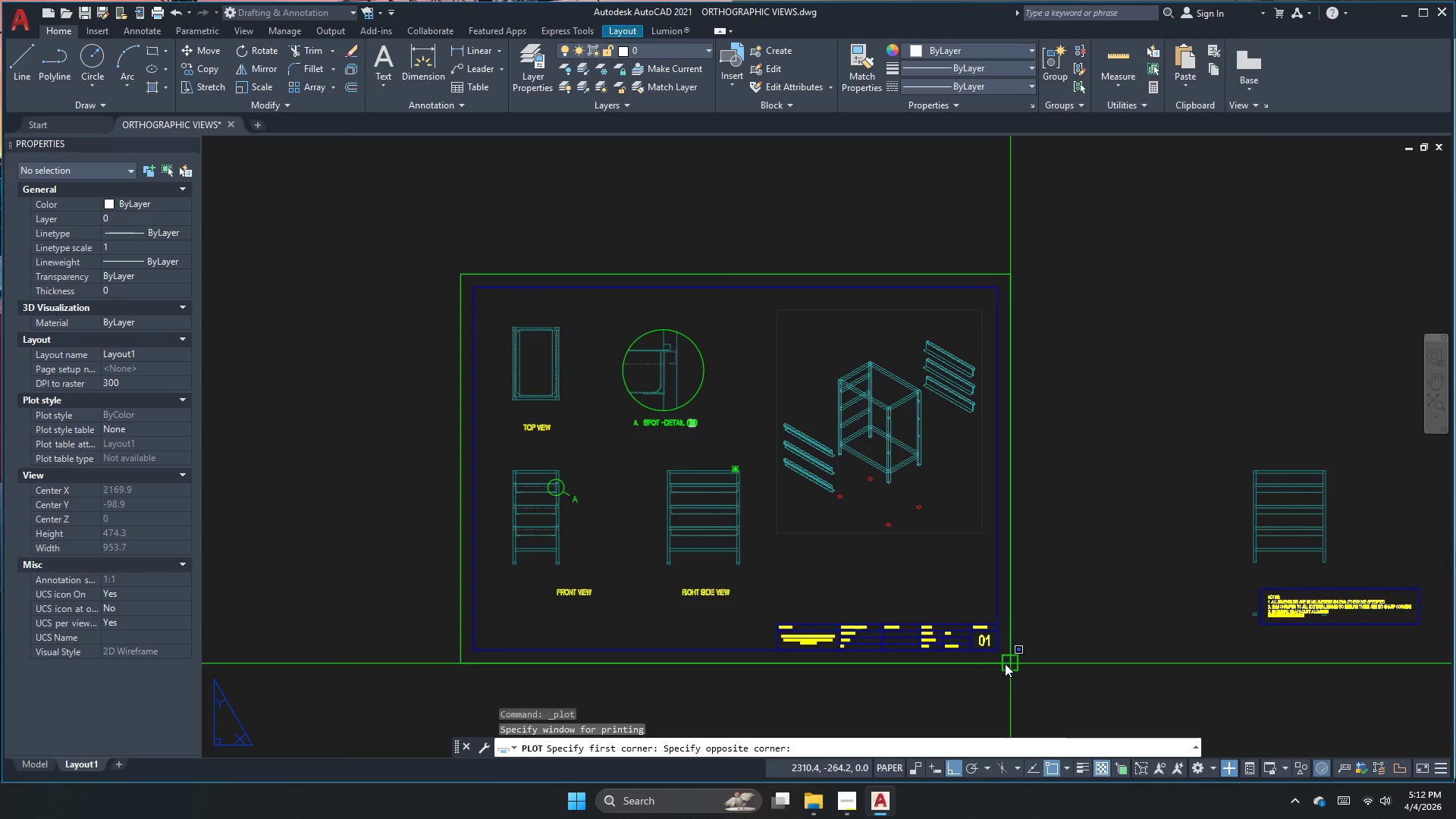 
left_click([1006, 665])
 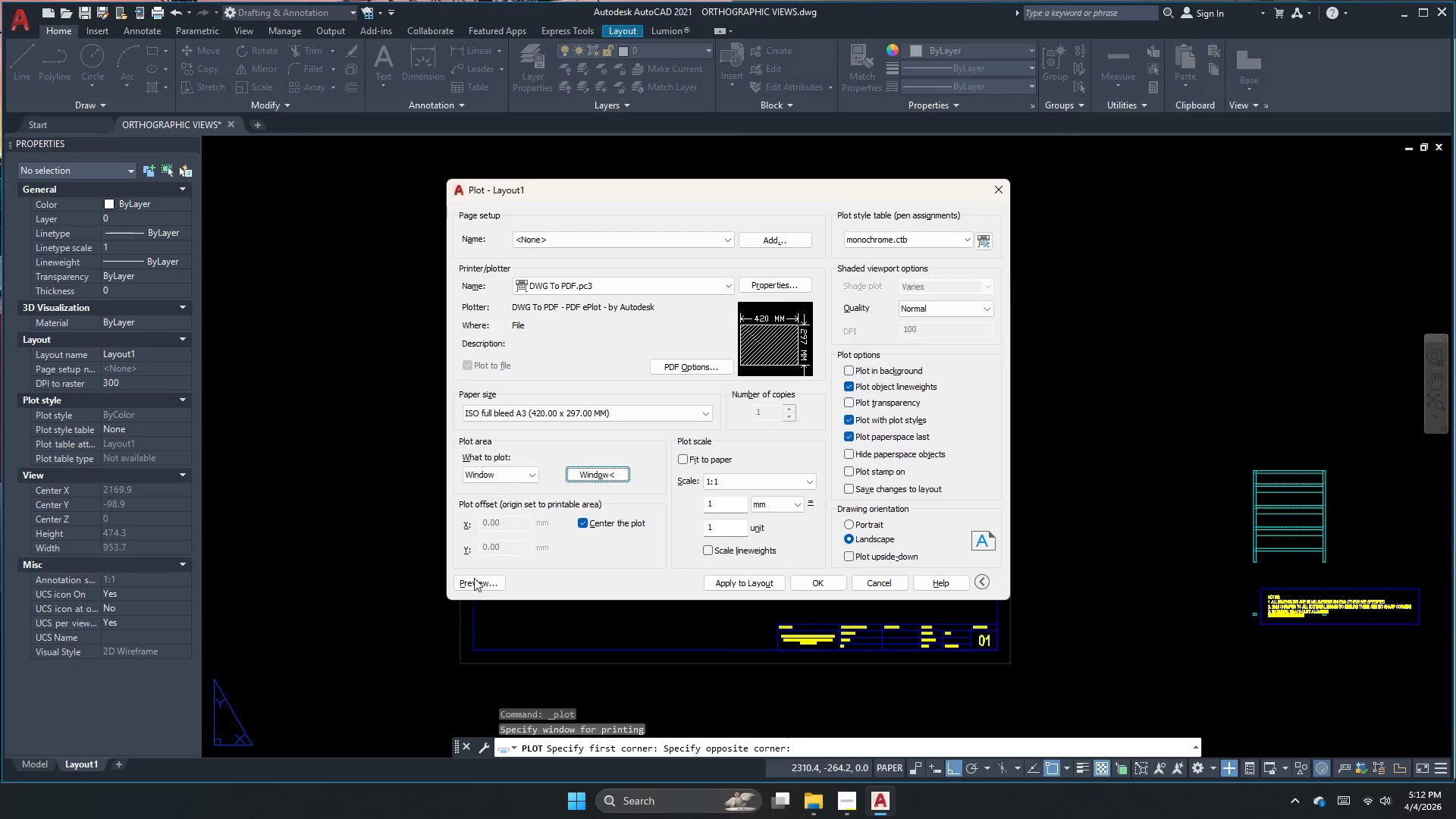 
left_click([474, 578])
 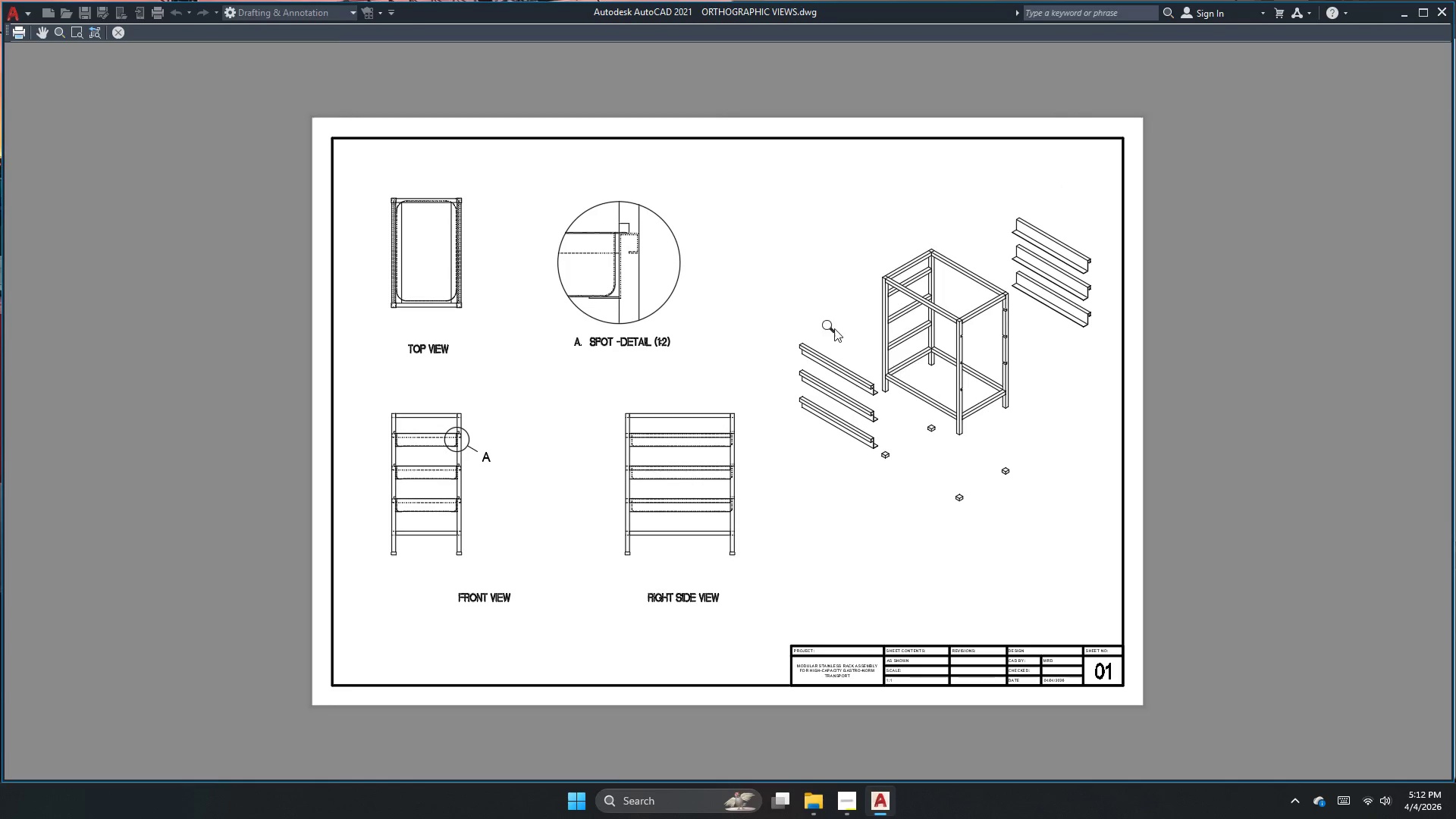 
scroll: coordinate [943, 346], scroll_direction: up, amount: 2.0
 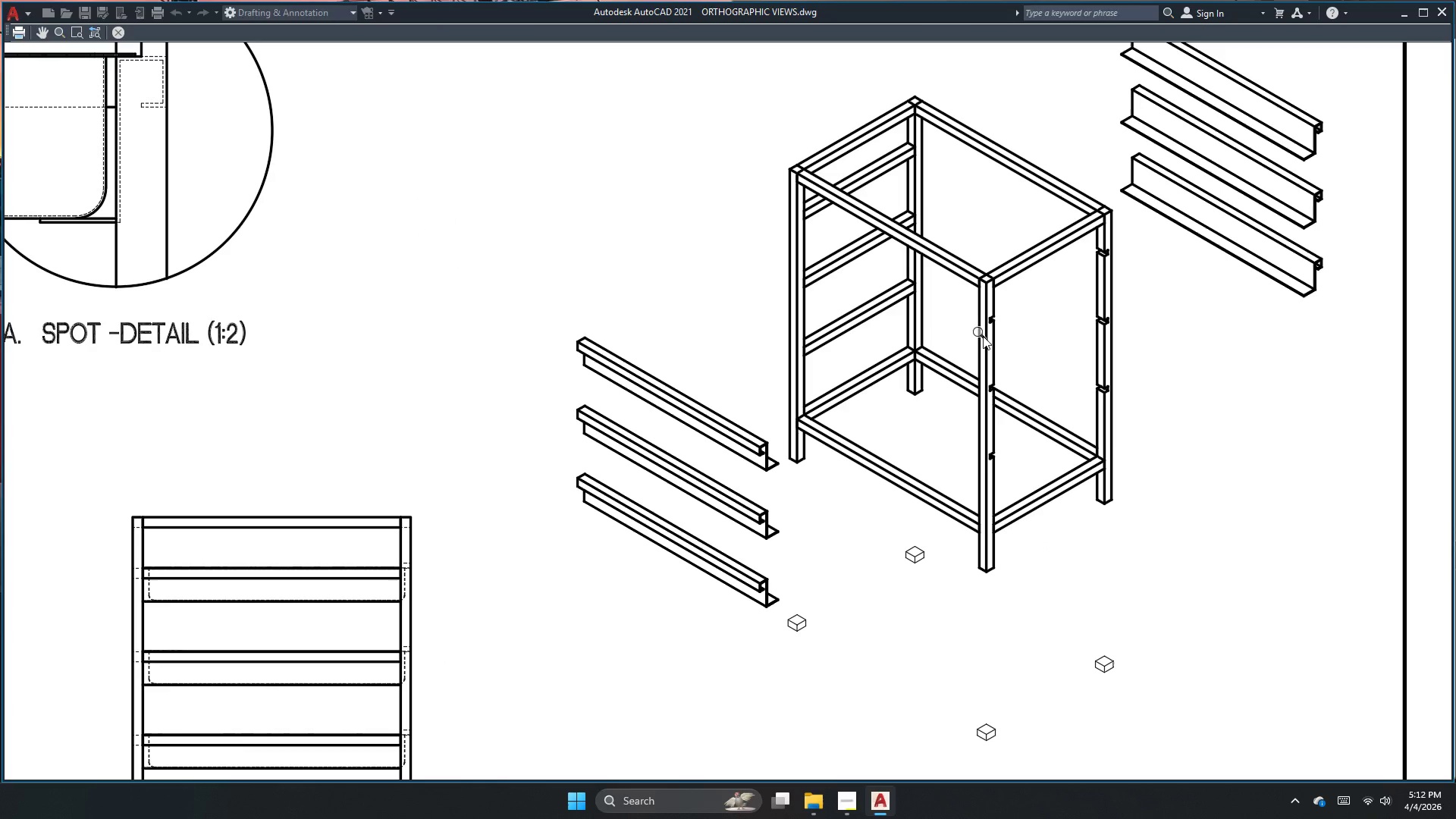 
wait(6.9)
 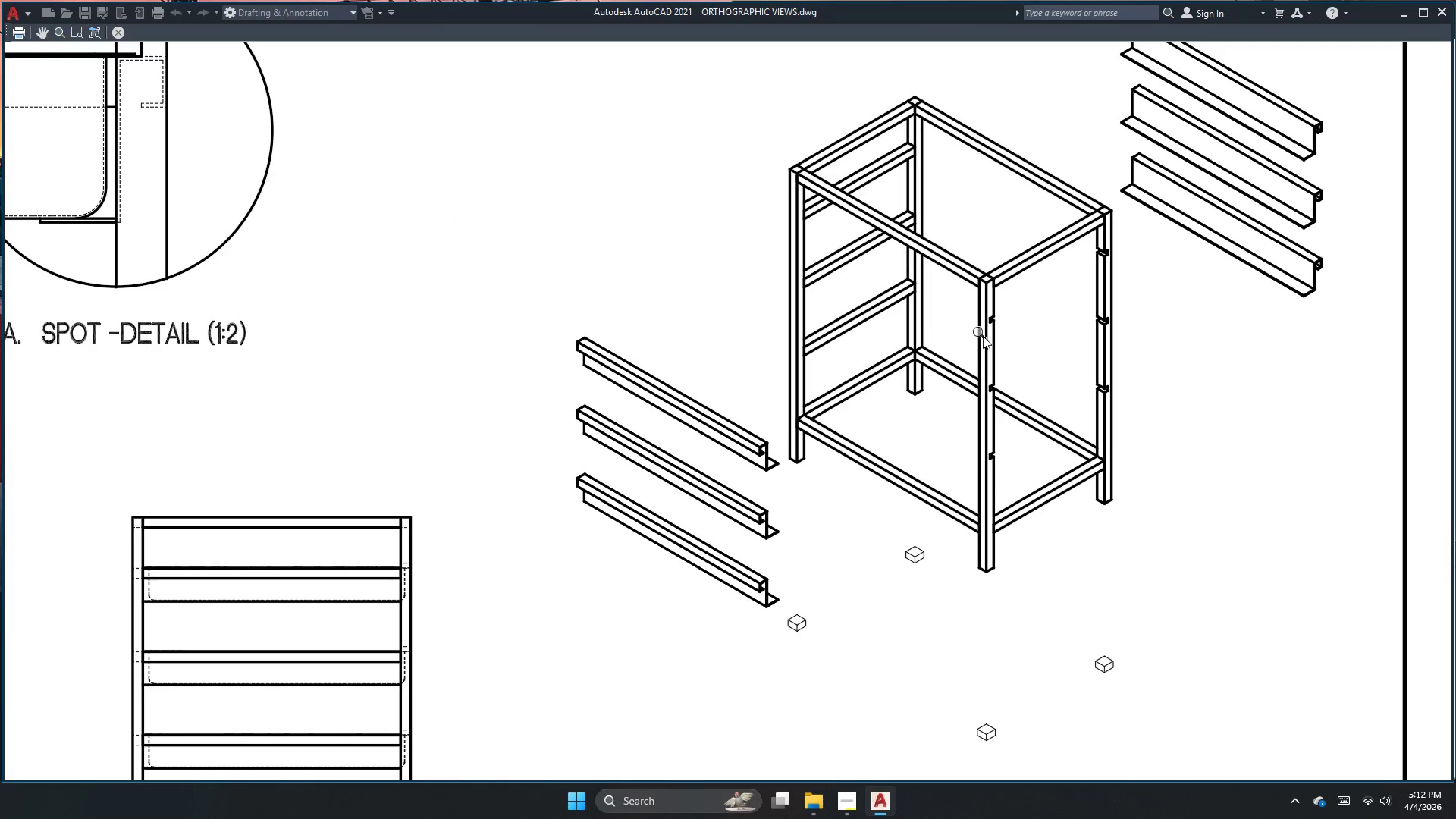 
scroll: coordinate [983, 336], scroll_direction: down, amount: 1.0
 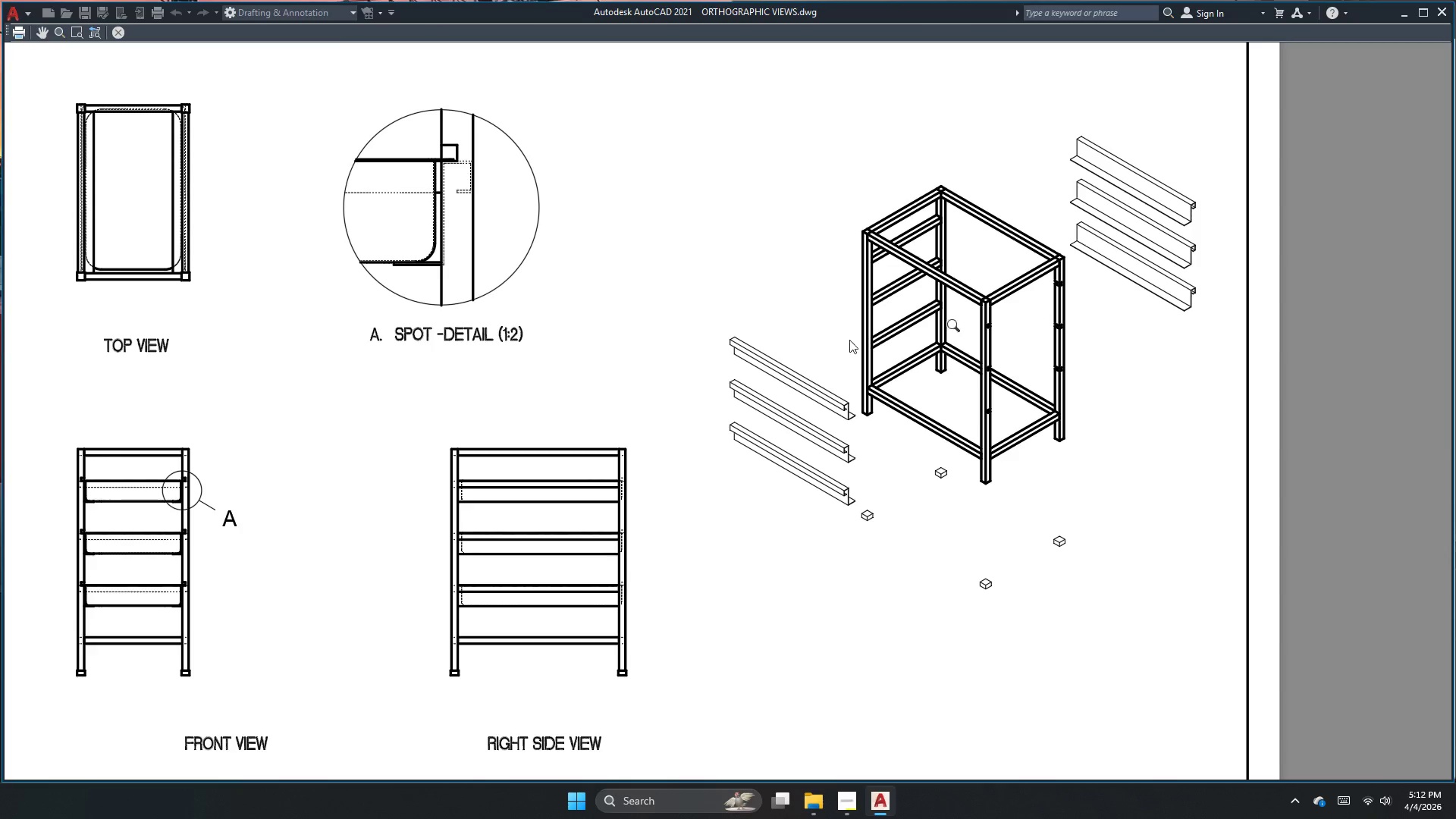 
scroll: coordinate [928, 410], scroll_direction: up, amount: 3.0
 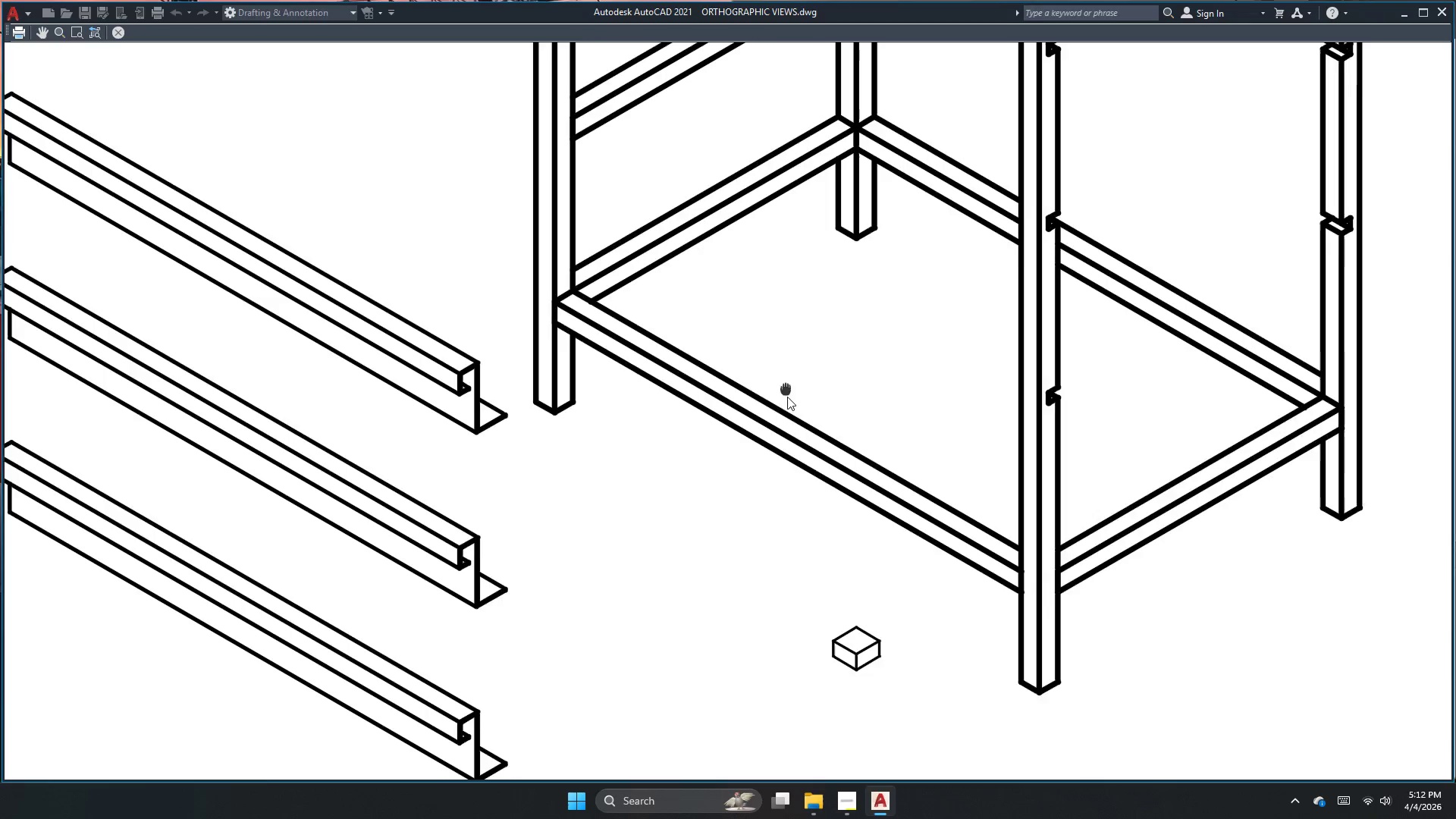 
key(Escape)
 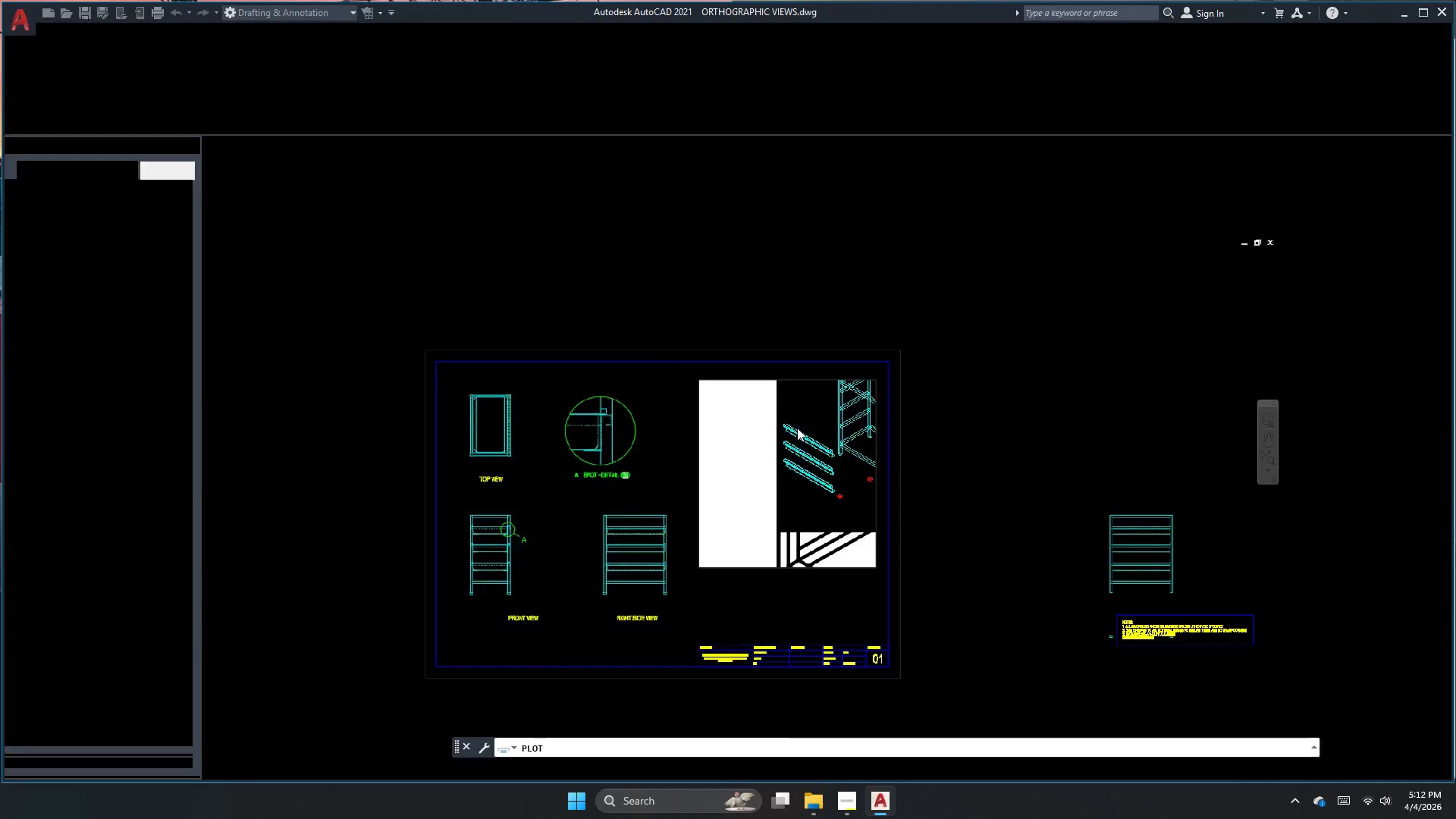 
key(Escape)
 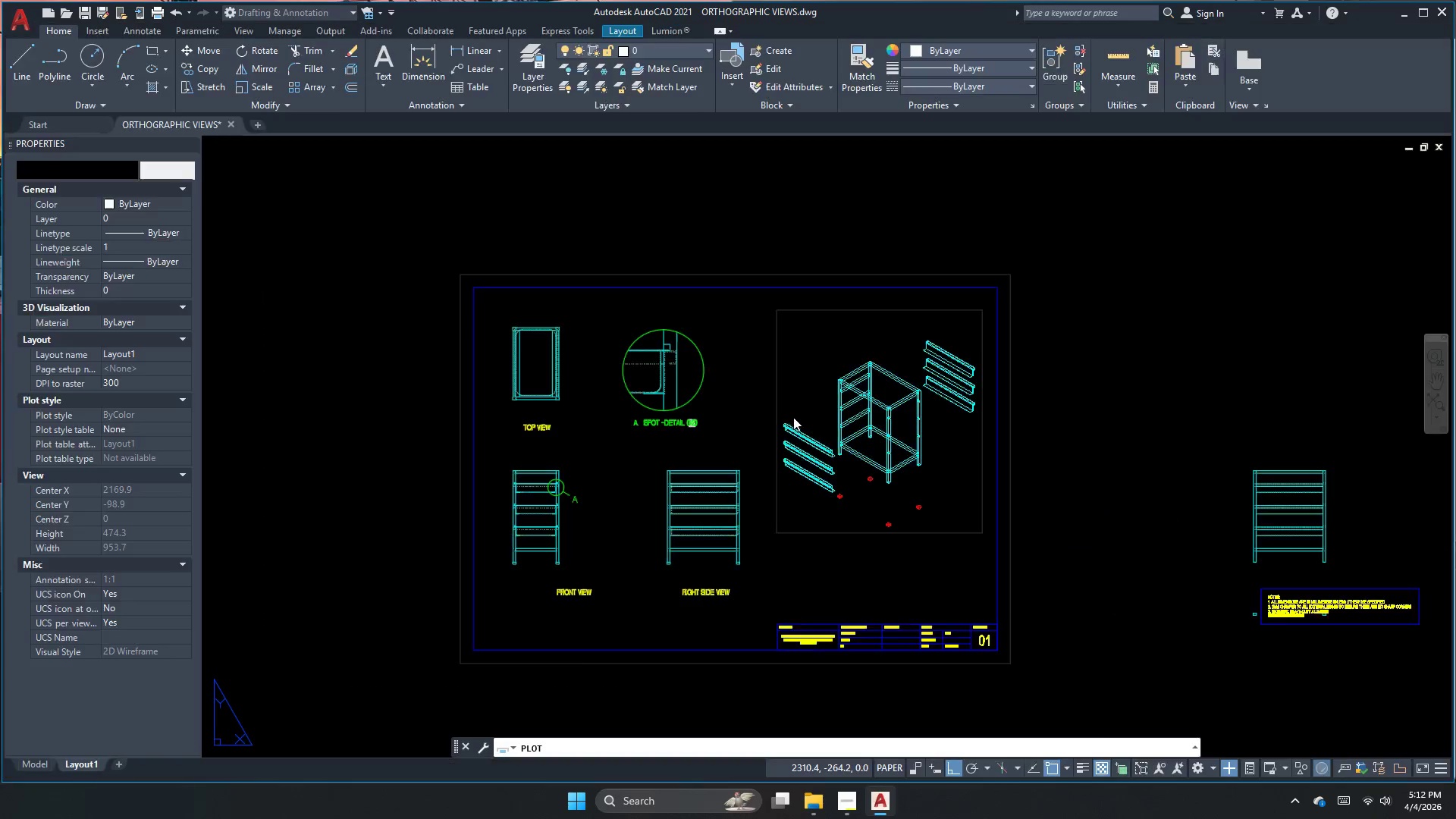 
scroll: coordinate [827, 608], scroll_direction: down, amount: 1.0
 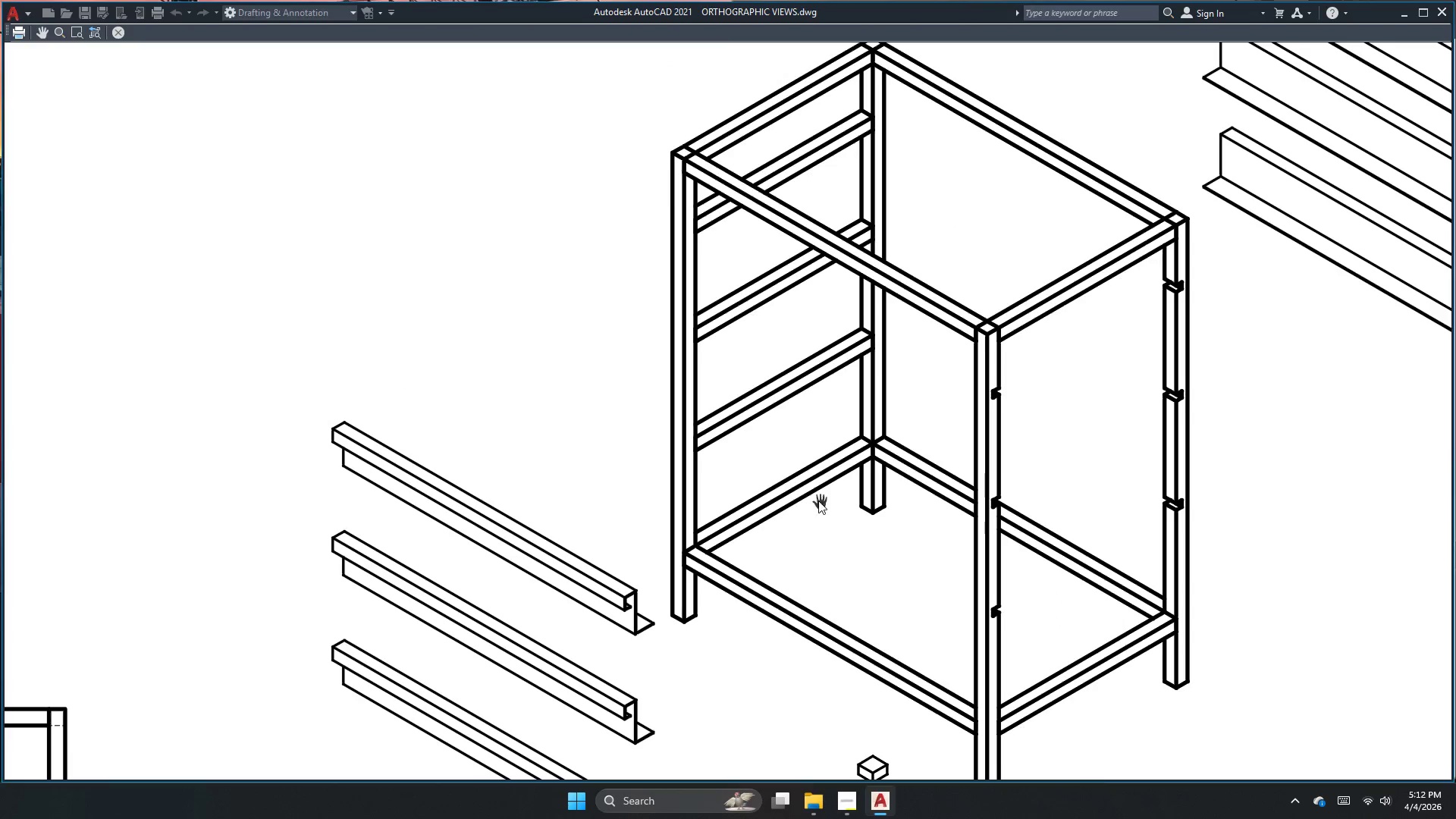 
key(Escape)
 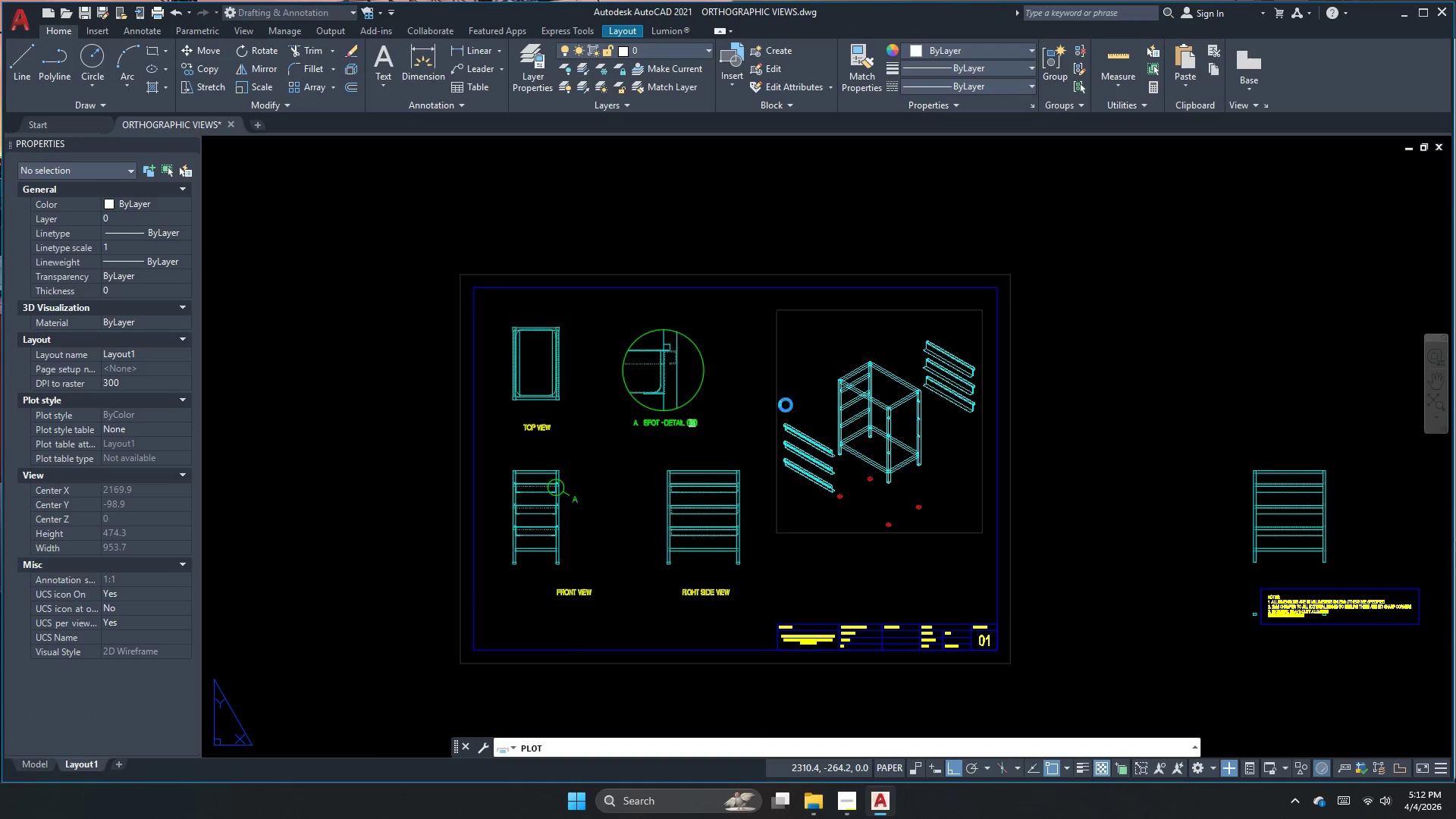 
key(Escape)
 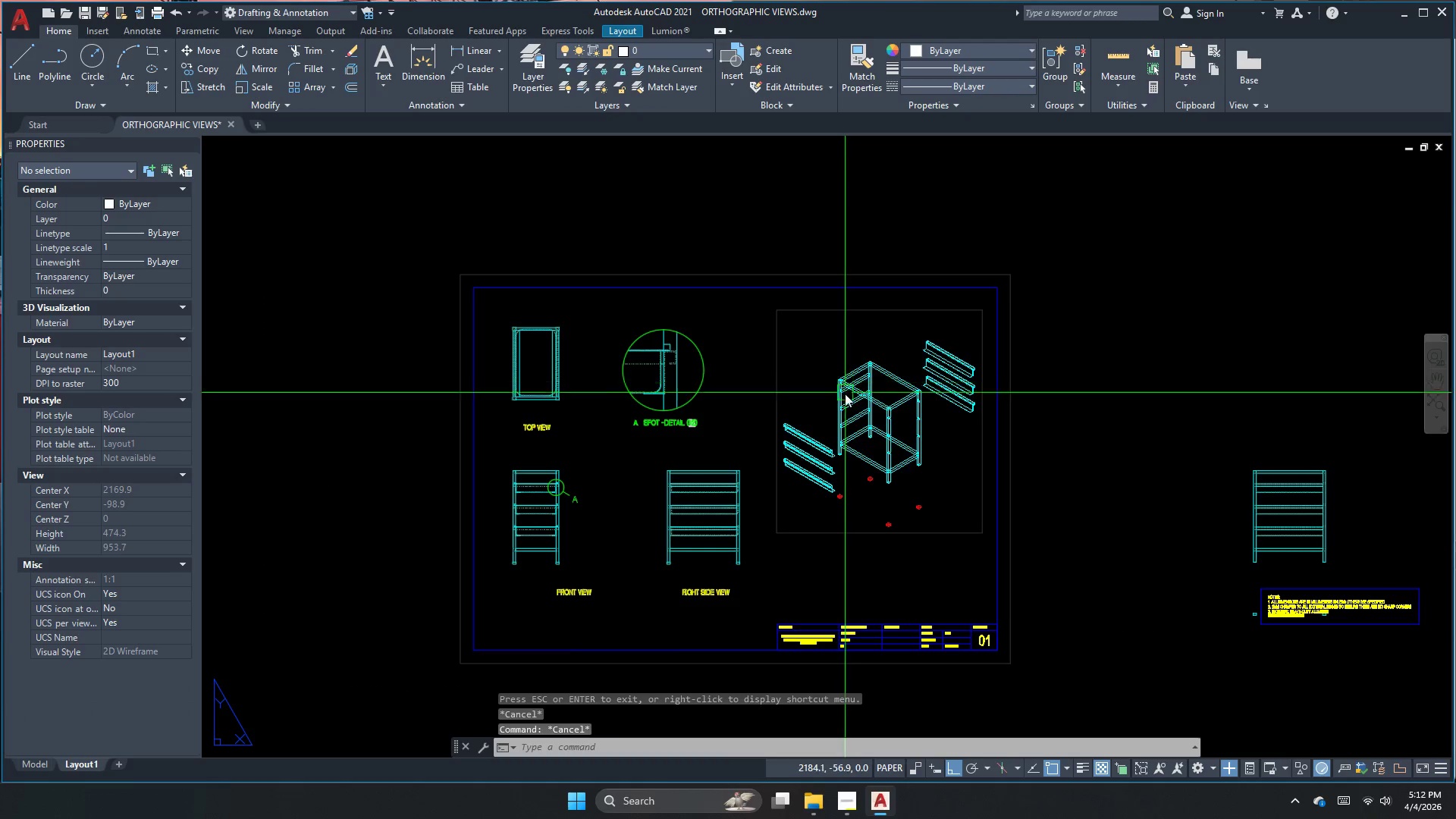 
left_click([783, 488])
 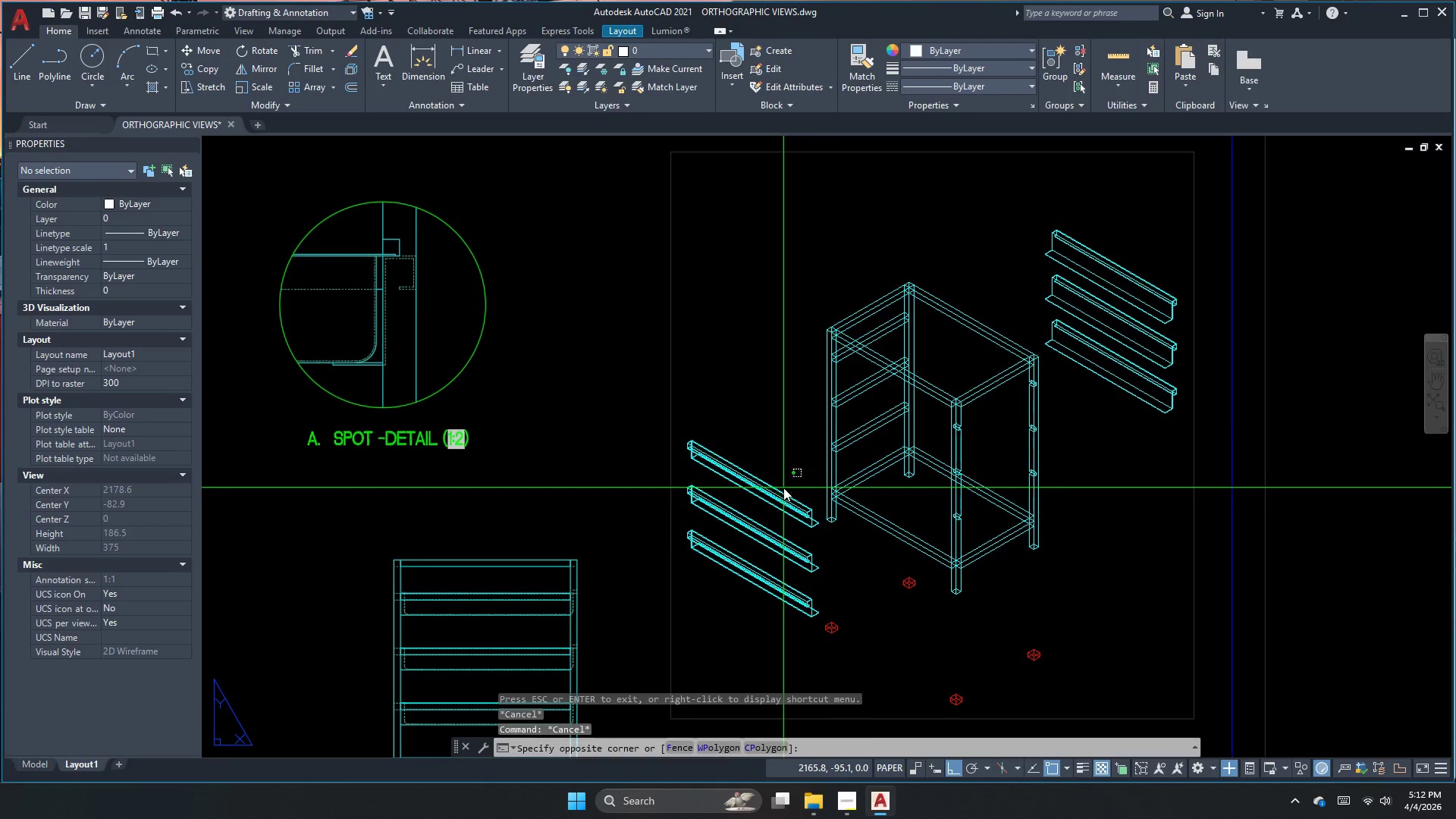 
scroll: coordinate [845, 413], scroll_direction: up, amount: 2.0
 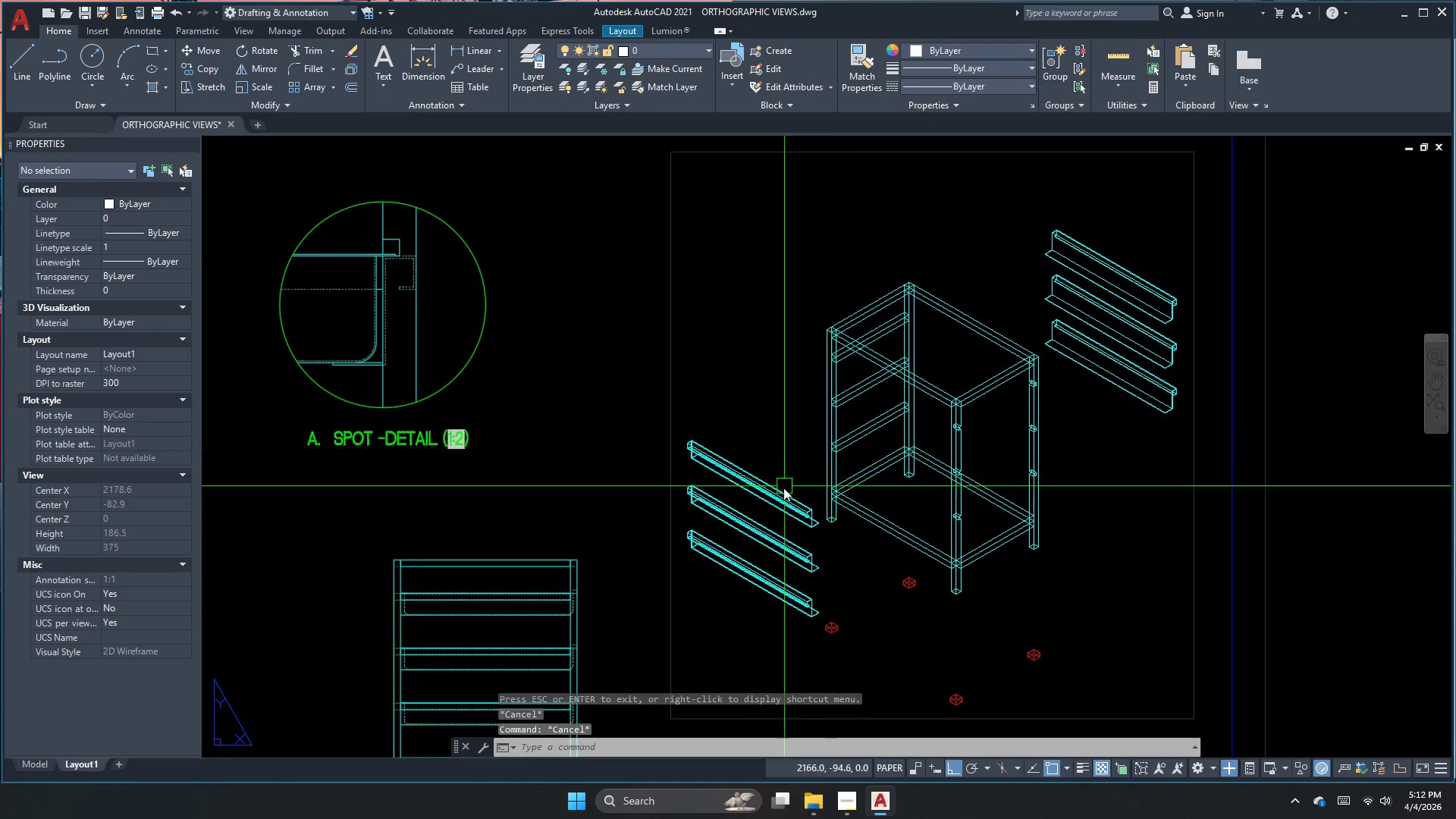 
double_click([783, 488])
 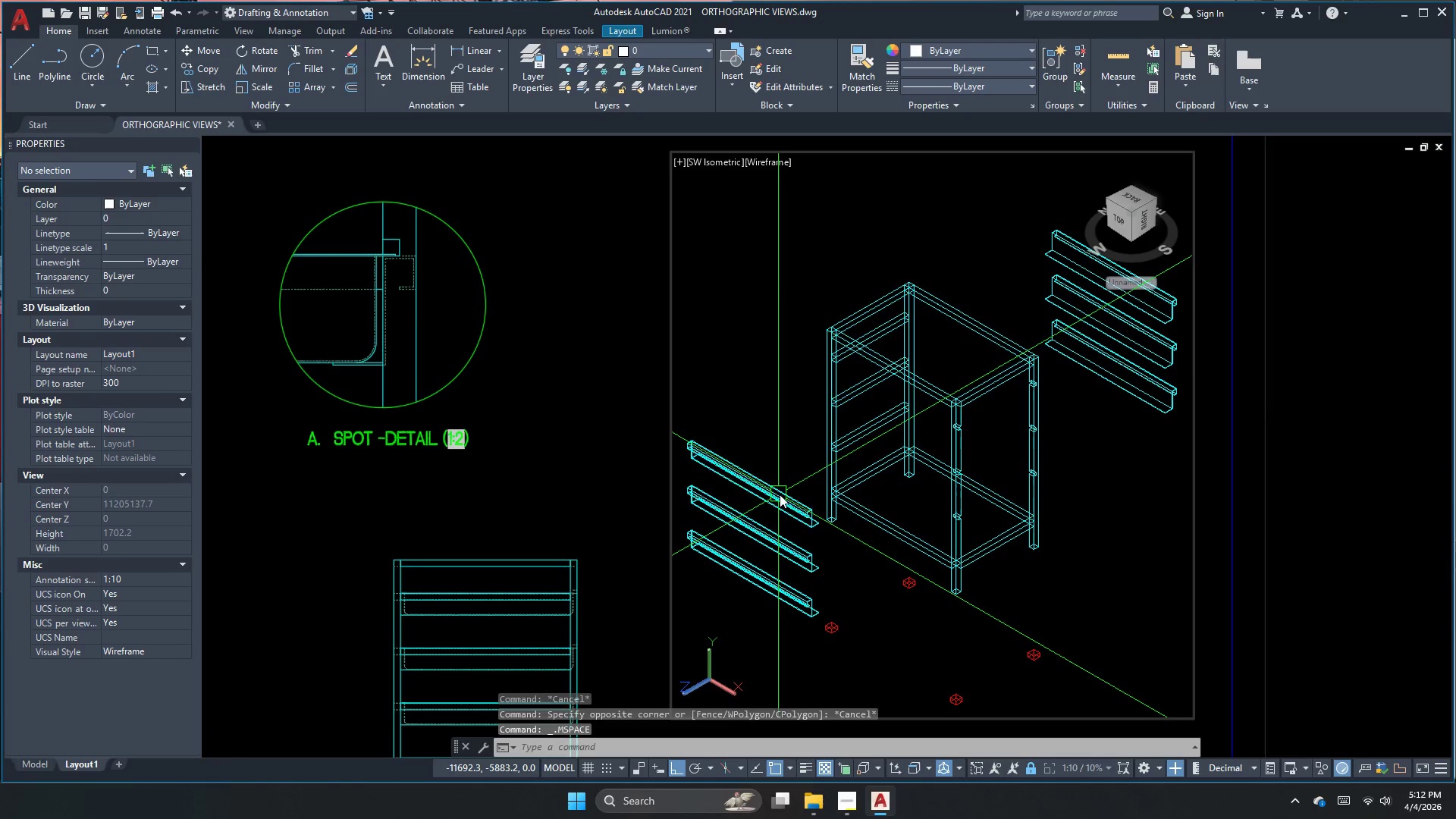 
key(Escape)
 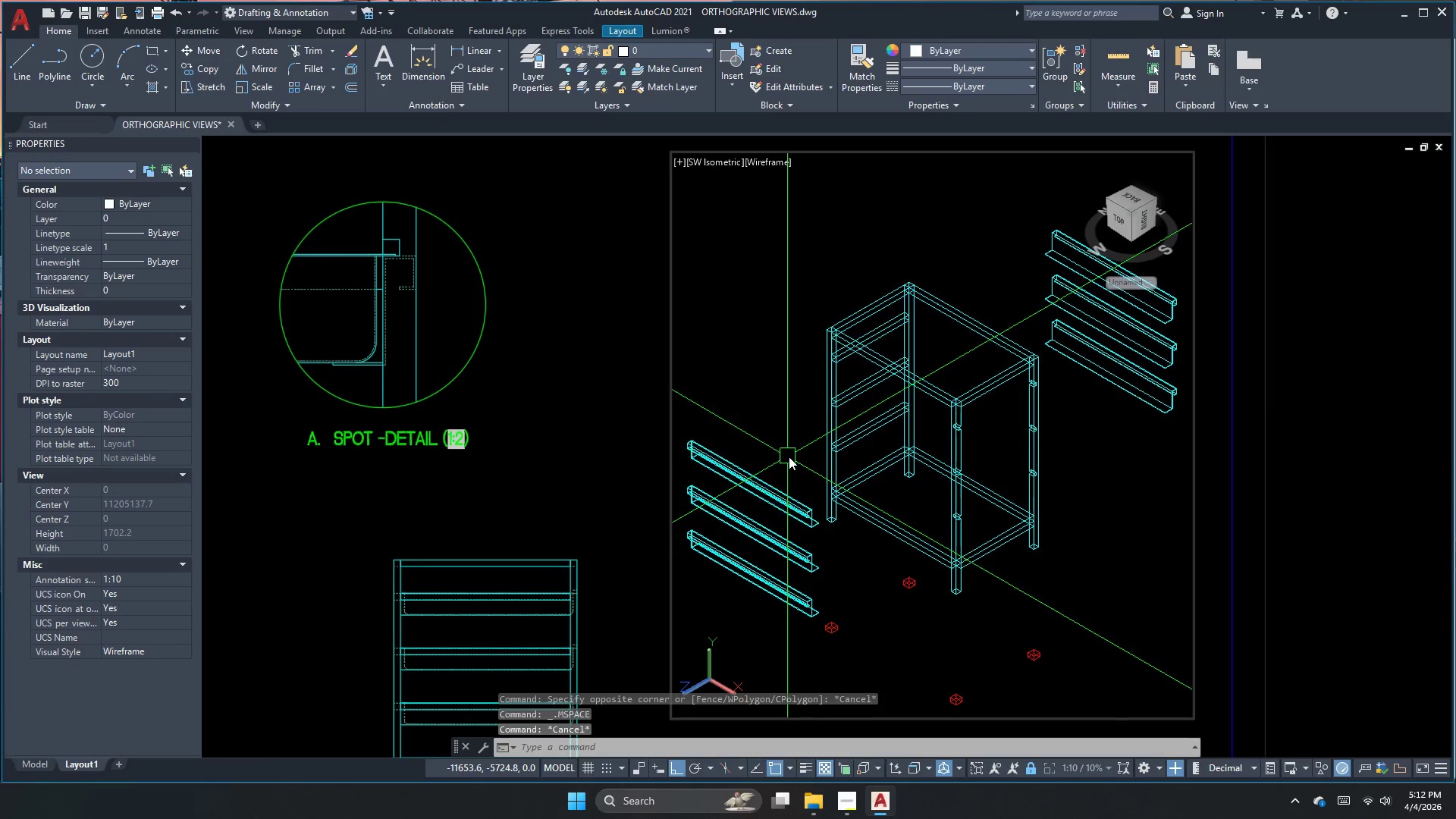 
type(la )
 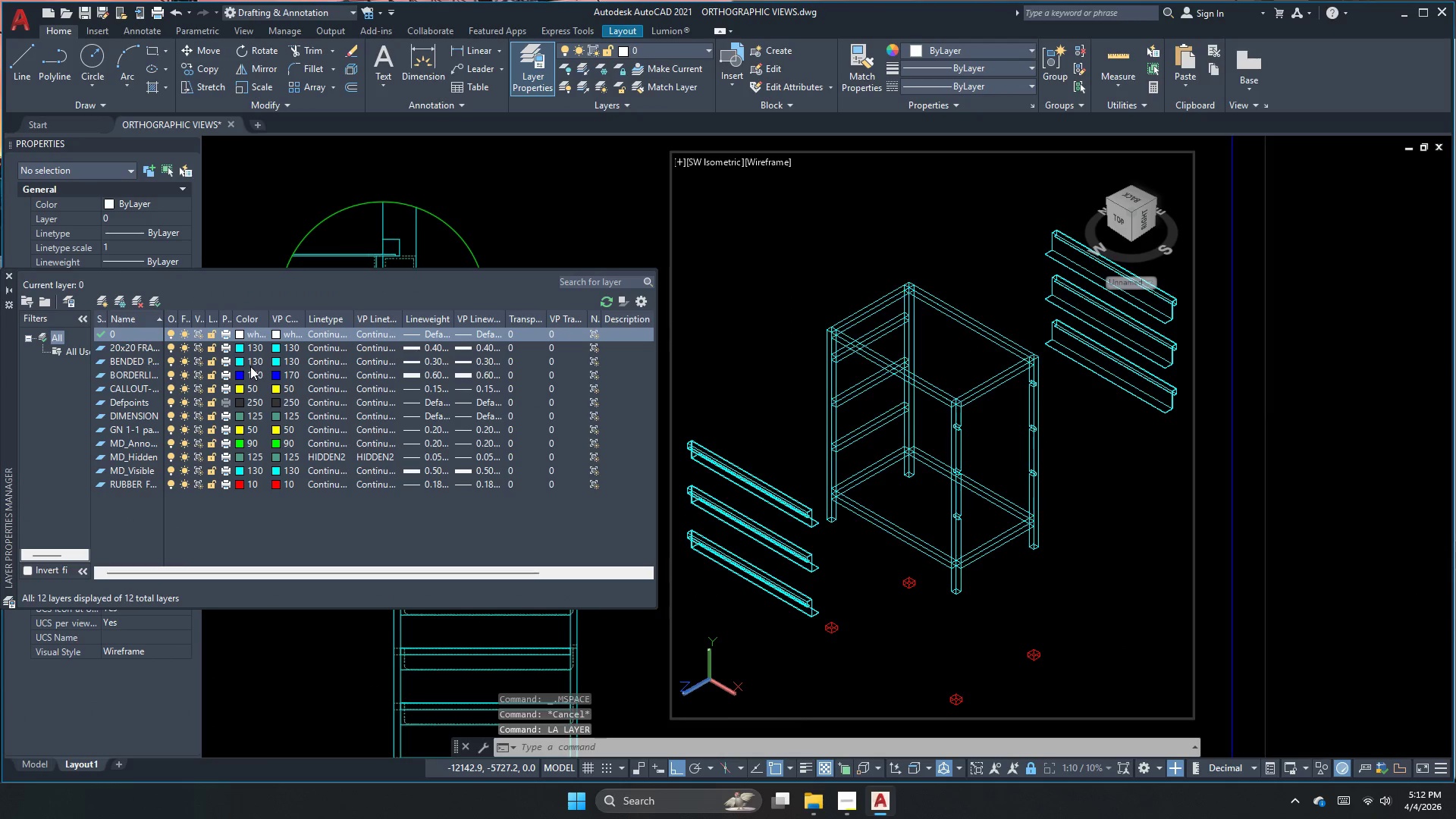 
left_click([235, 360])
 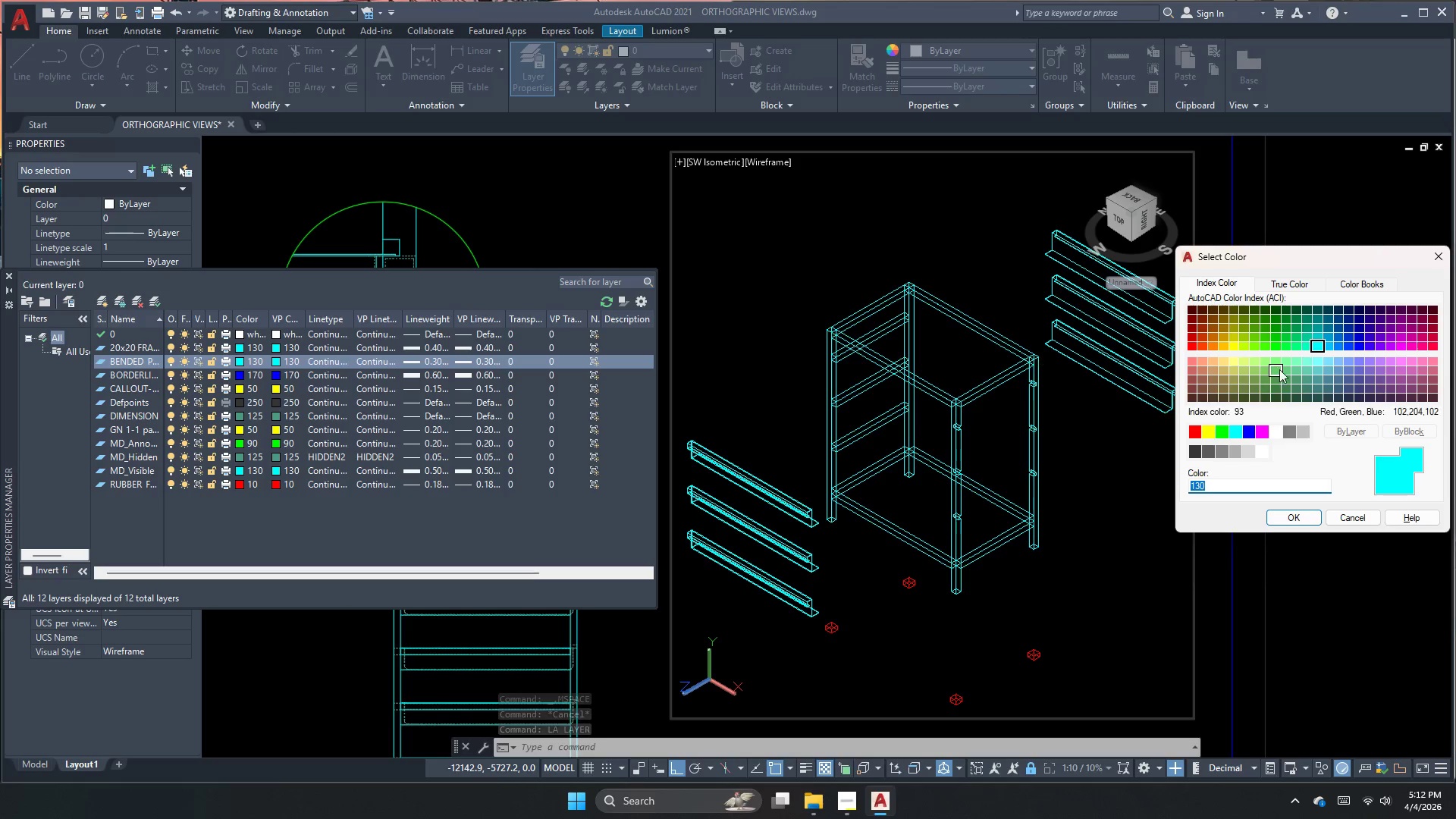 
key(Numpad9)
 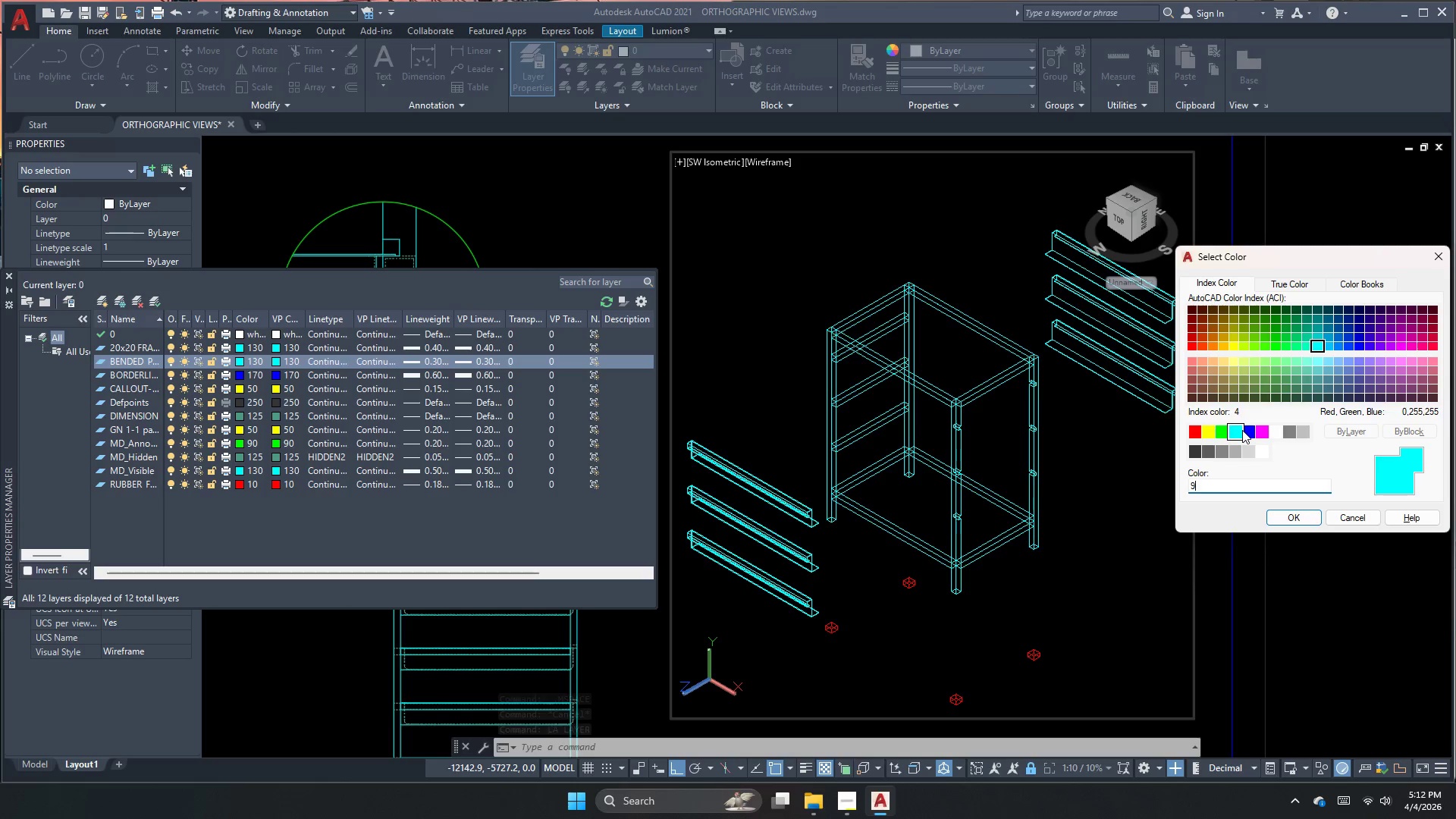 
key(Numpad0)
 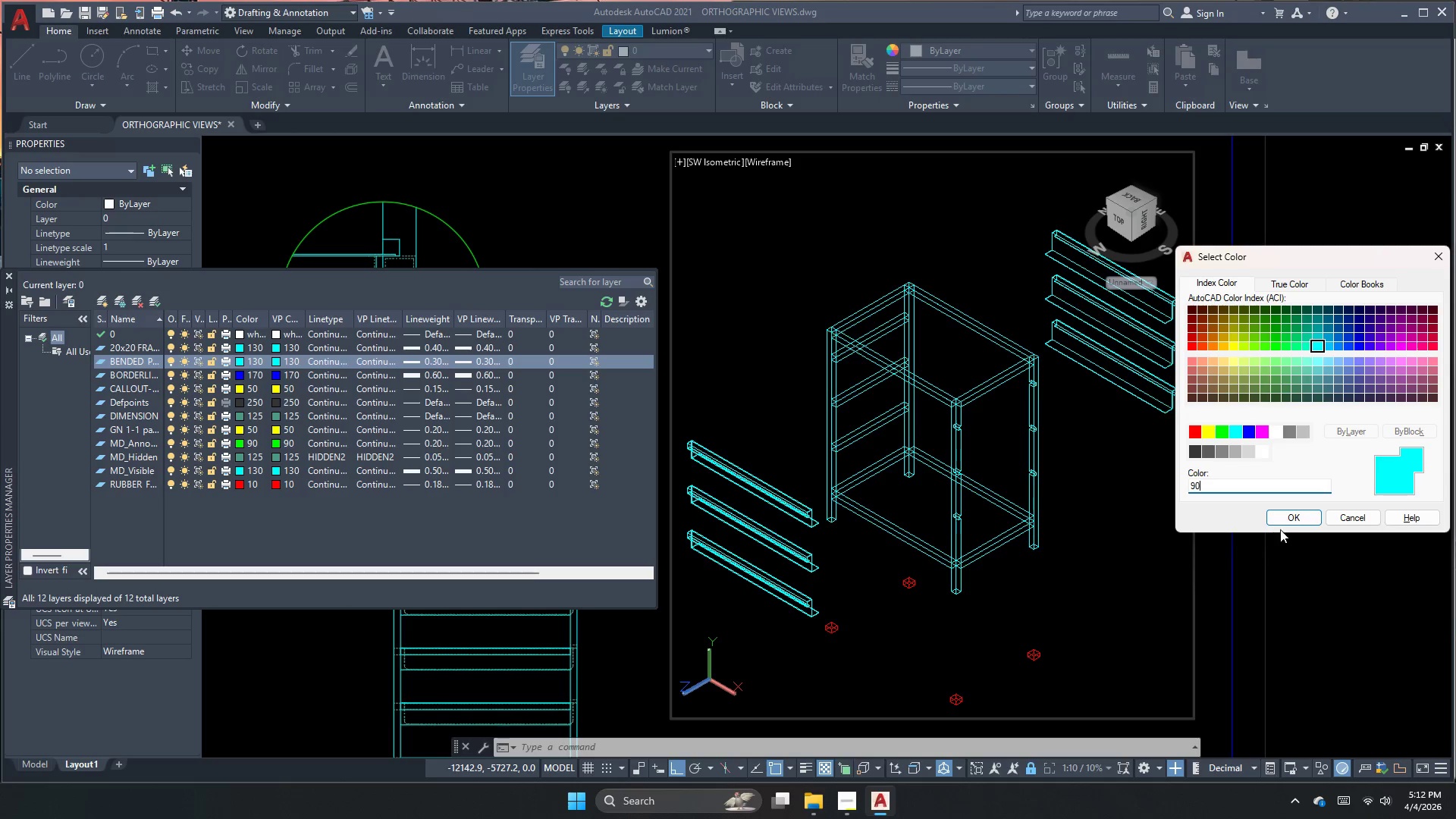 
left_click([1294, 519])
 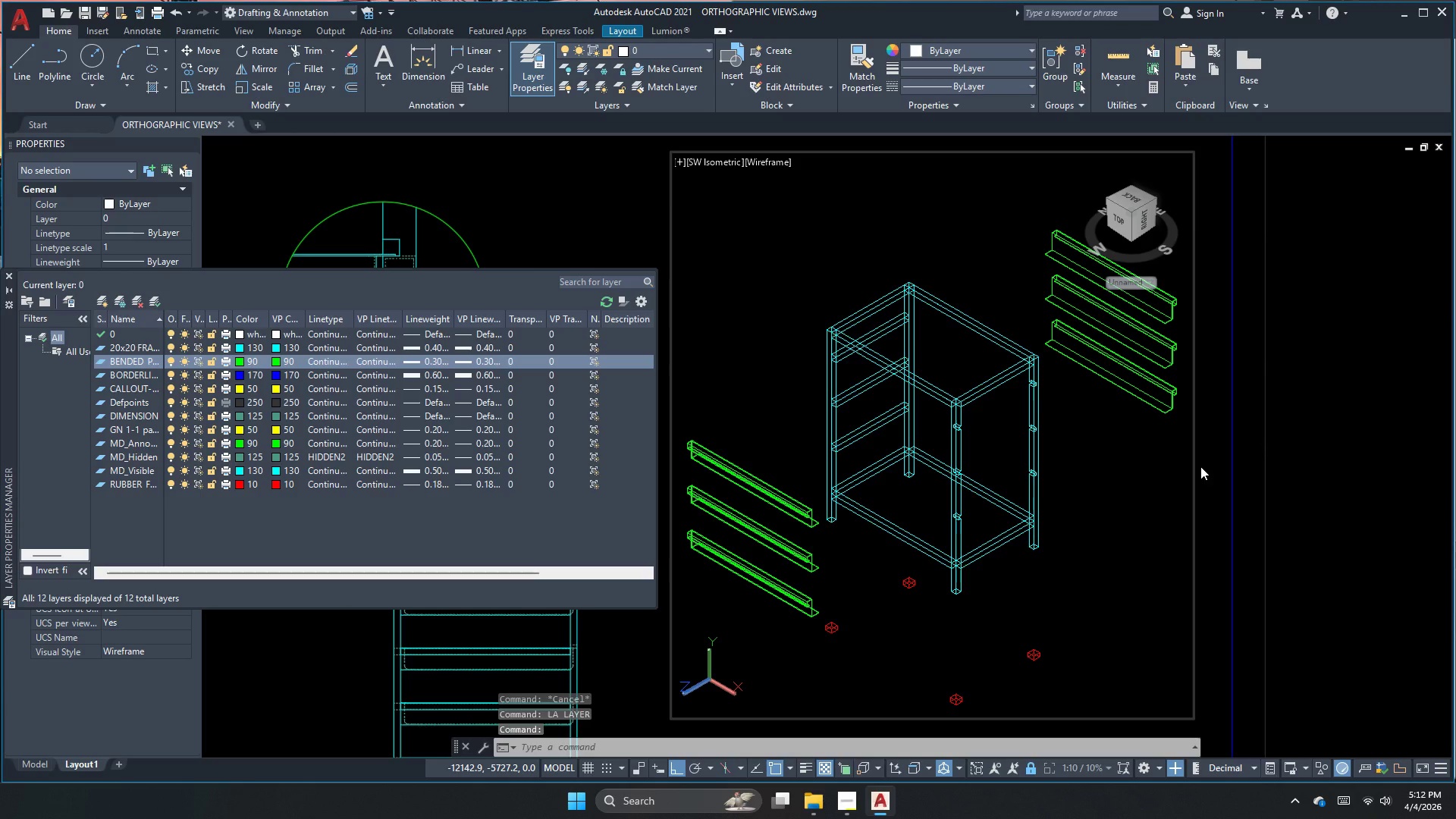 
left_click([883, 431])
 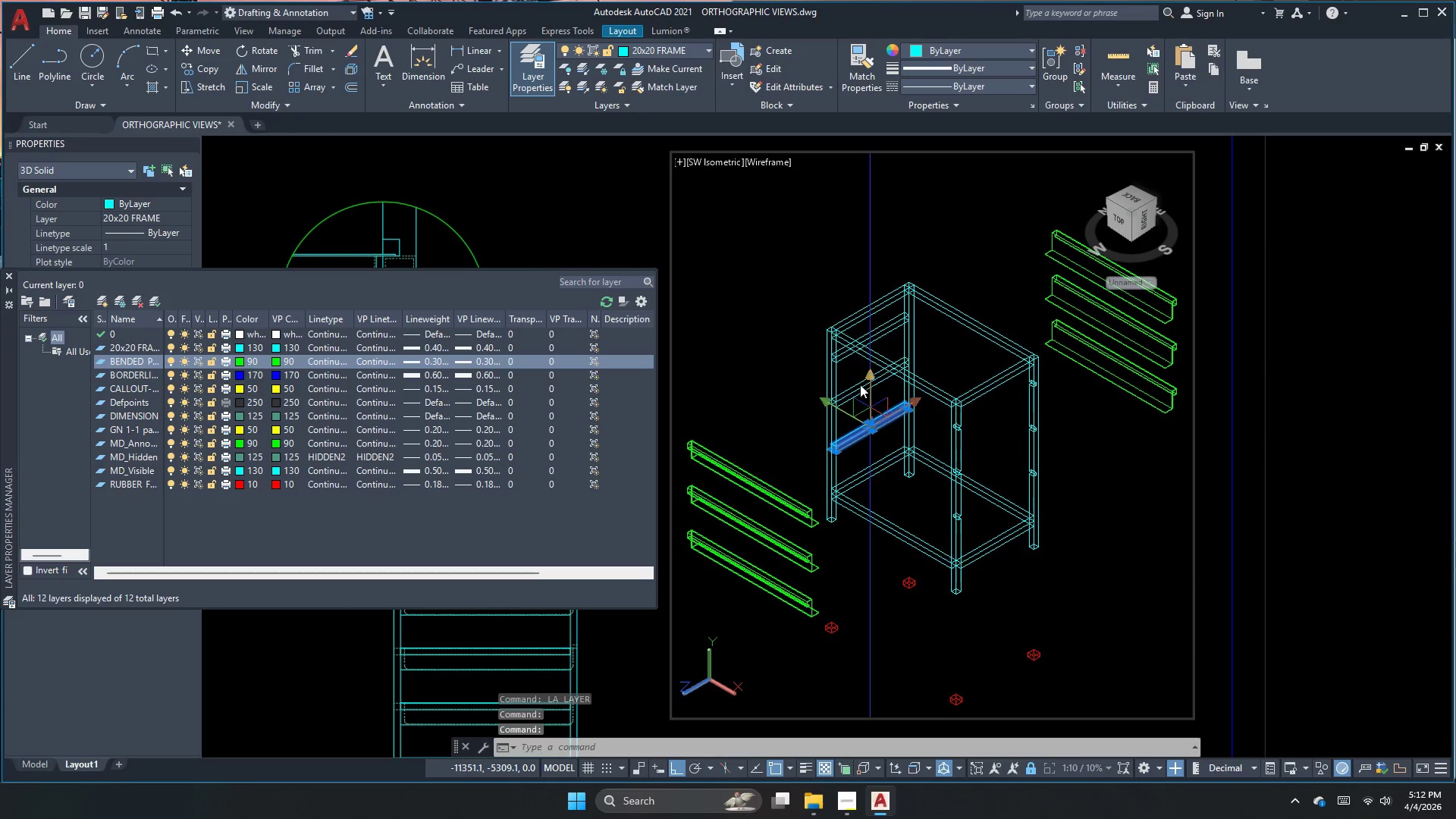 
left_click_drag(start_coordinate=[866, 381], to_coordinate=[871, 427])
 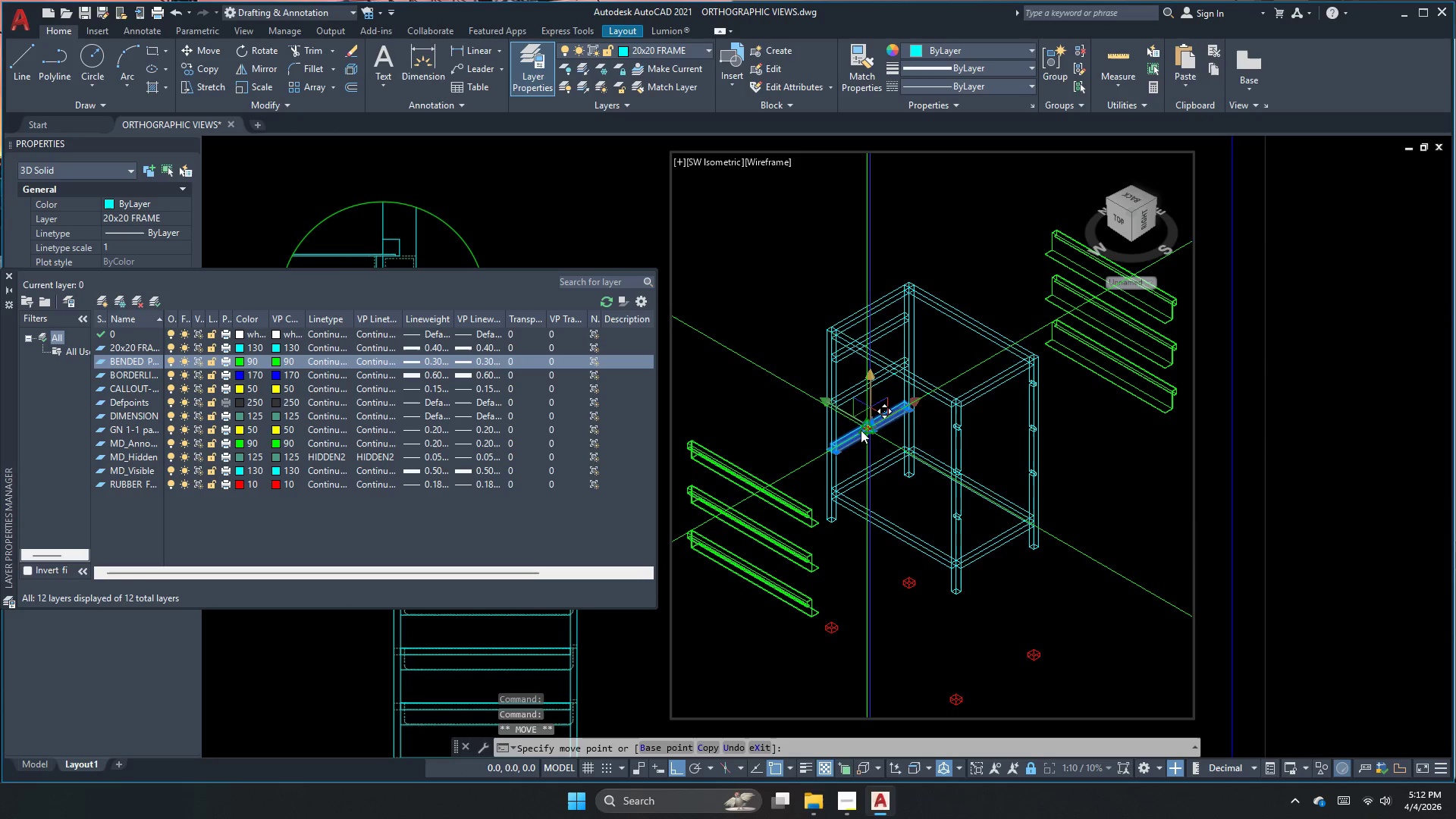 
key(Escape)
 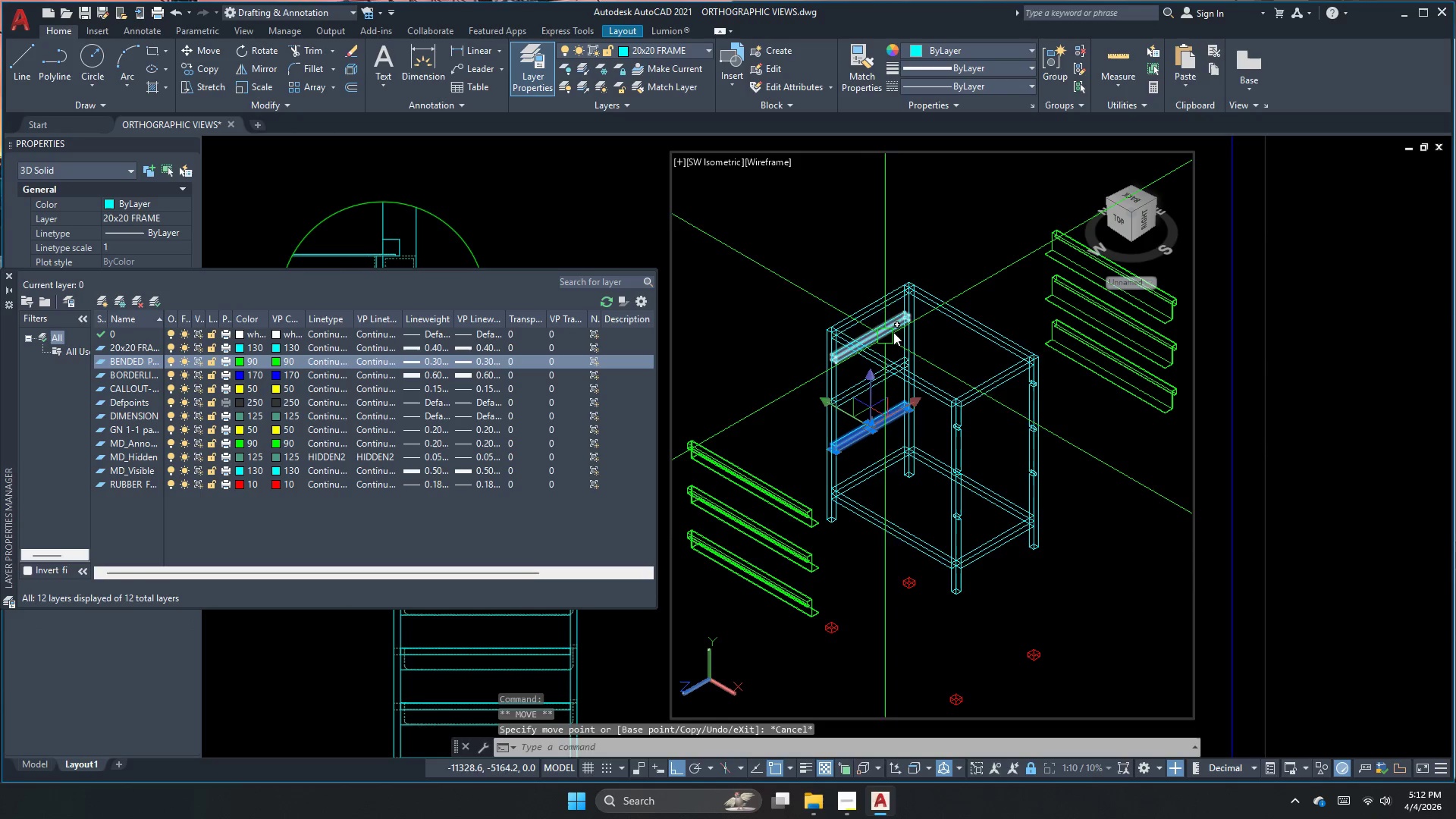 
left_click([890, 323])
 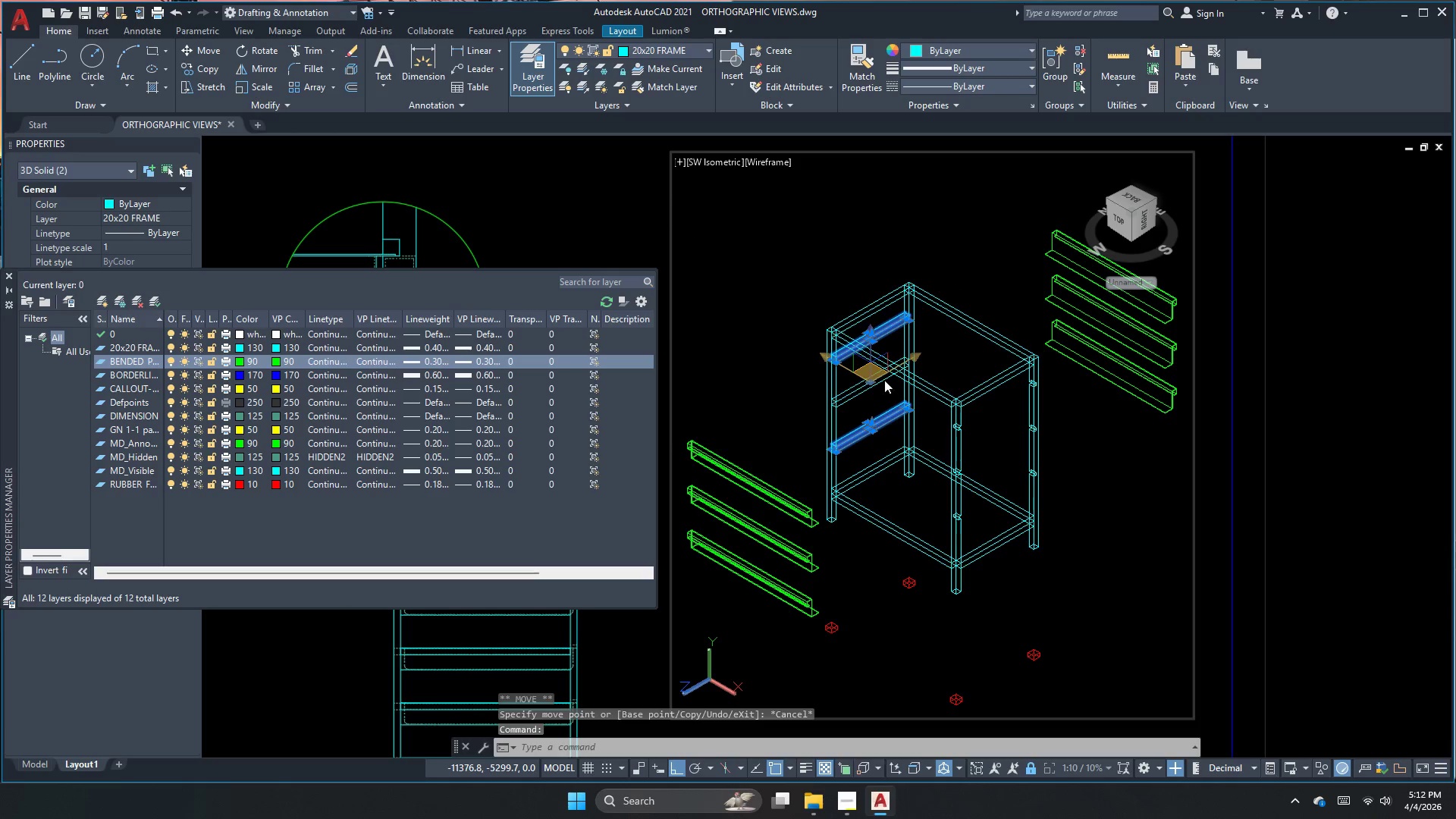 
key(Escape)
 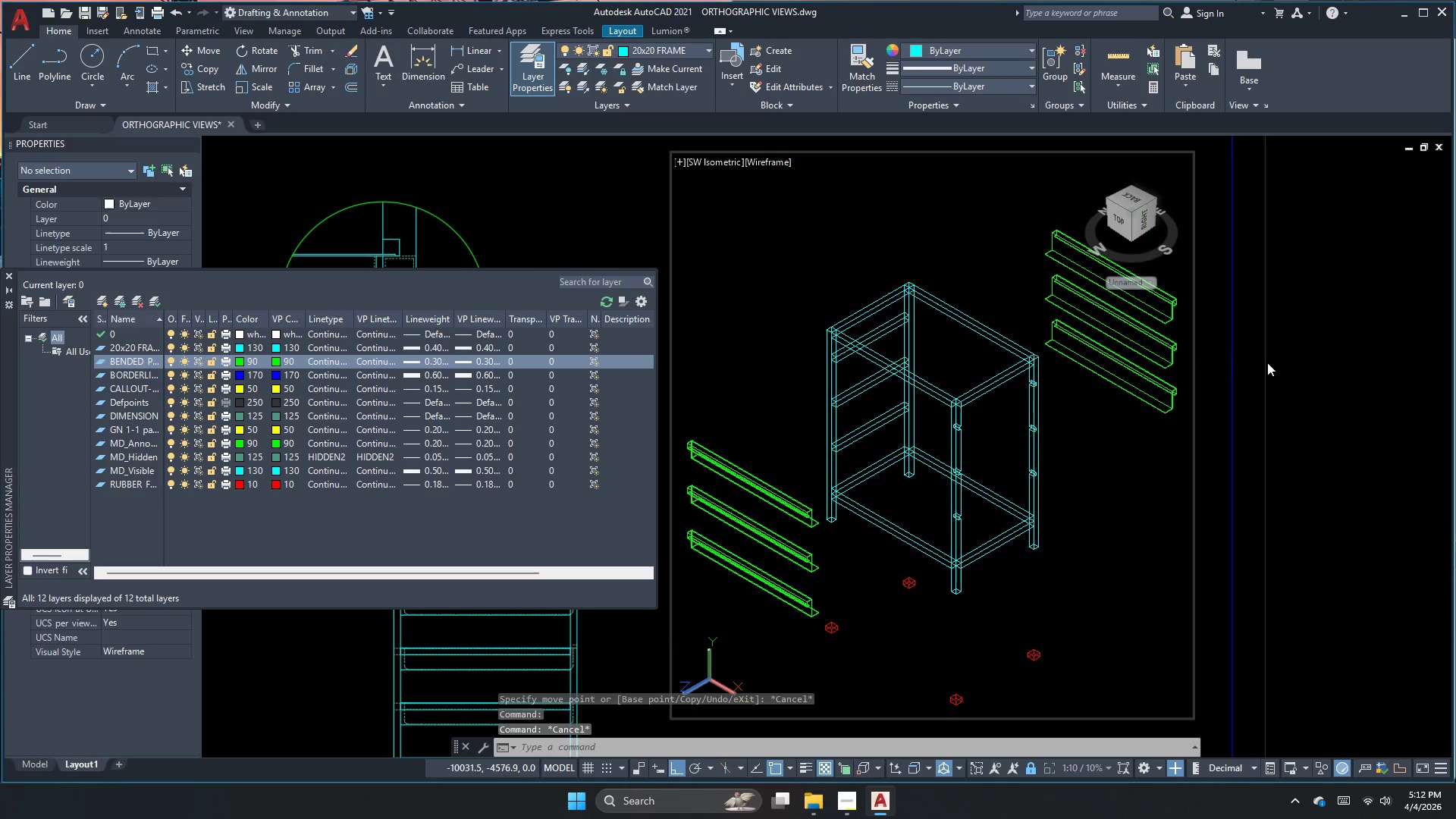 
key(Escape)
 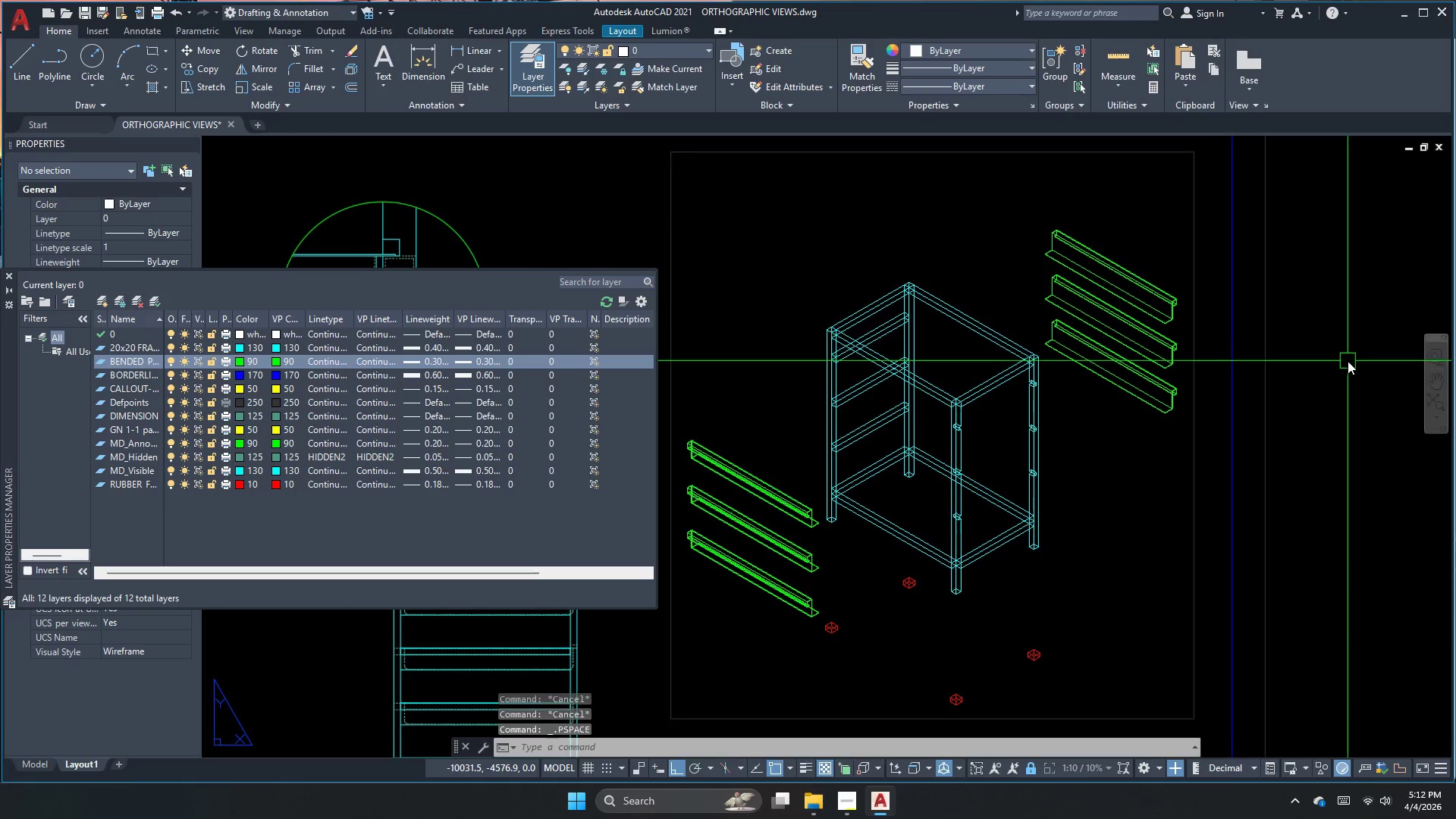 
double_click([1348, 361])
 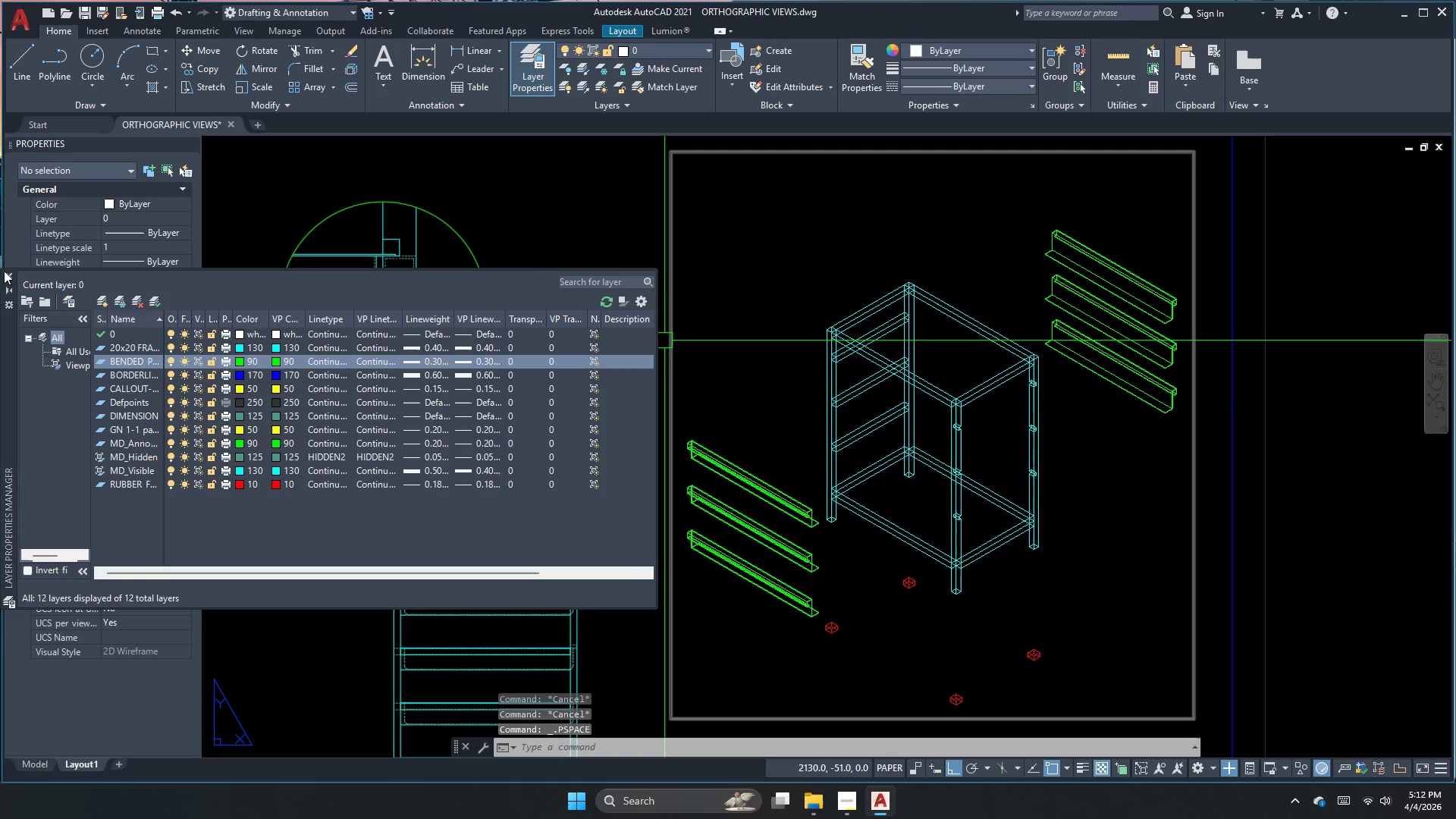 
left_click([8, 274])
 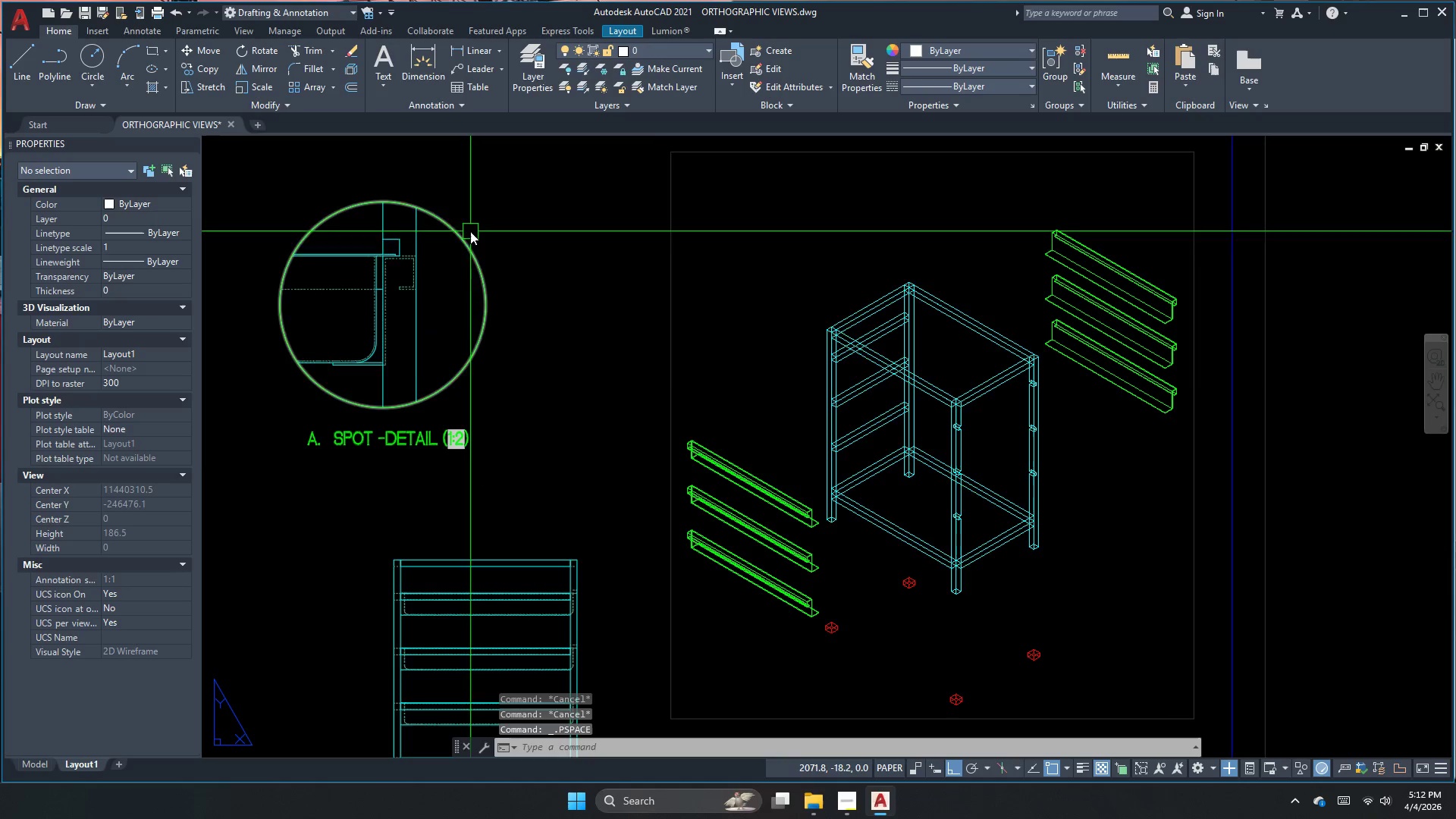 
scroll: coordinate [643, 410], scroll_direction: down, amount: 2.0
 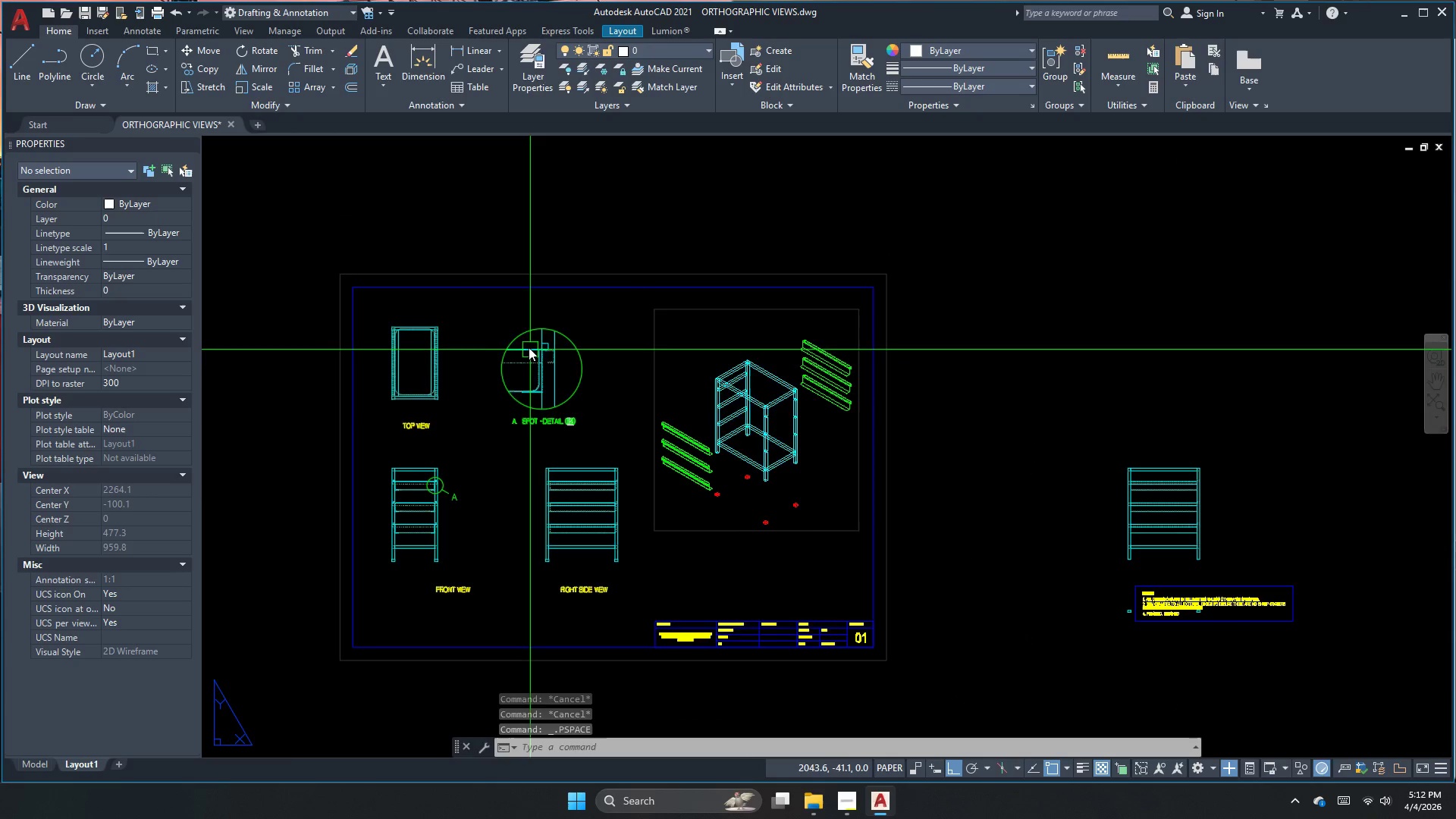 
scroll: coordinate [528, 347], scroll_direction: up, amount: 4.0
 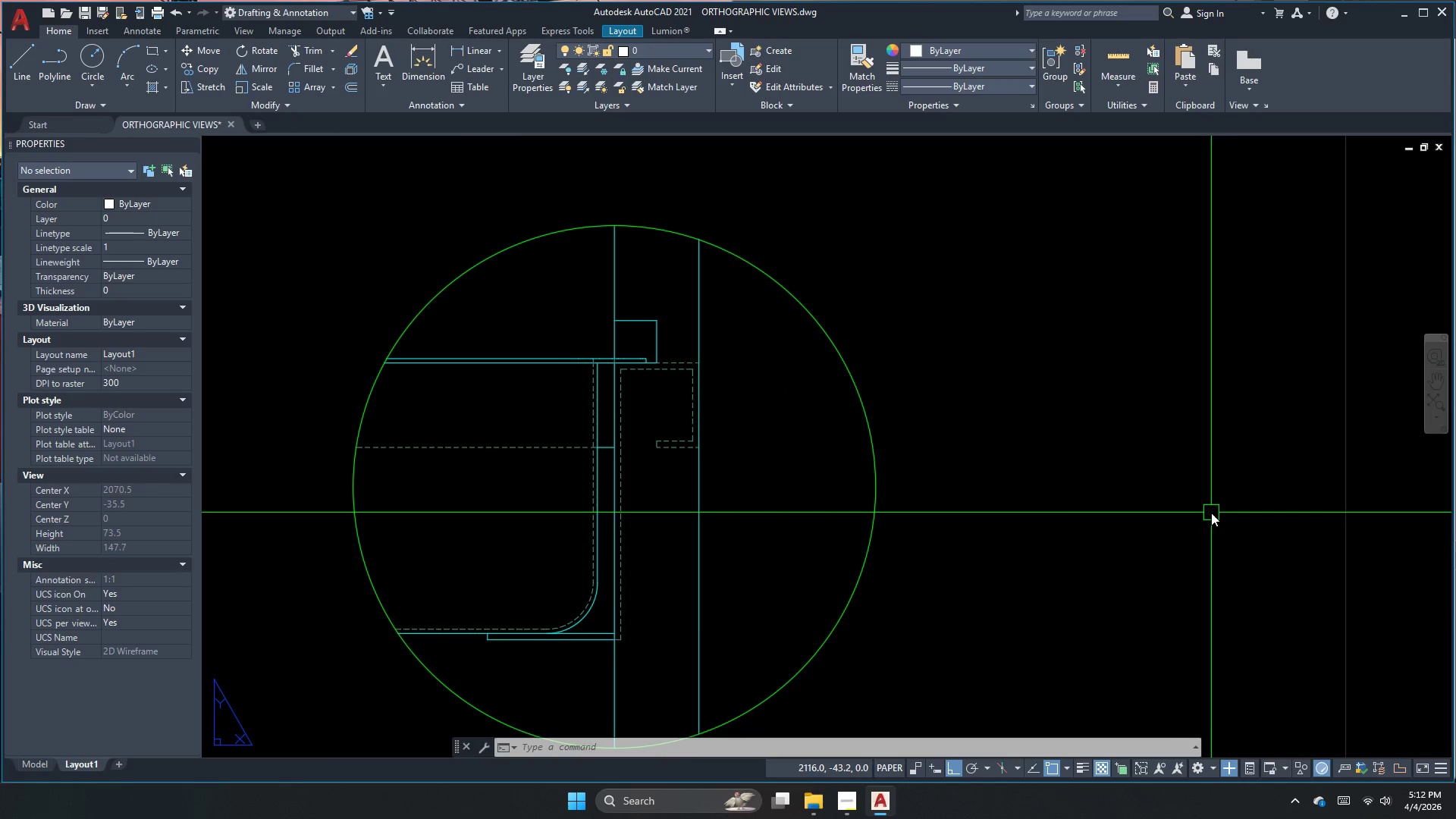 
scroll: coordinate [813, 284], scroll_direction: down, amount: 3.0
 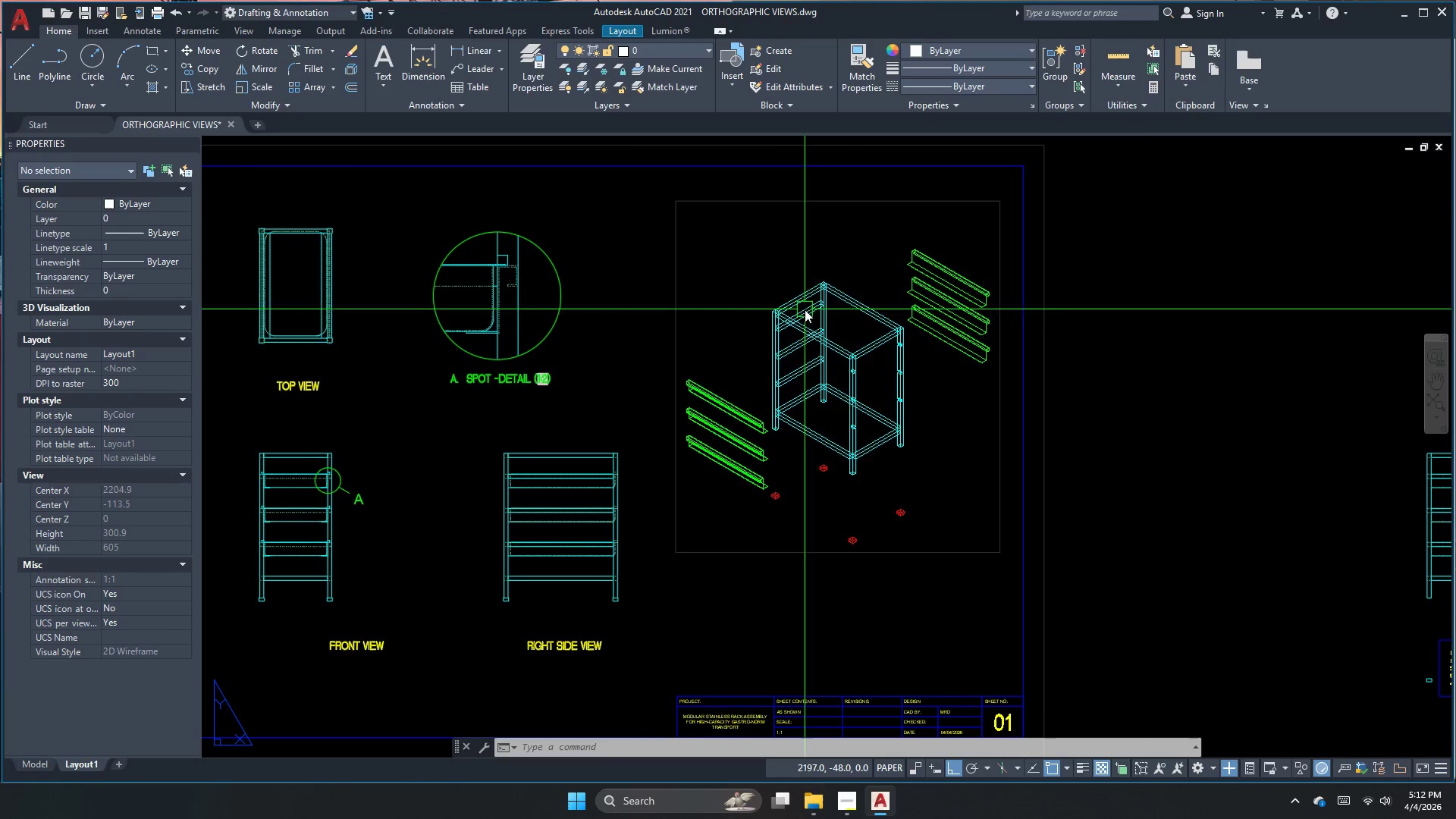 
scroll: coordinate [756, 281], scroll_direction: up, amount: 1.0
 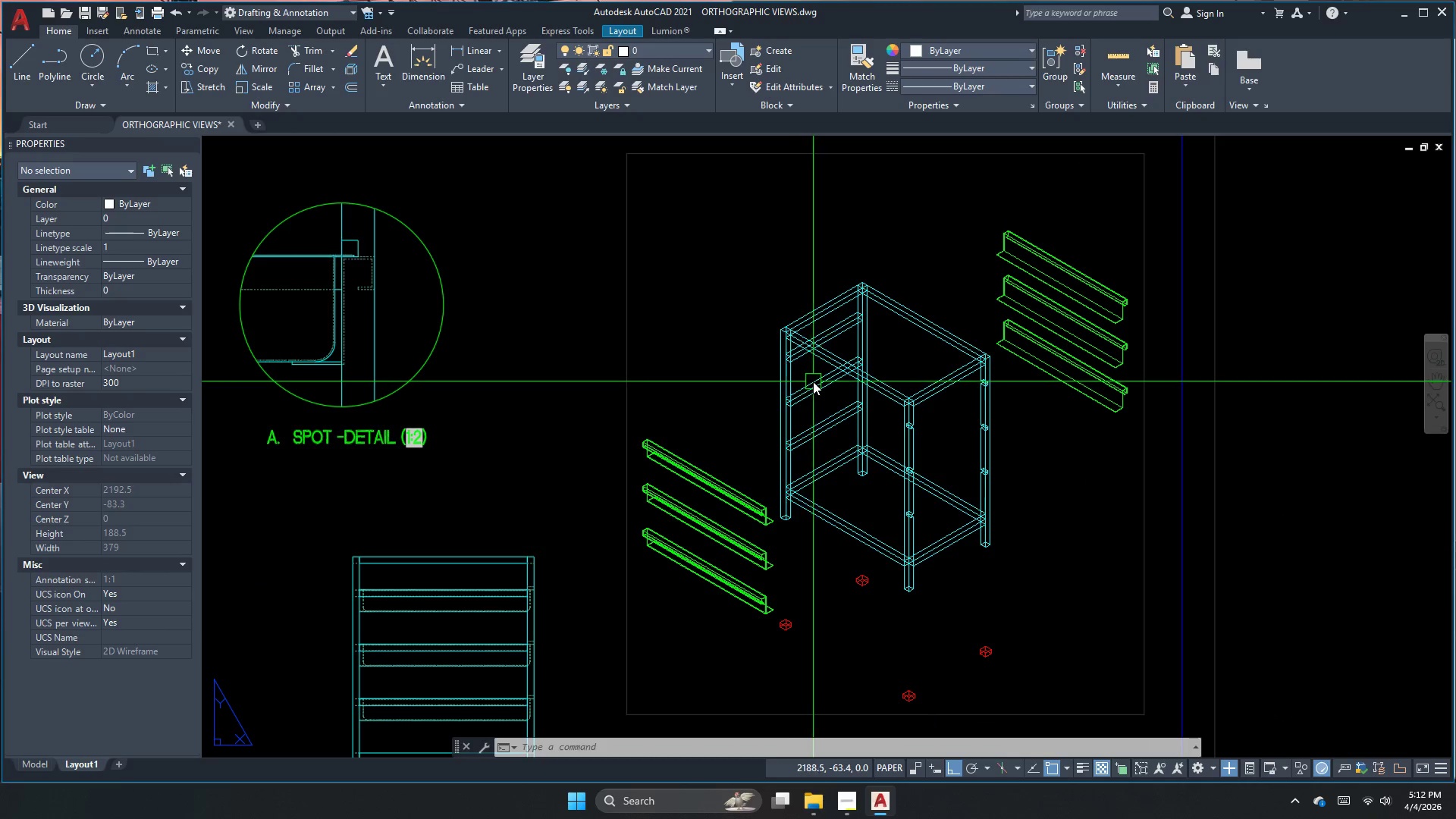 
key(Escape)
 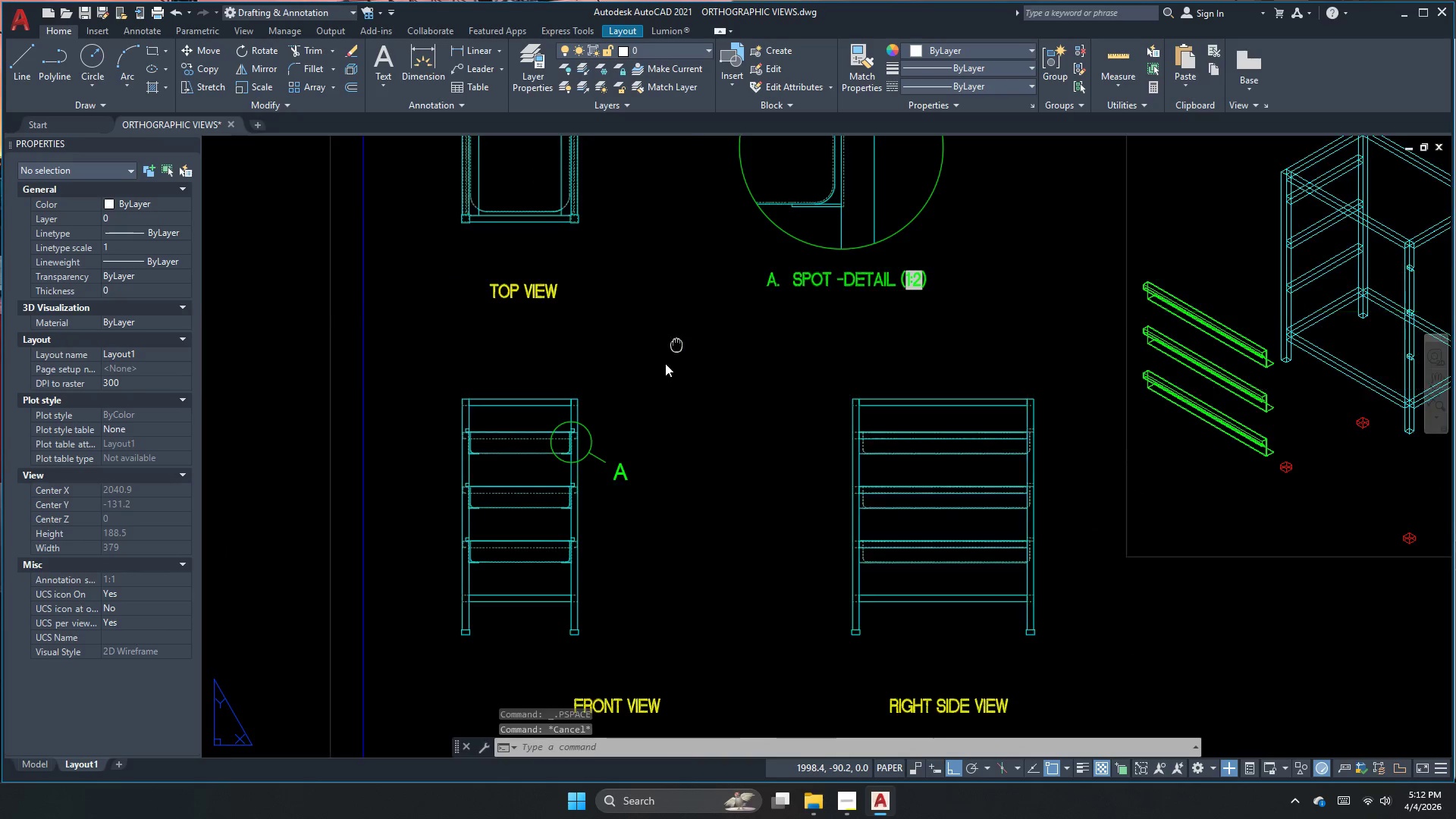 
scroll: coordinate [741, 265], scroll_direction: up, amount: 2.0
 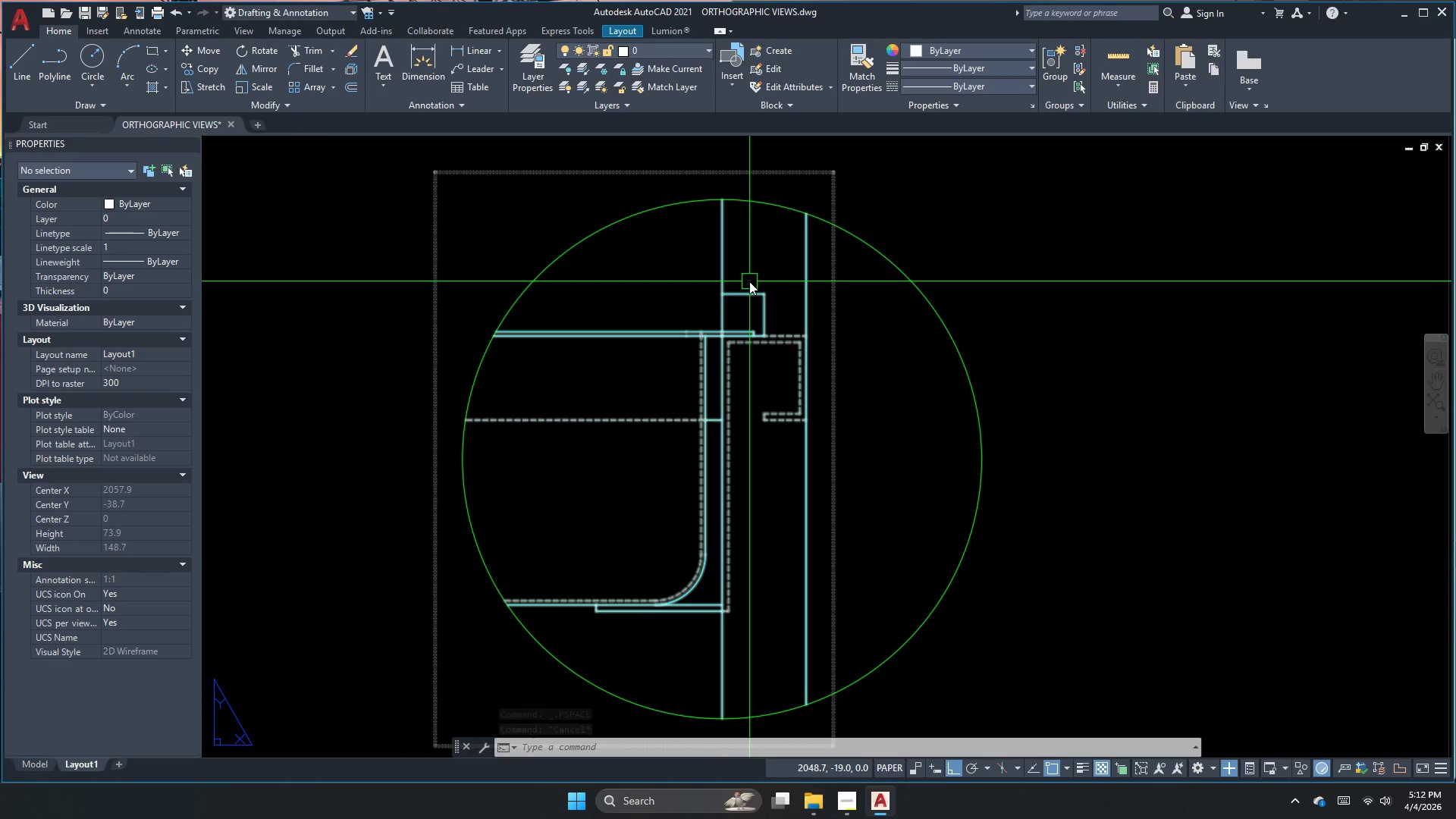 
key(Escape)
type(dl)
 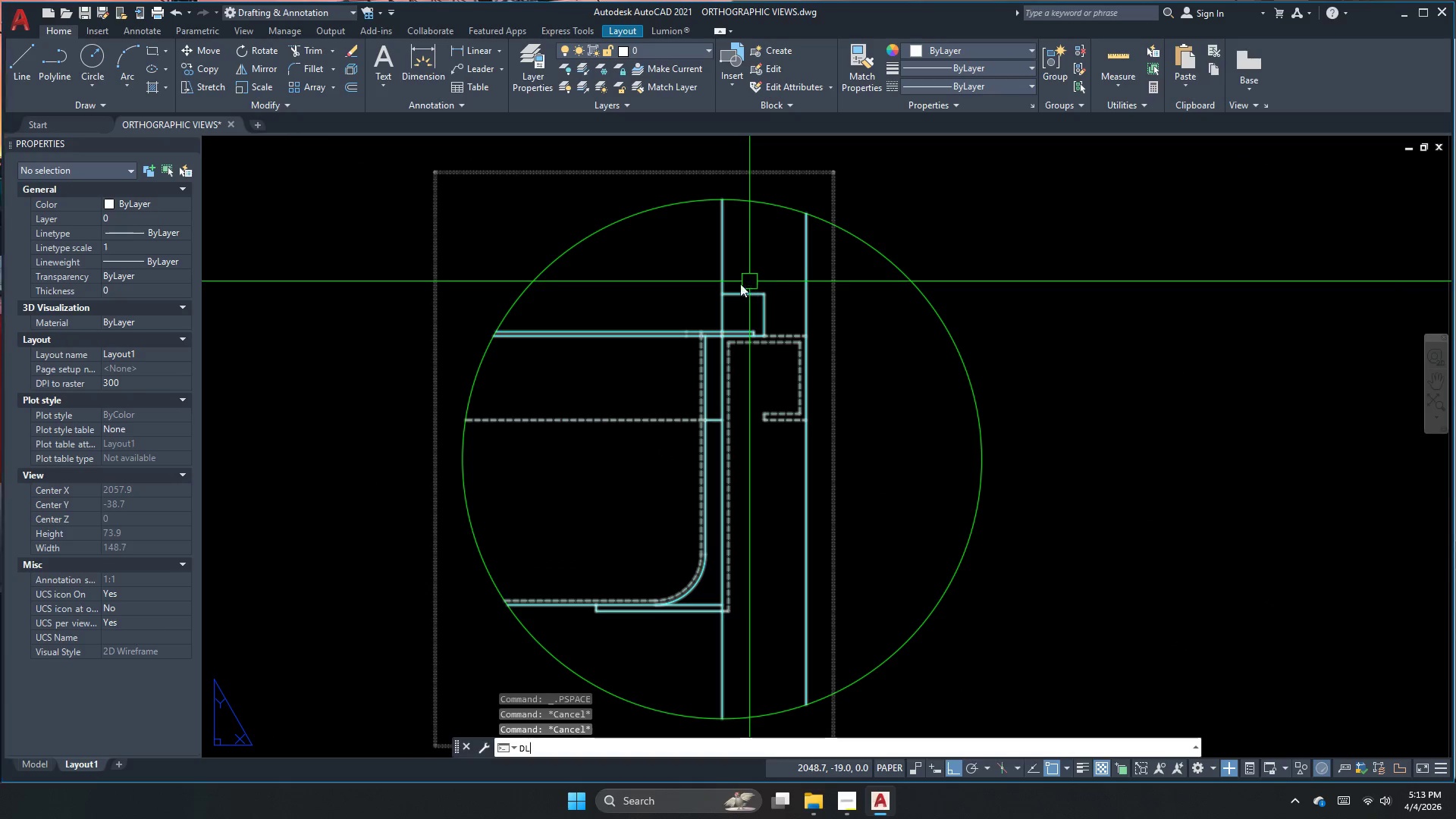 
key(I)
 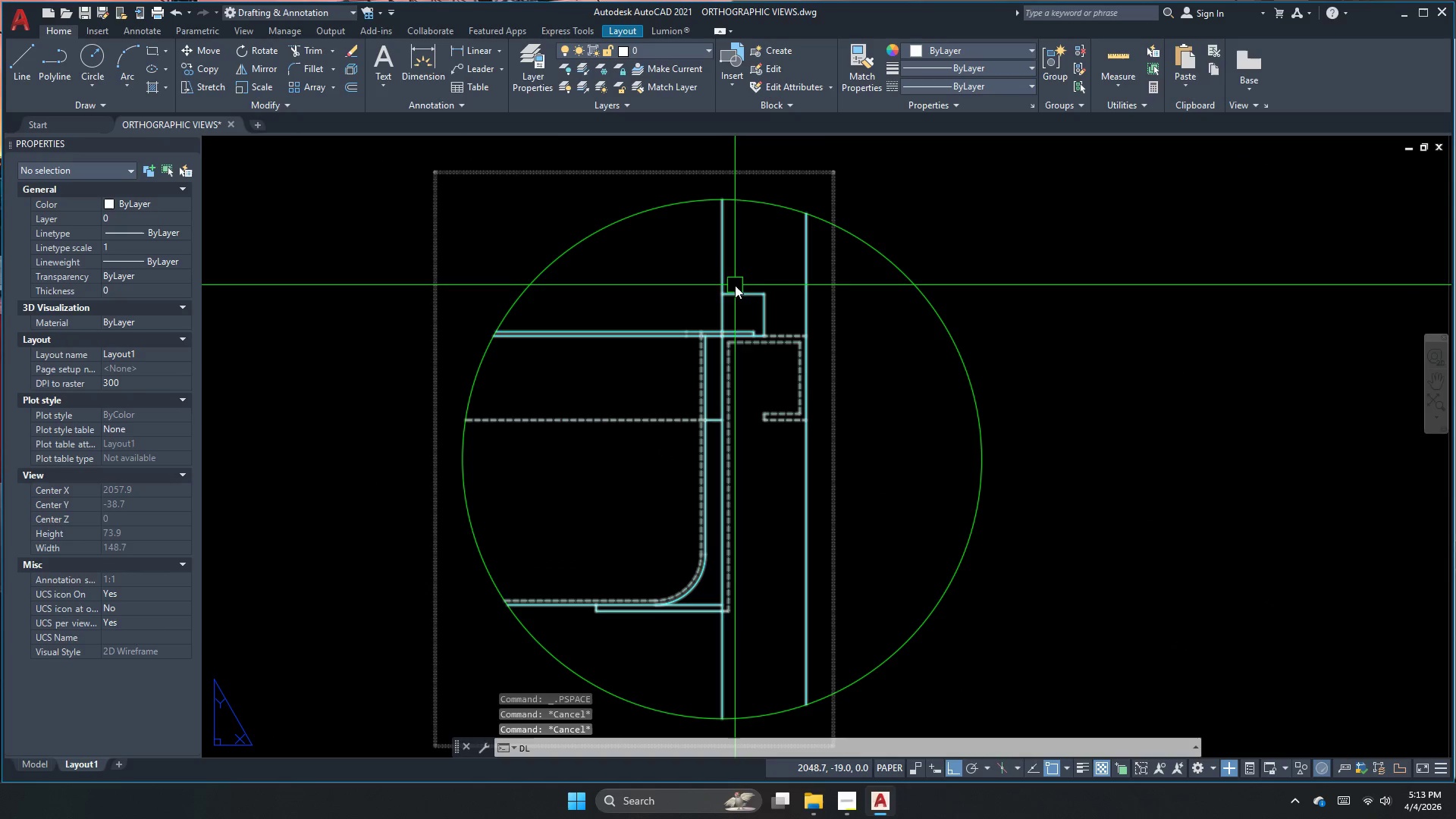 
key(Space)
 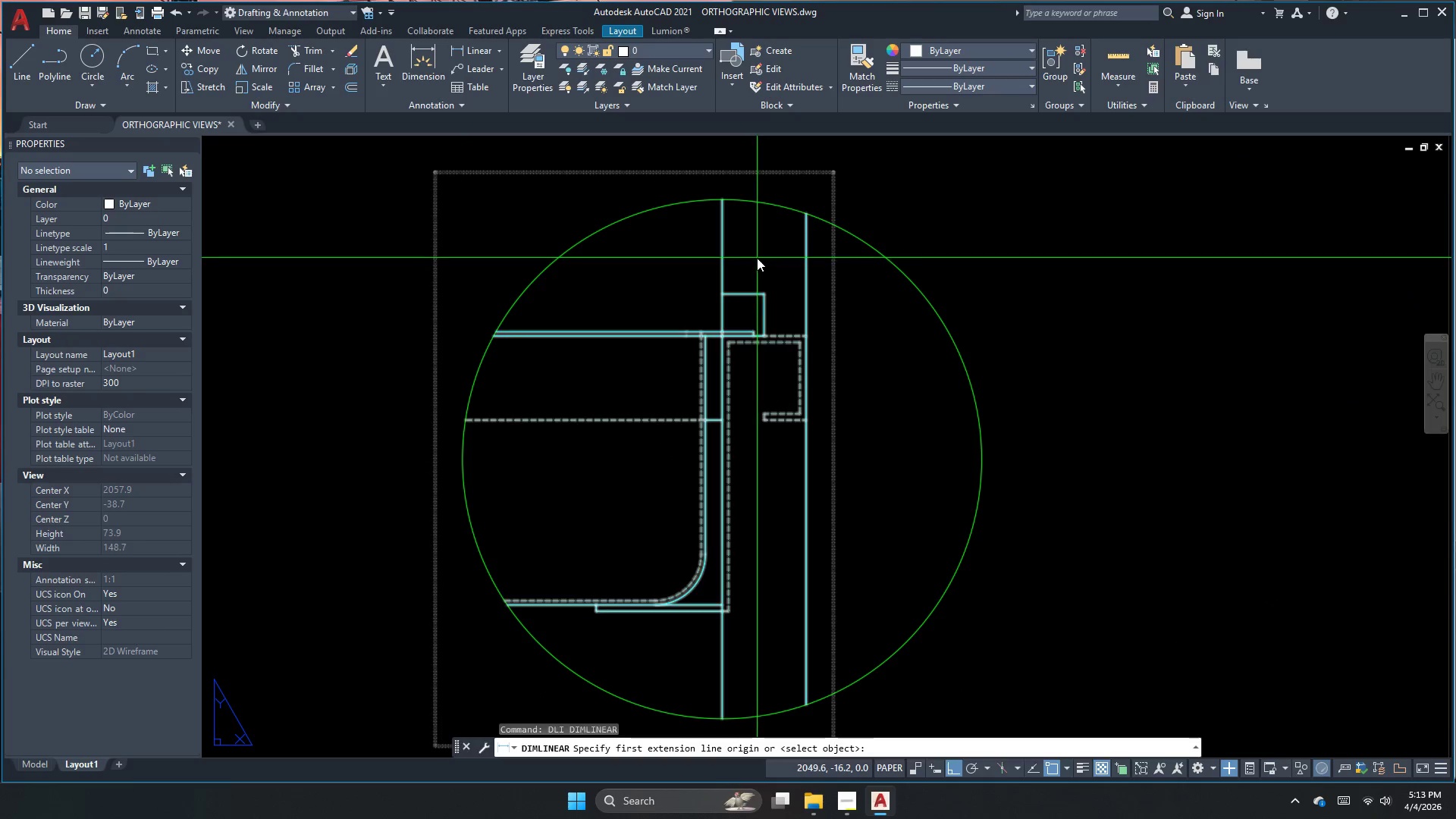 
key(Escape)
 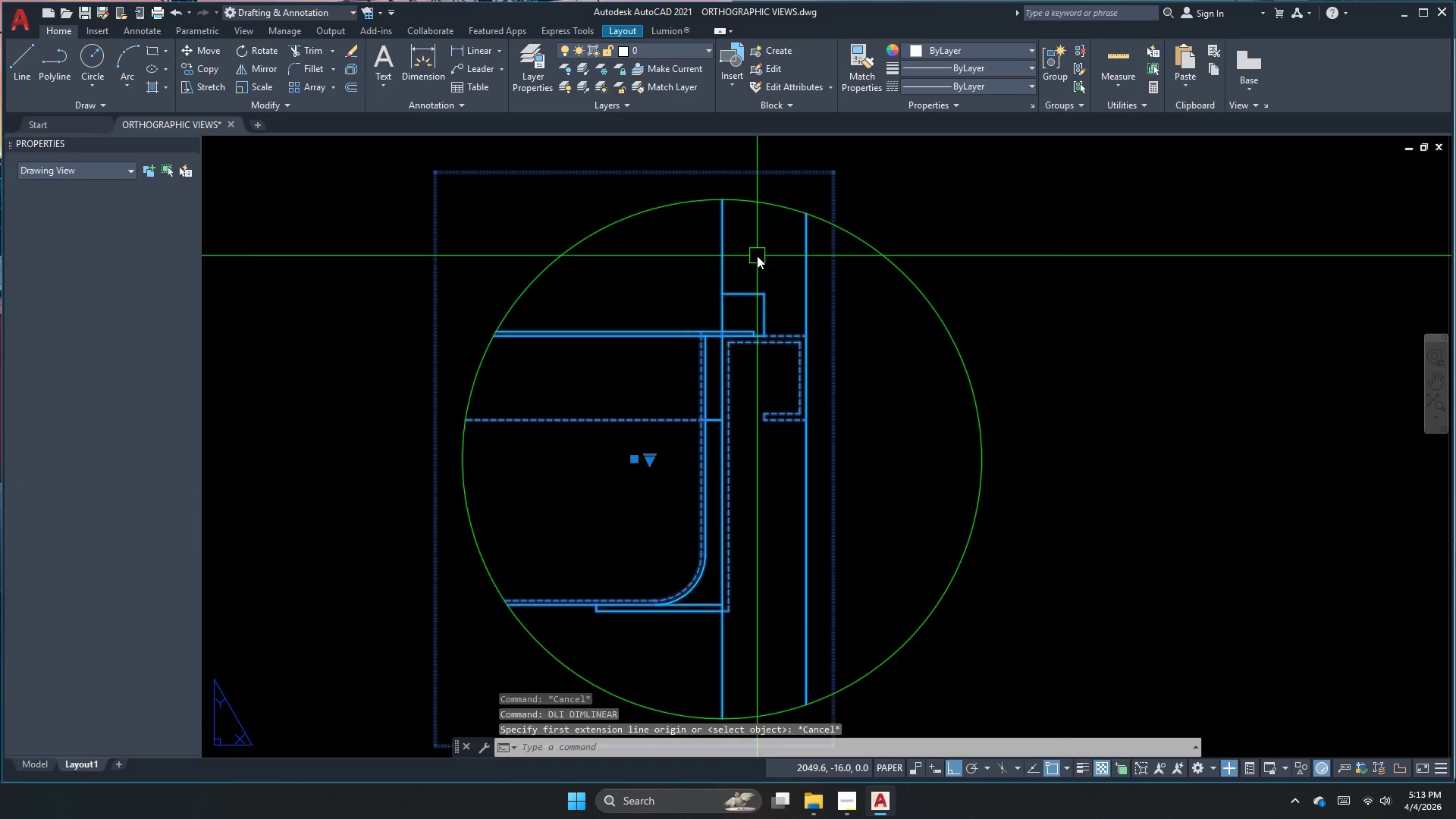 
double_click([757, 256])
 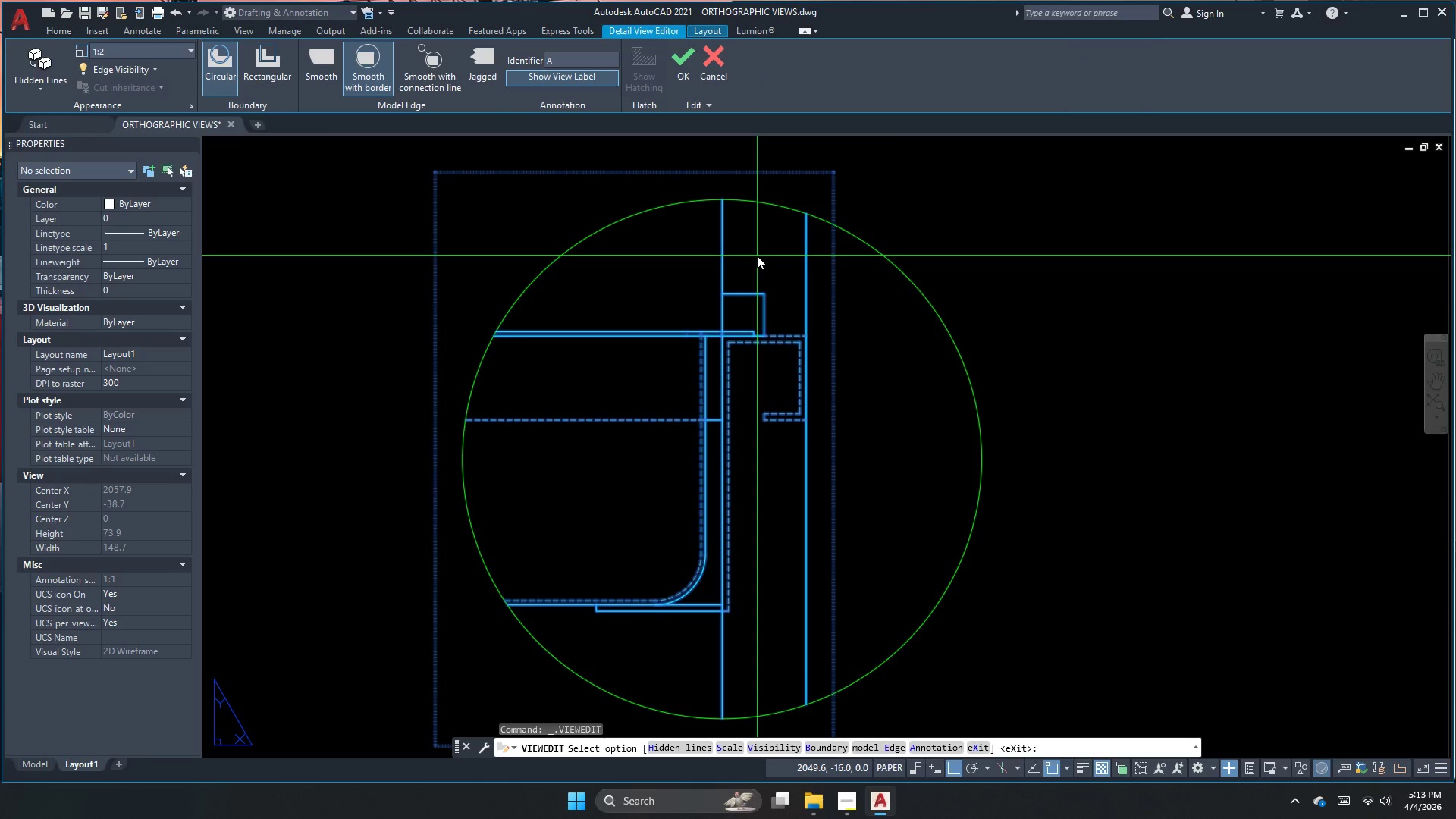 
key(Escape)
 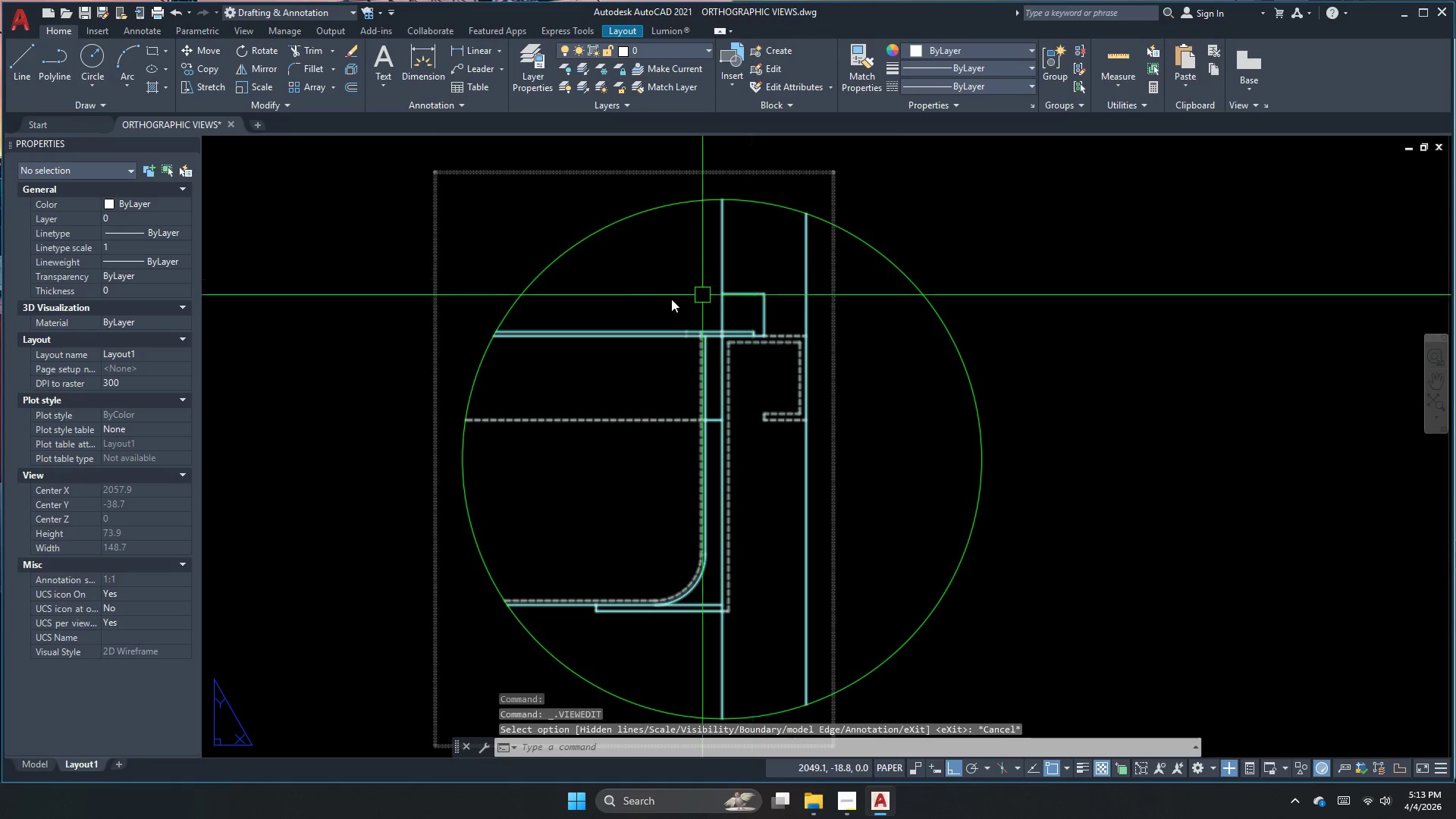 
scroll: coordinate [1254, 587], scroll_direction: down, amount: 3.0
 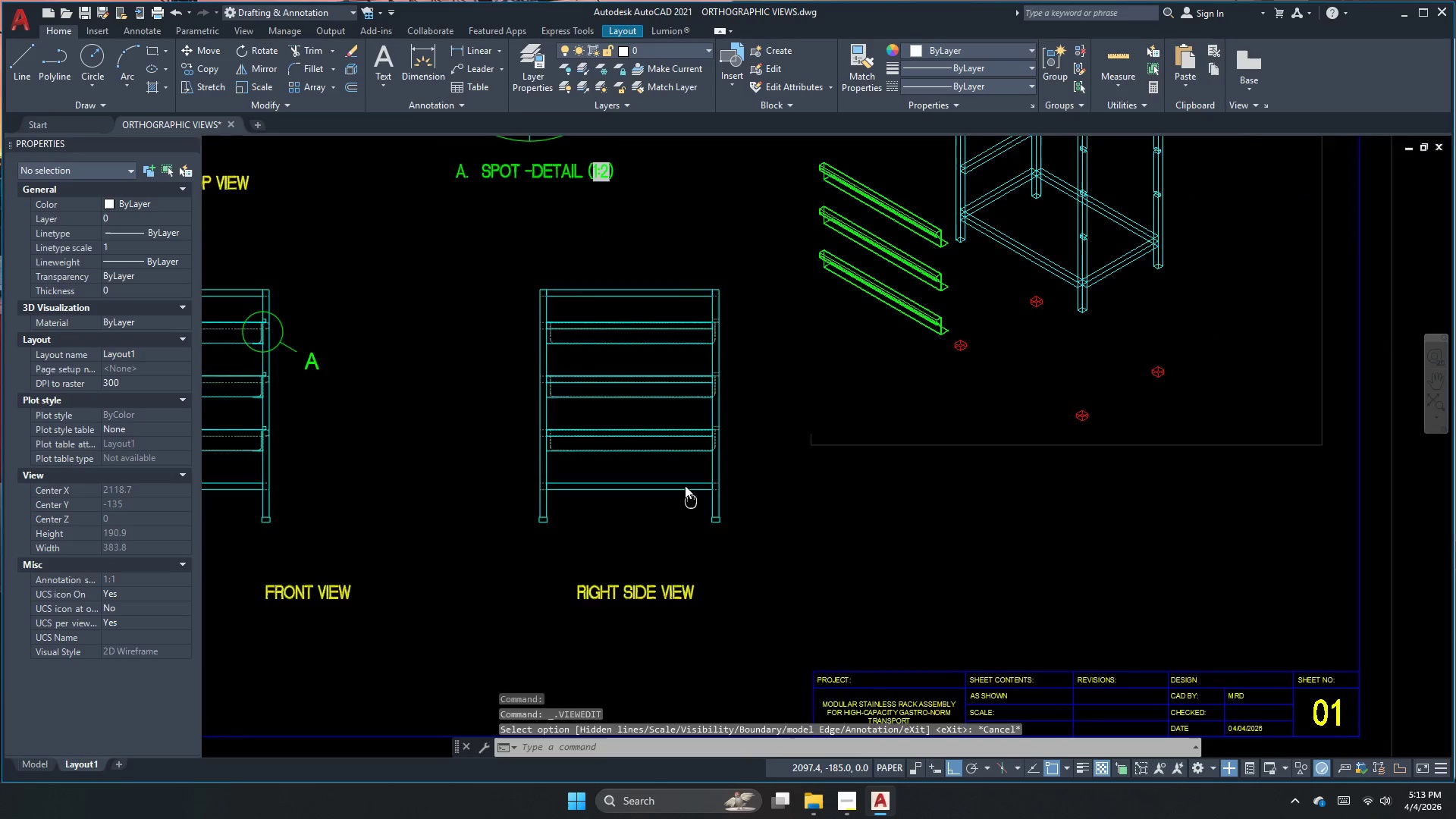 
key(Escape)
 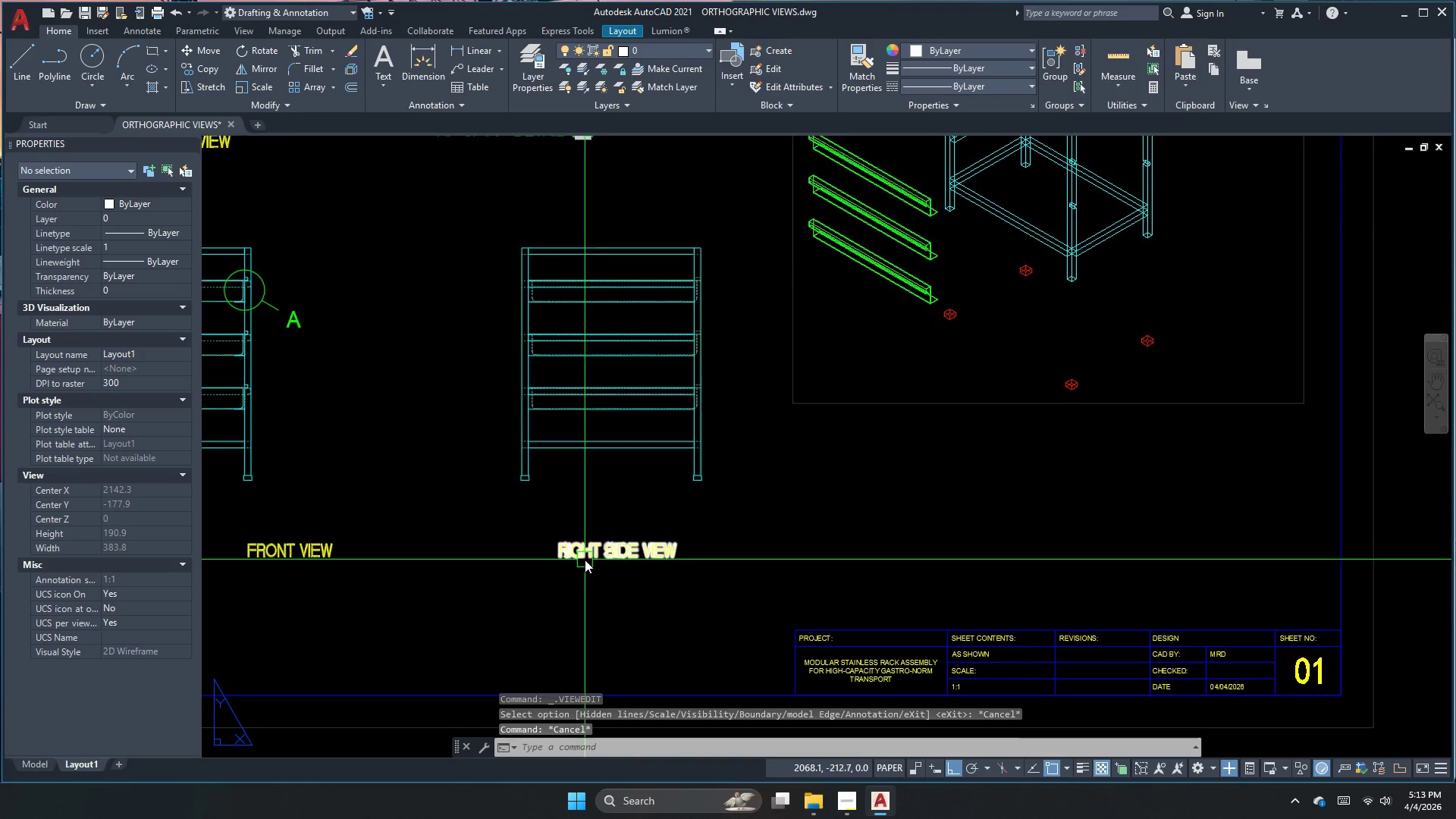 
left_click([598, 544])
 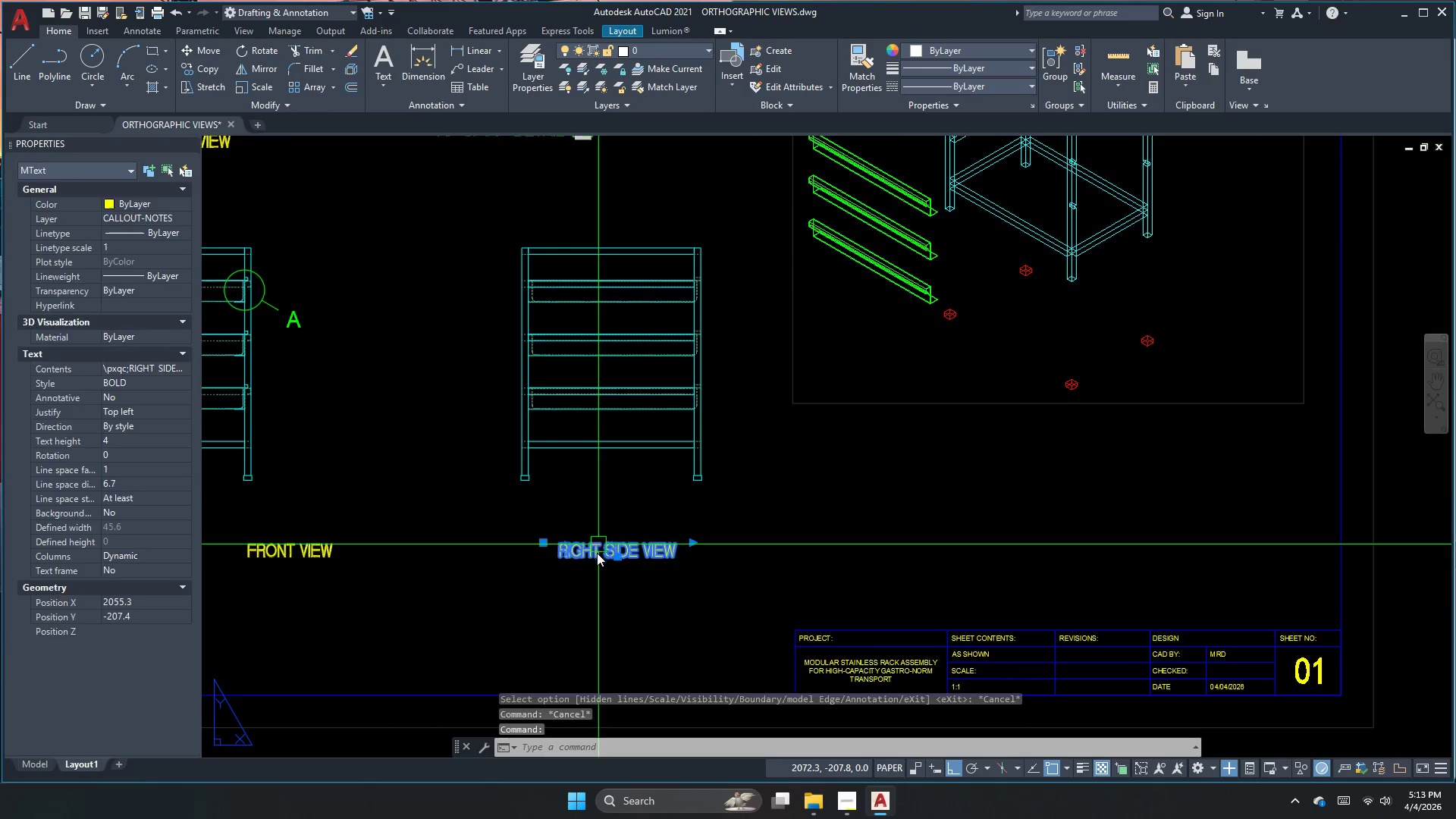 
key(M)
 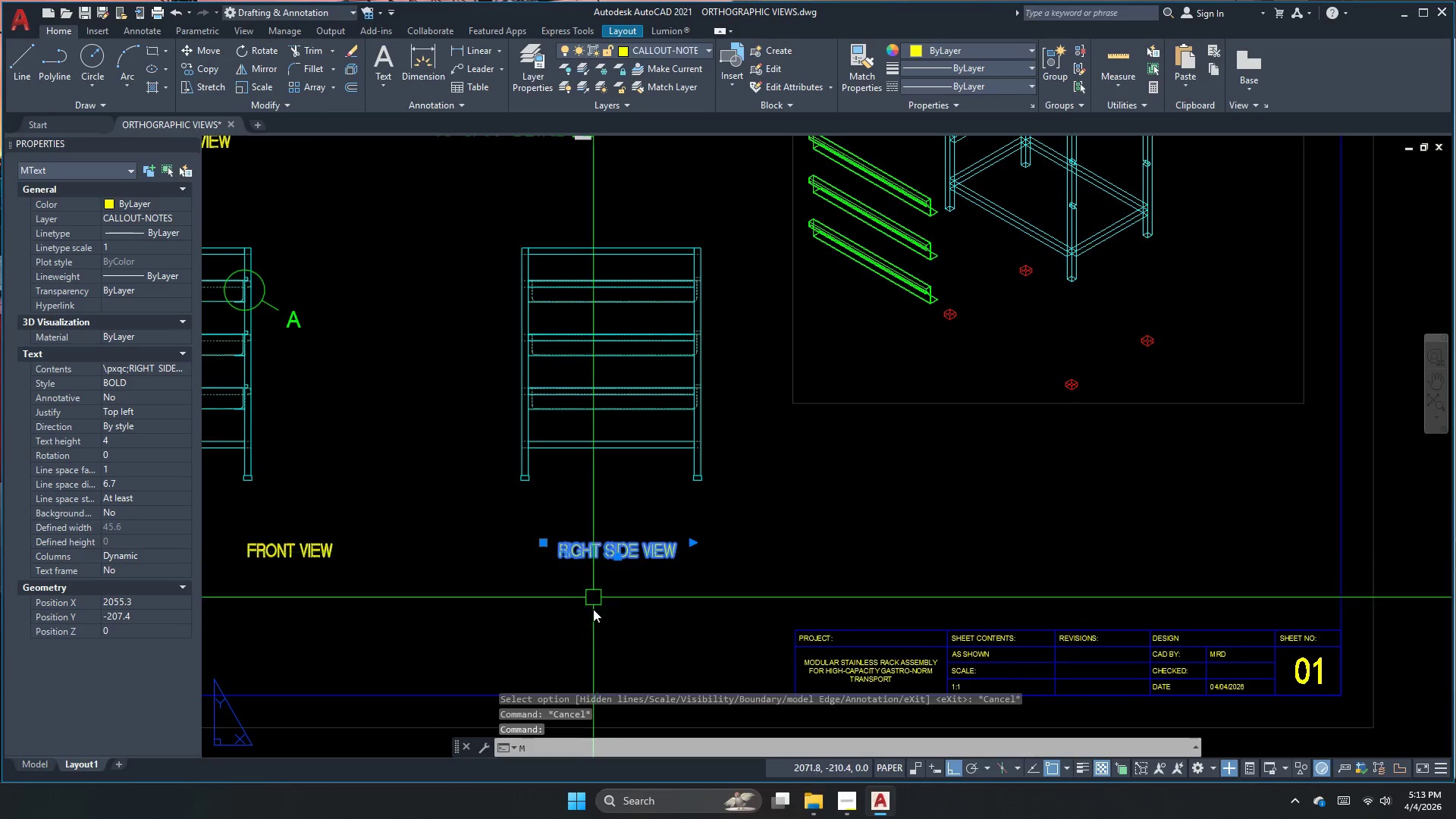 
key(Space)
 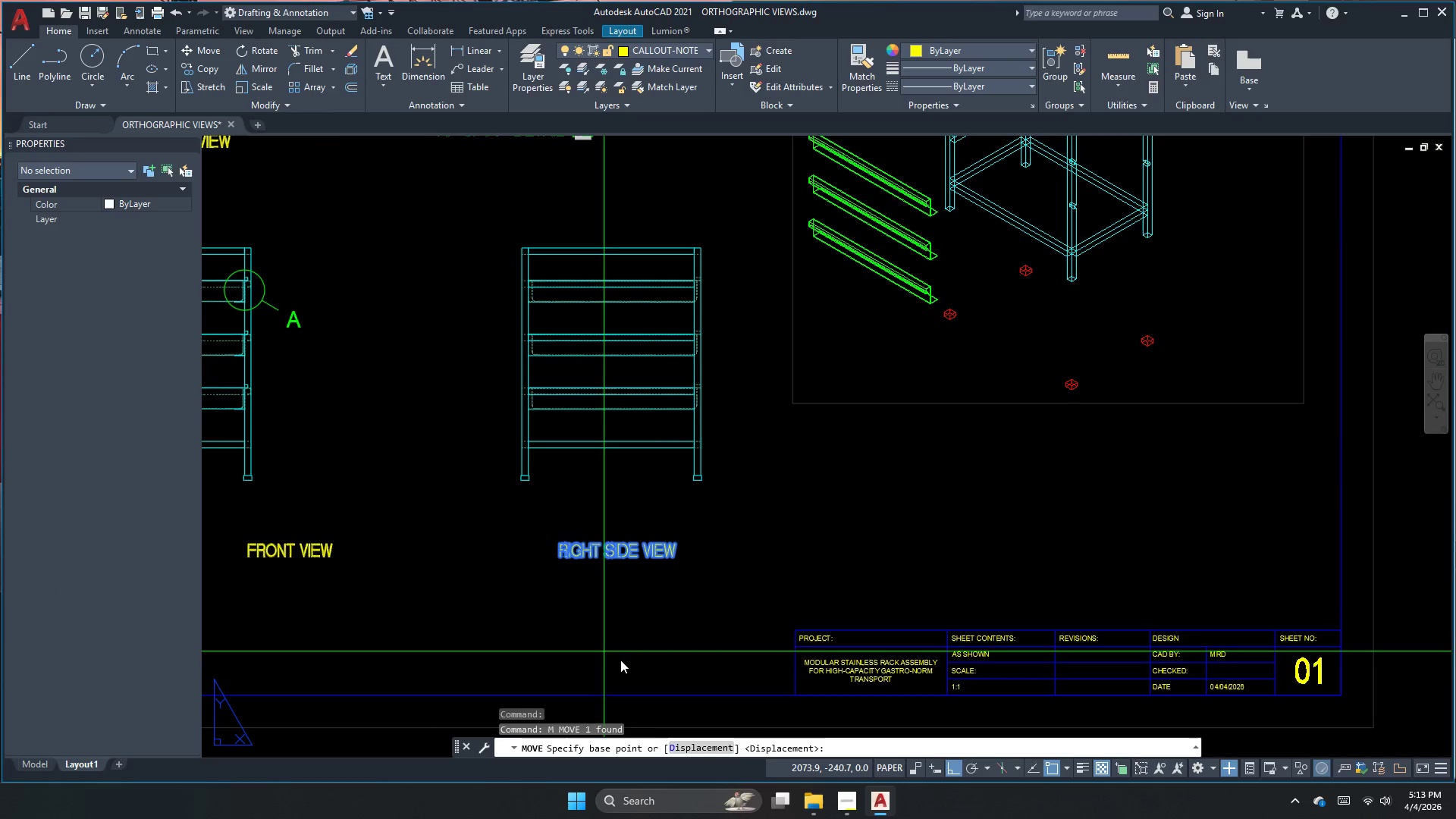 
left_click_drag(start_coordinate=[623, 659], to_coordinate=[613, 659])
 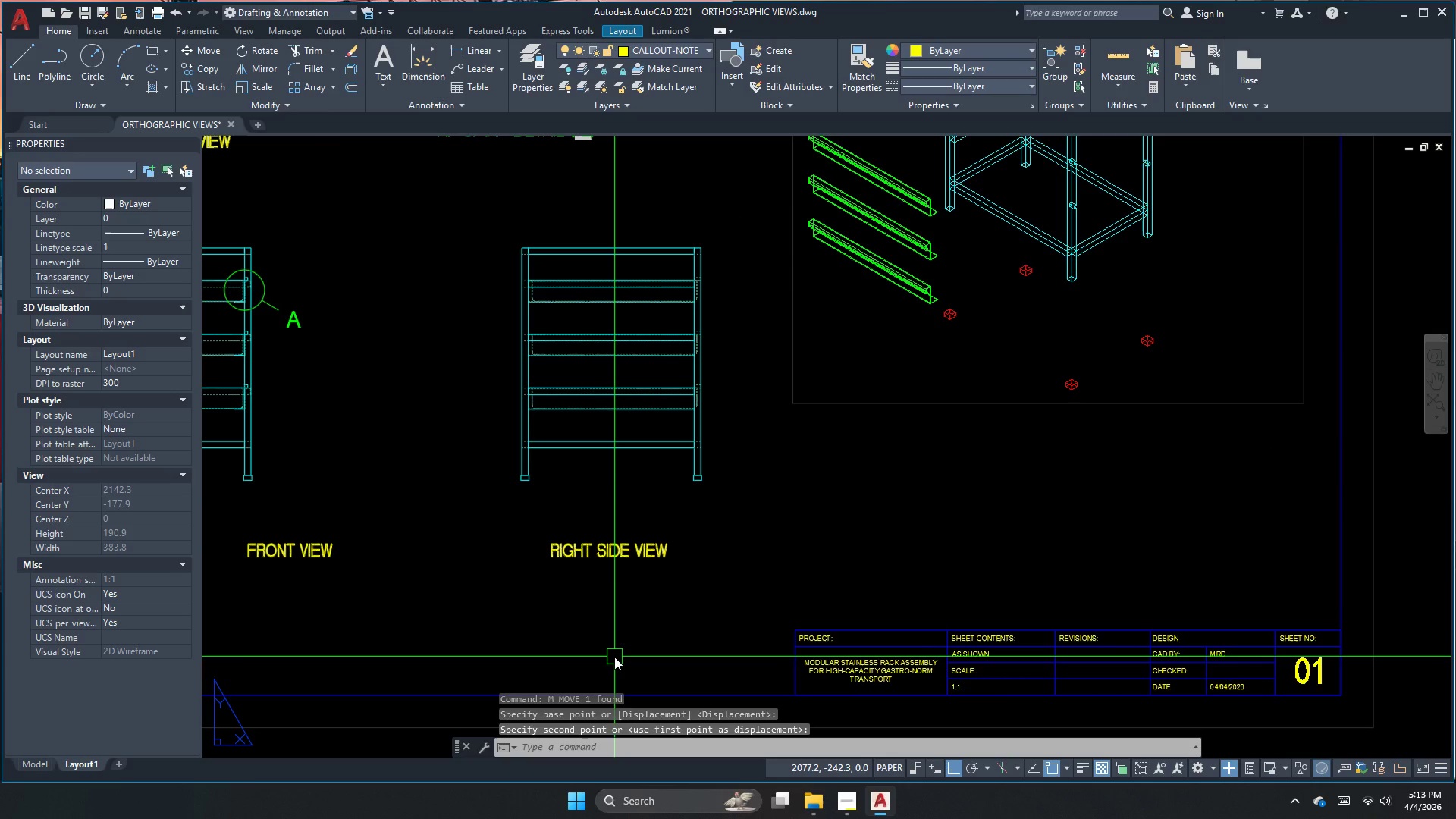 
left_click_drag(start_coordinate=[614, 657], to_coordinate=[614, 653])
 